 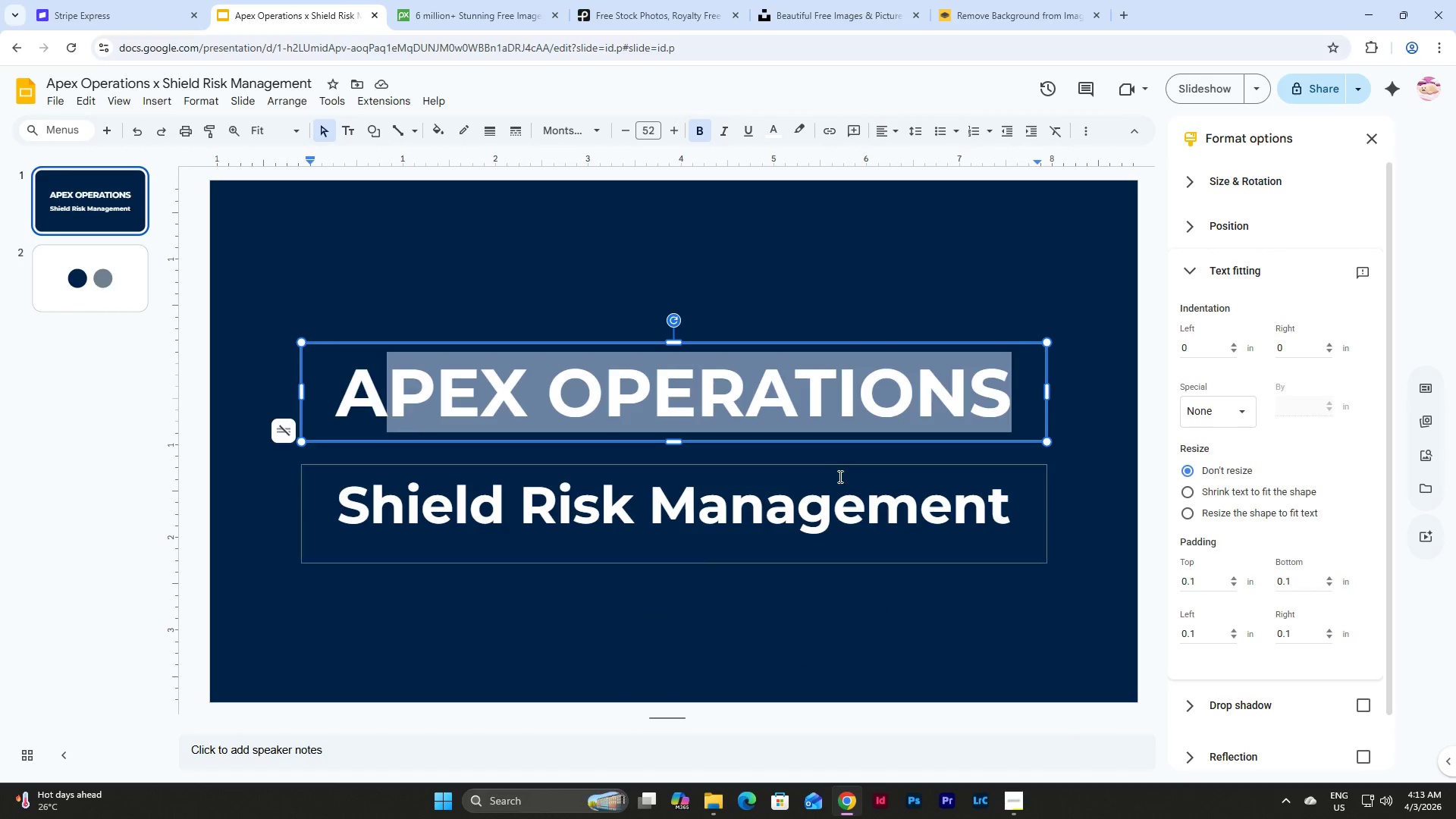 
hold_key(key=ShiftLeft, duration=0.39)
 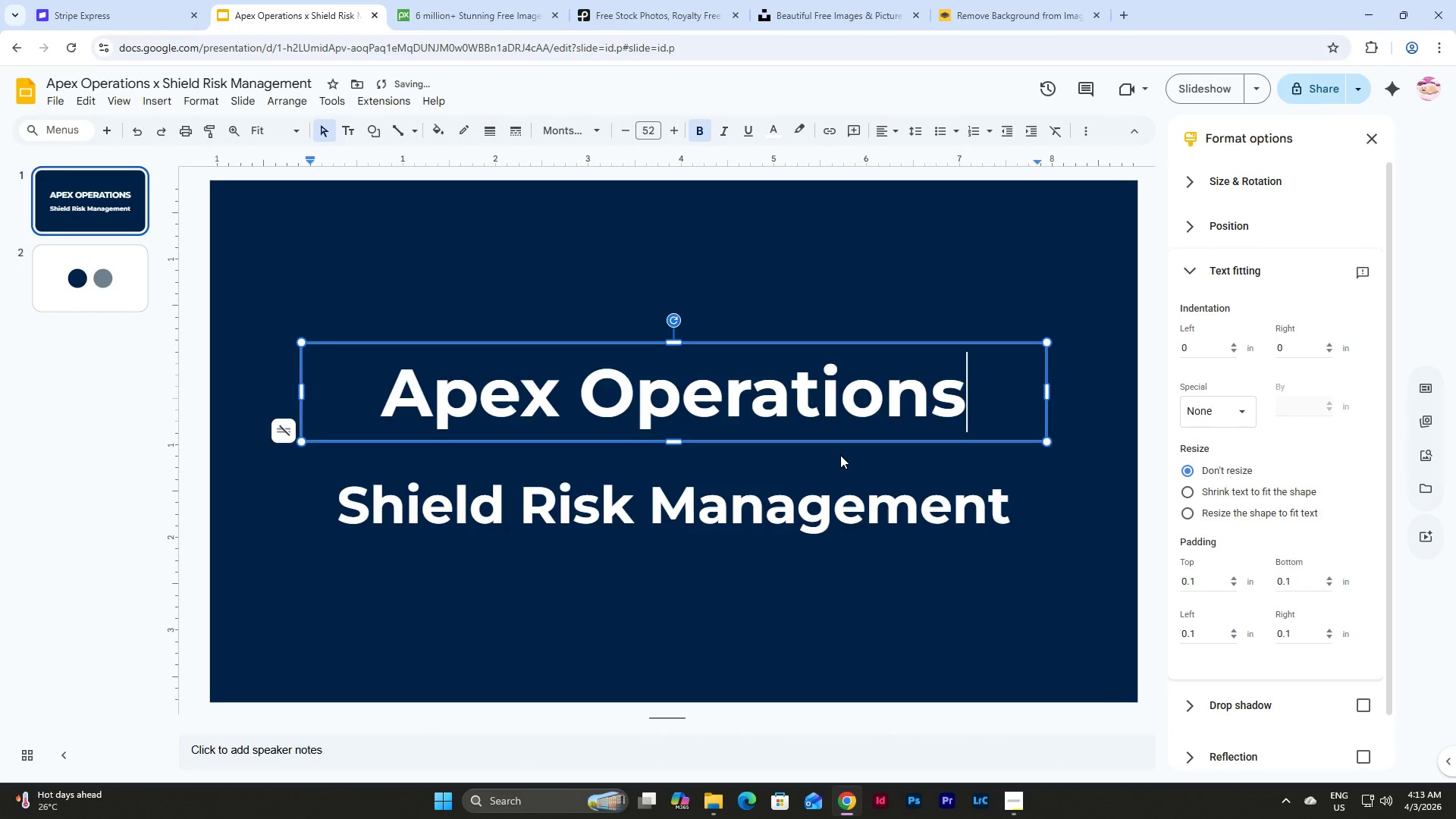 
wait(5.22)
 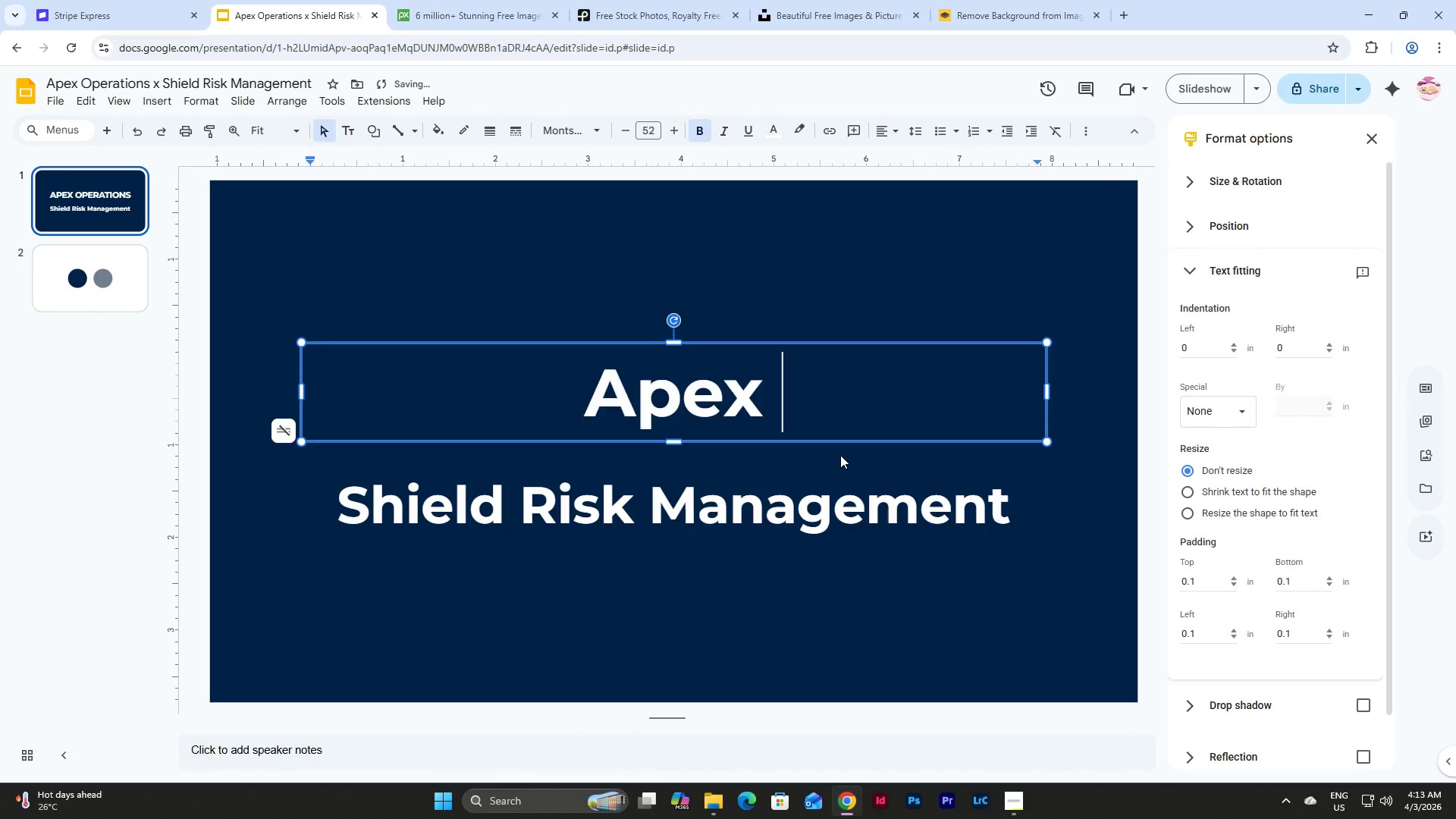 
left_click([846, 416])
 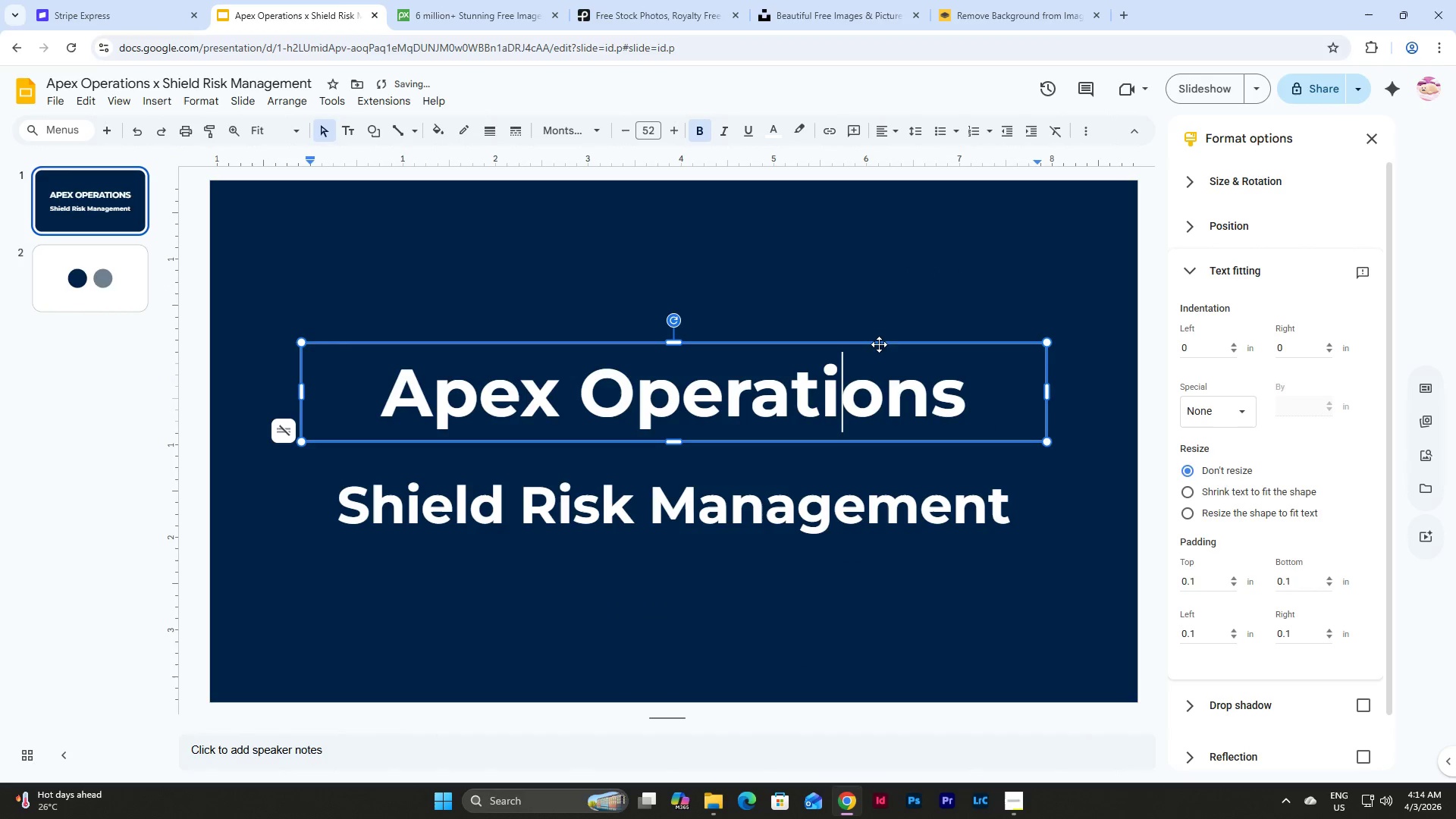 
left_click([880, 343])
 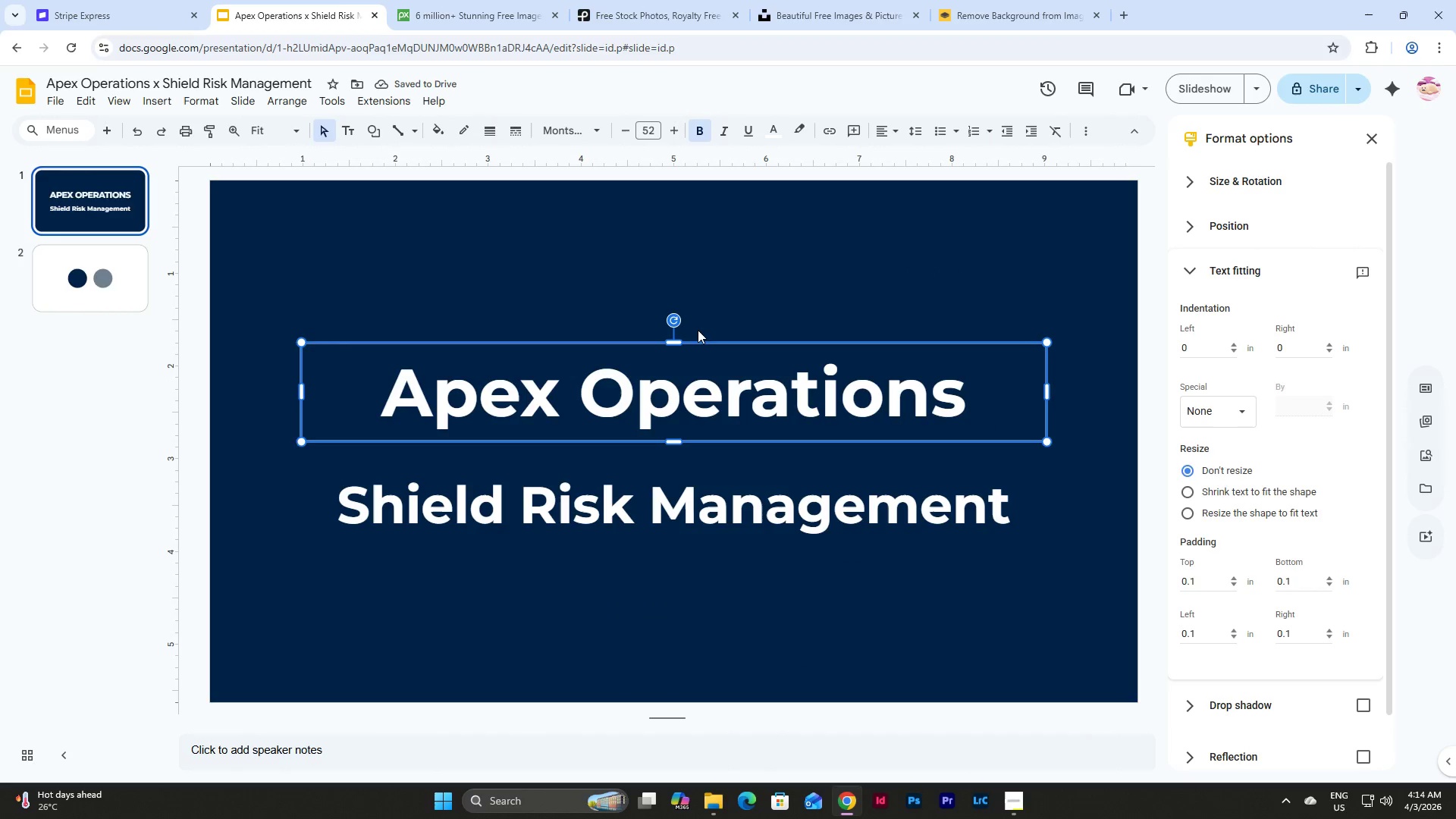 
left_click([718, 516])
 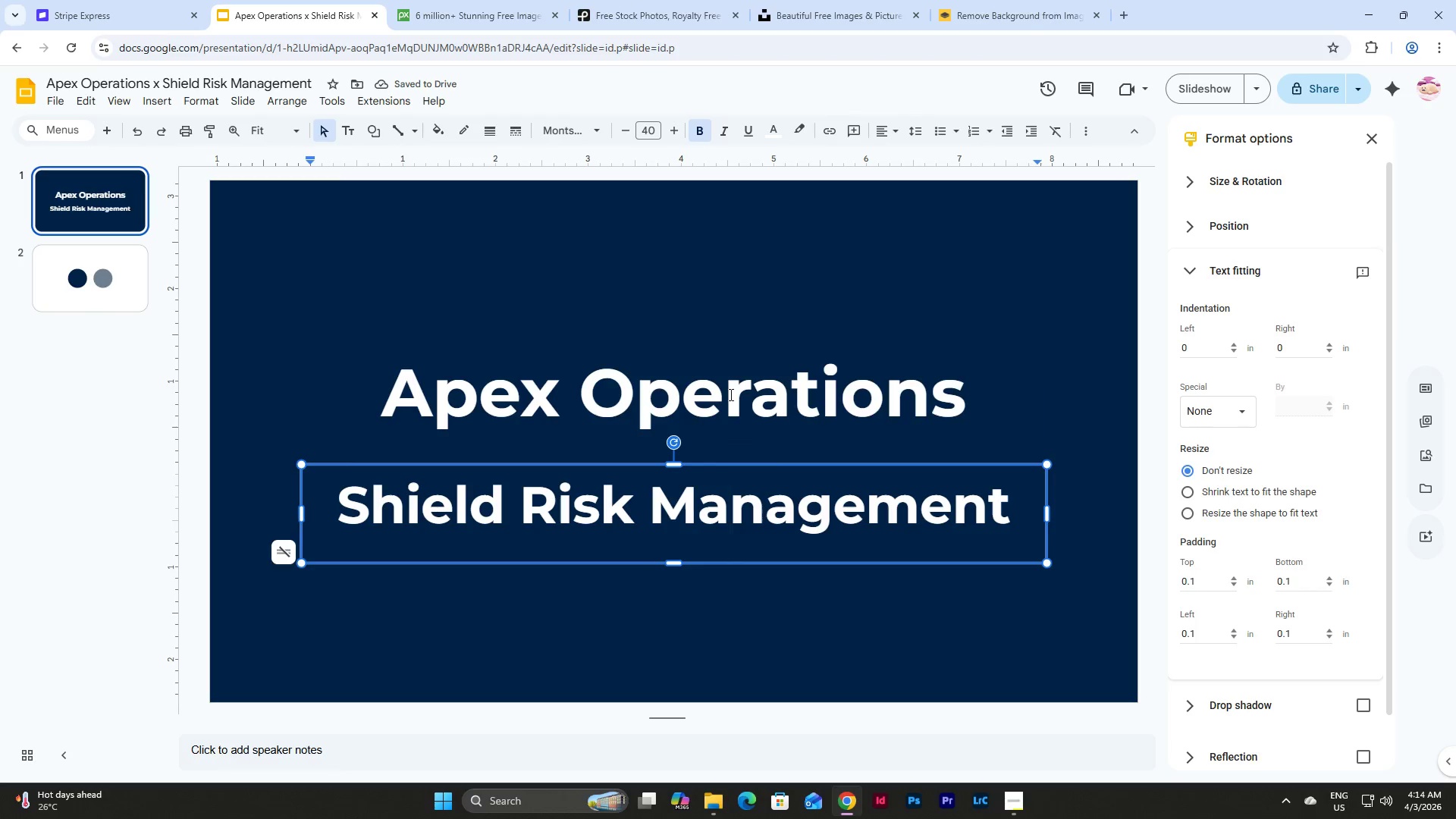 
left_click([743, 398])
 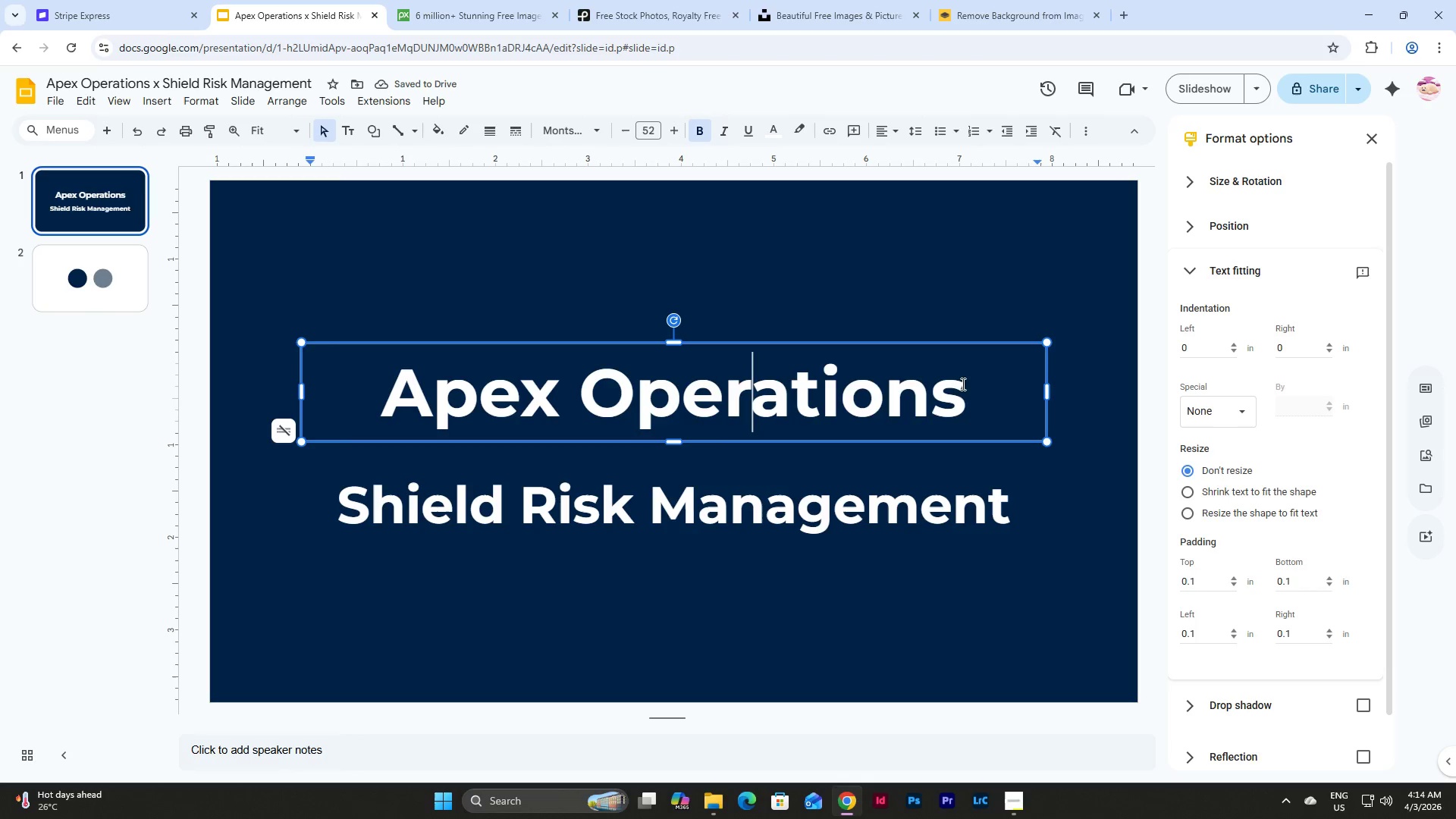 
left_click_drag(start_coordinate=[974, 395], to_coordinate=[369, 376])
 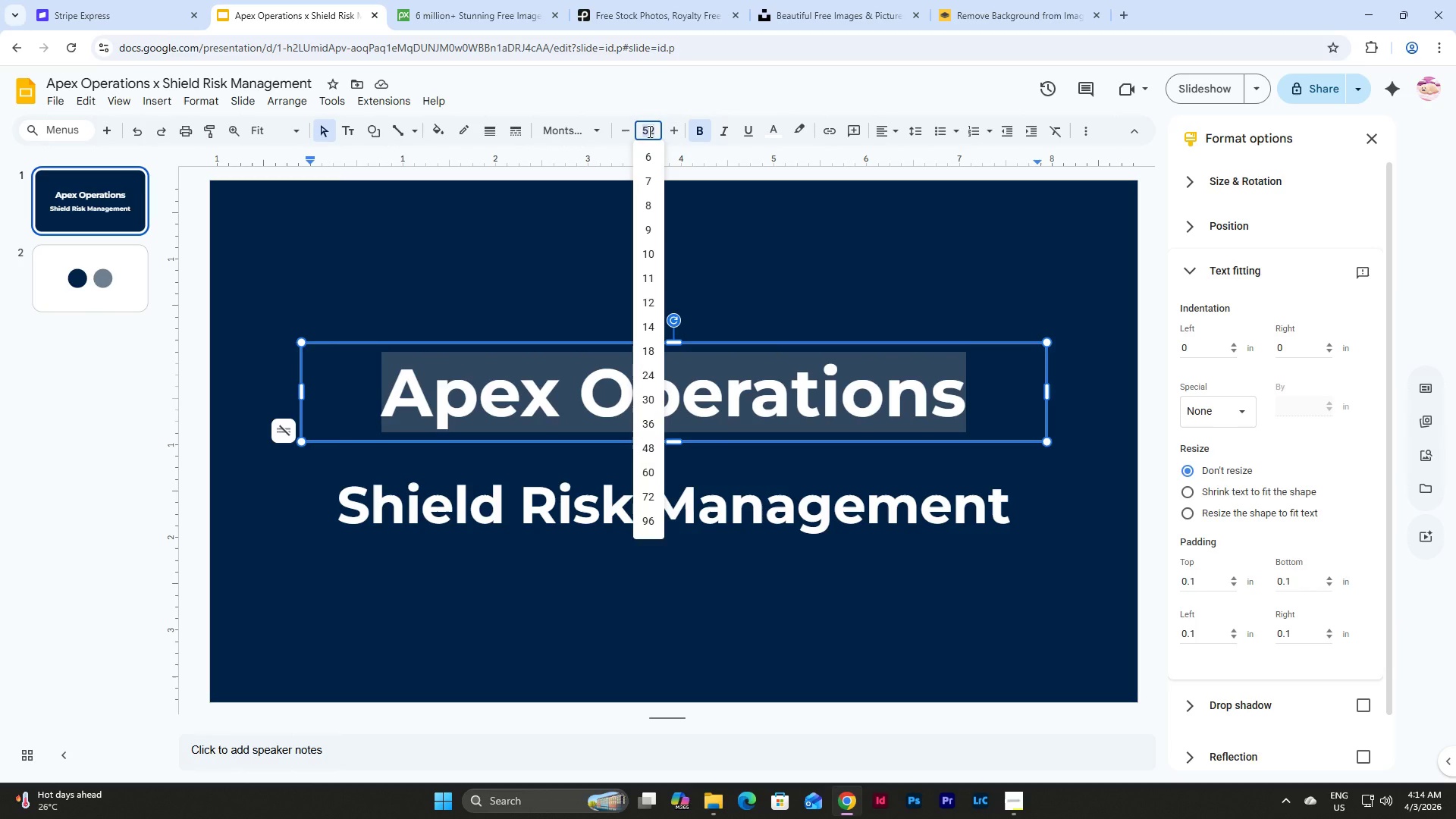 
key(Numpad4)
 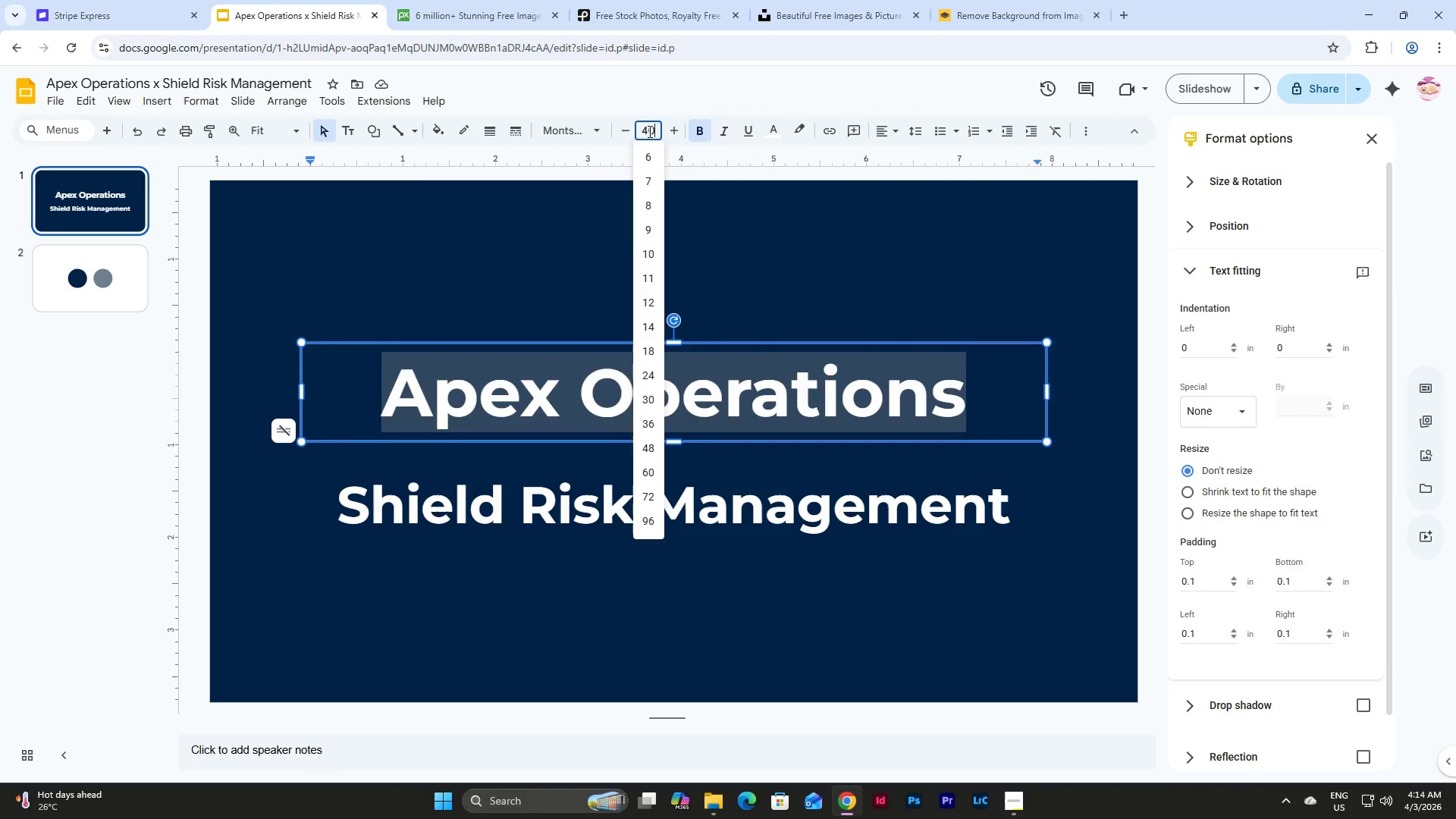 
key(Numpad0)
 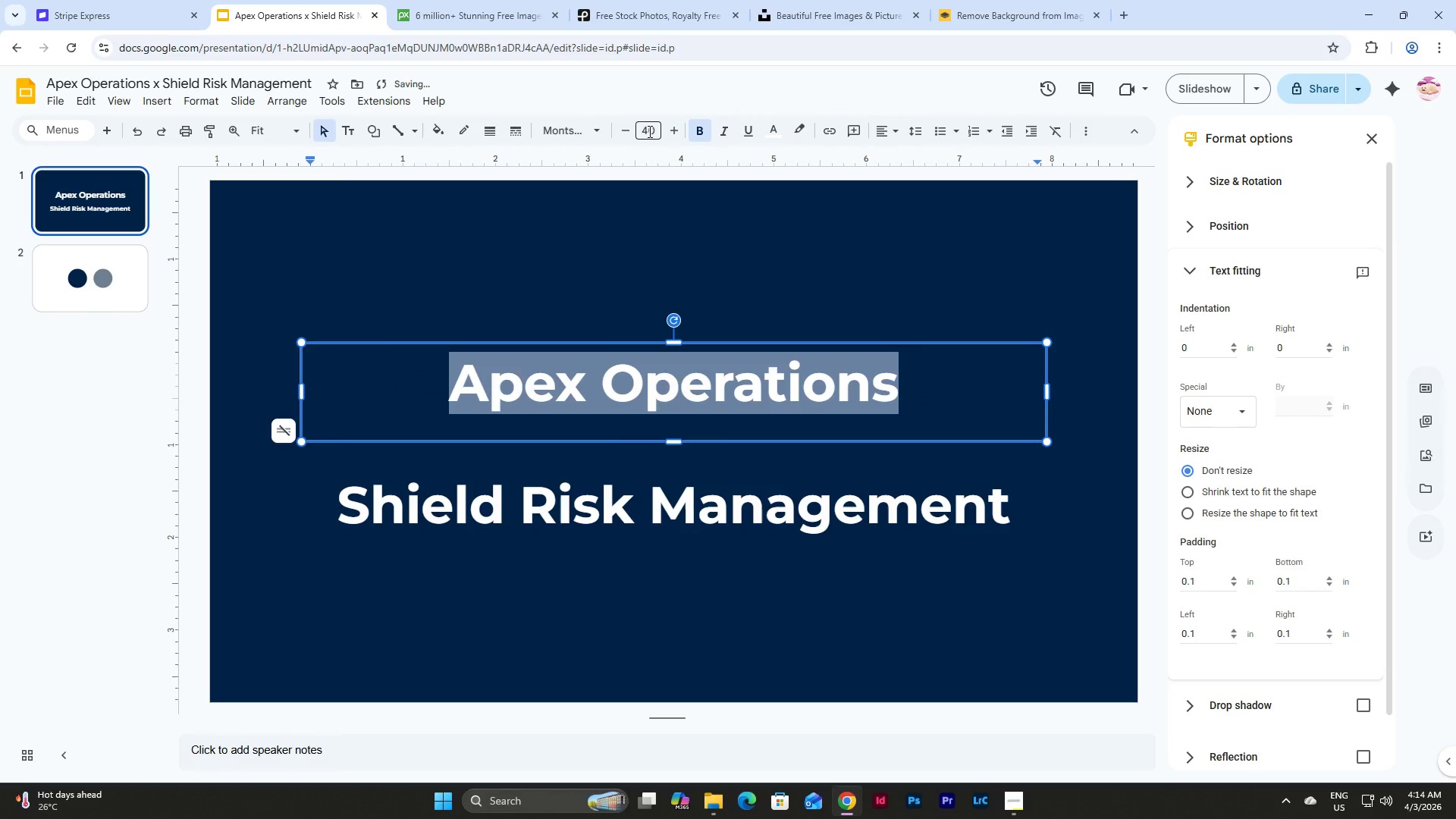 
key(NumpadEnter)
 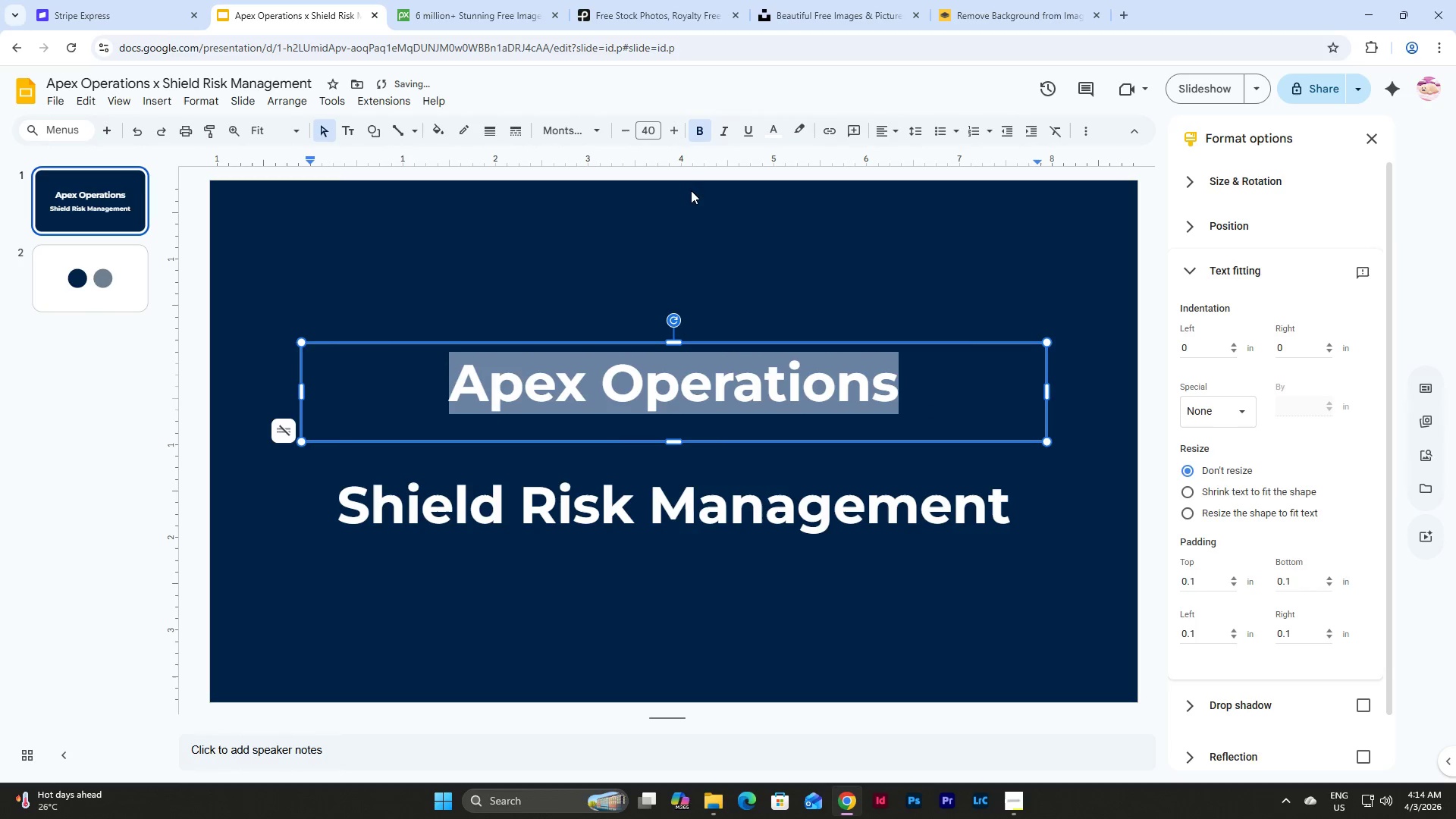 
left_click([842, 261])
 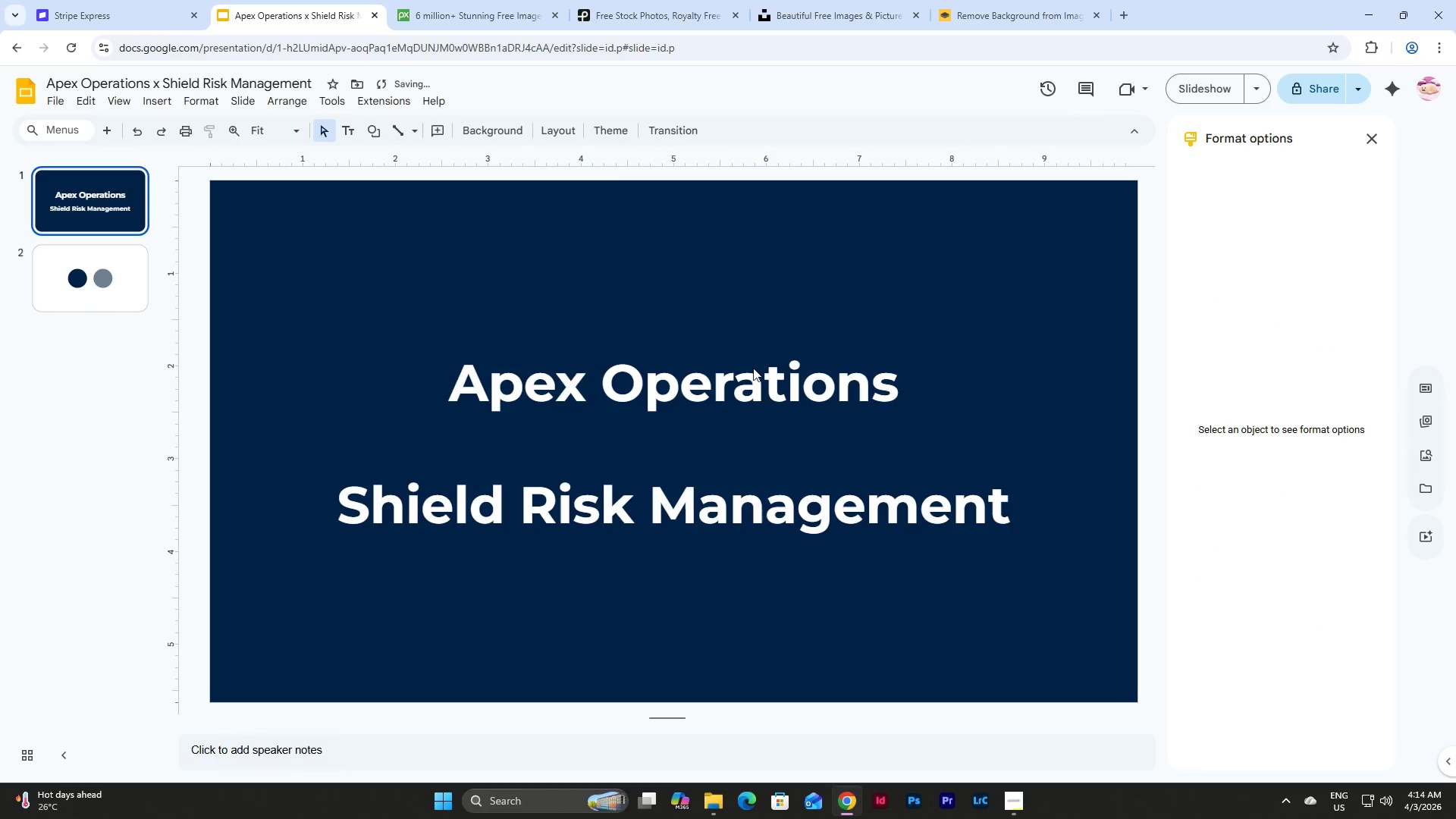 
left_click([745, 394])
 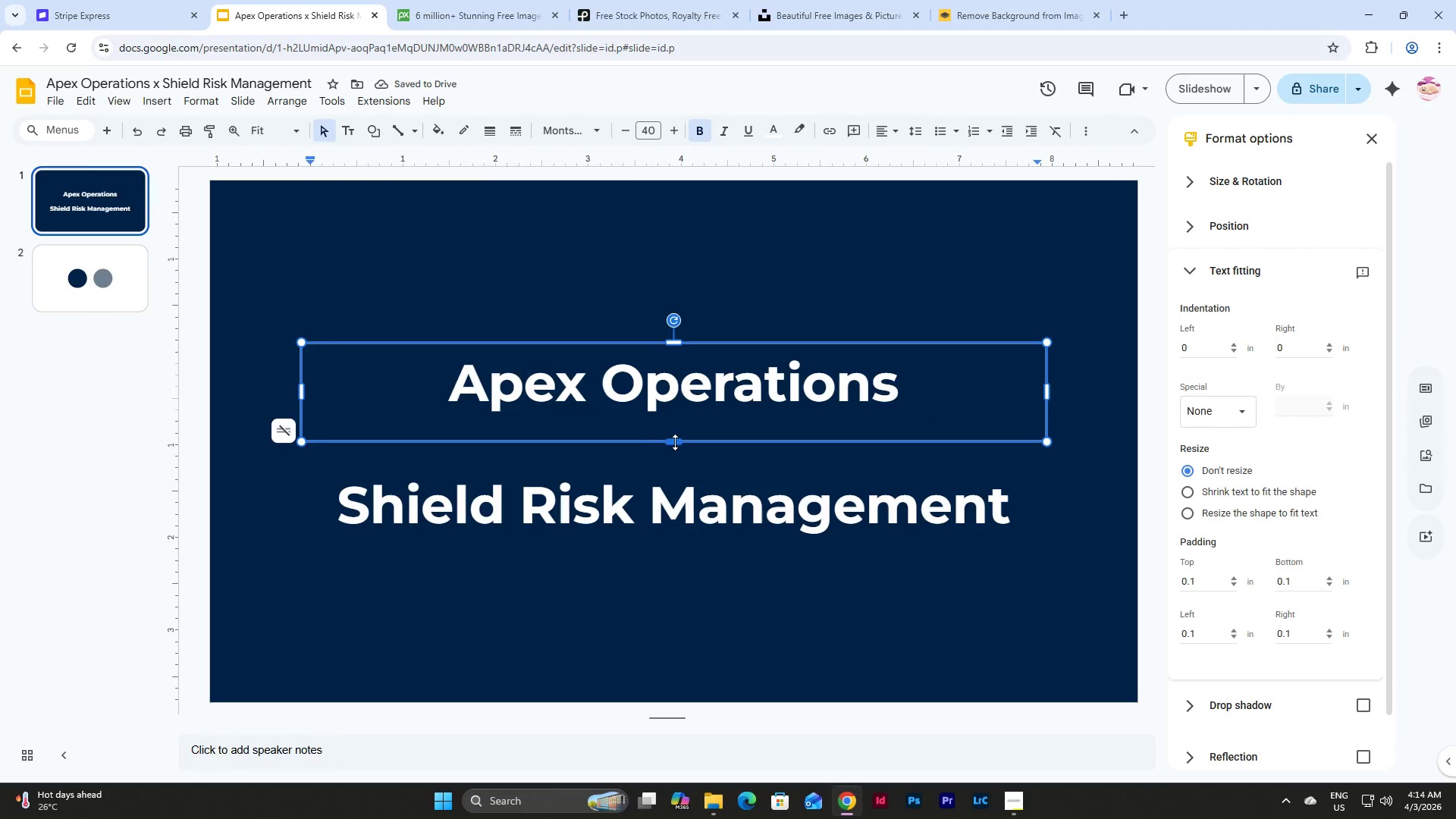 
left_click_drag(start_coordinate=[675, 442], to_coordinate=[675, 423])
 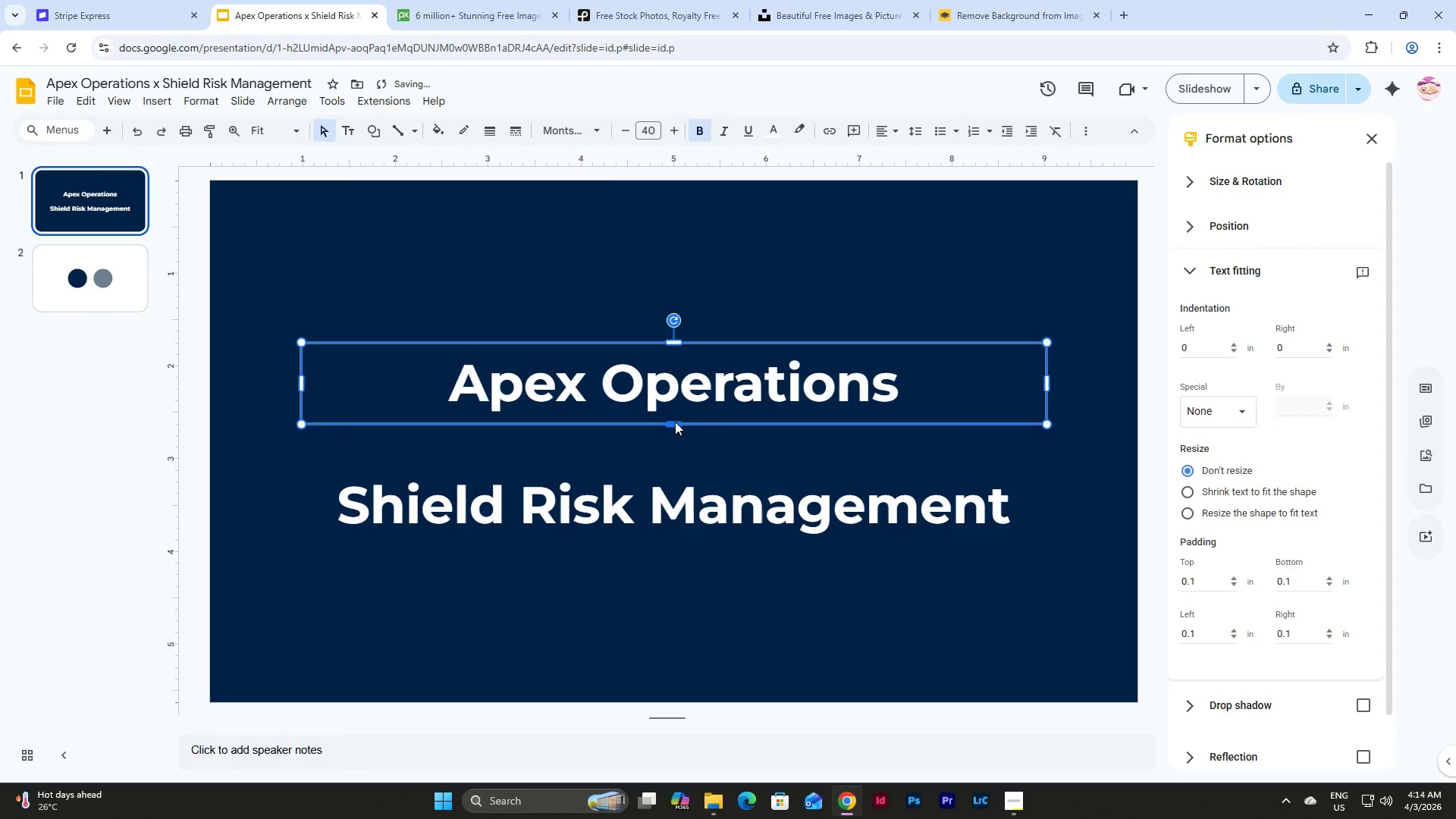 
left_click([725, 508])
 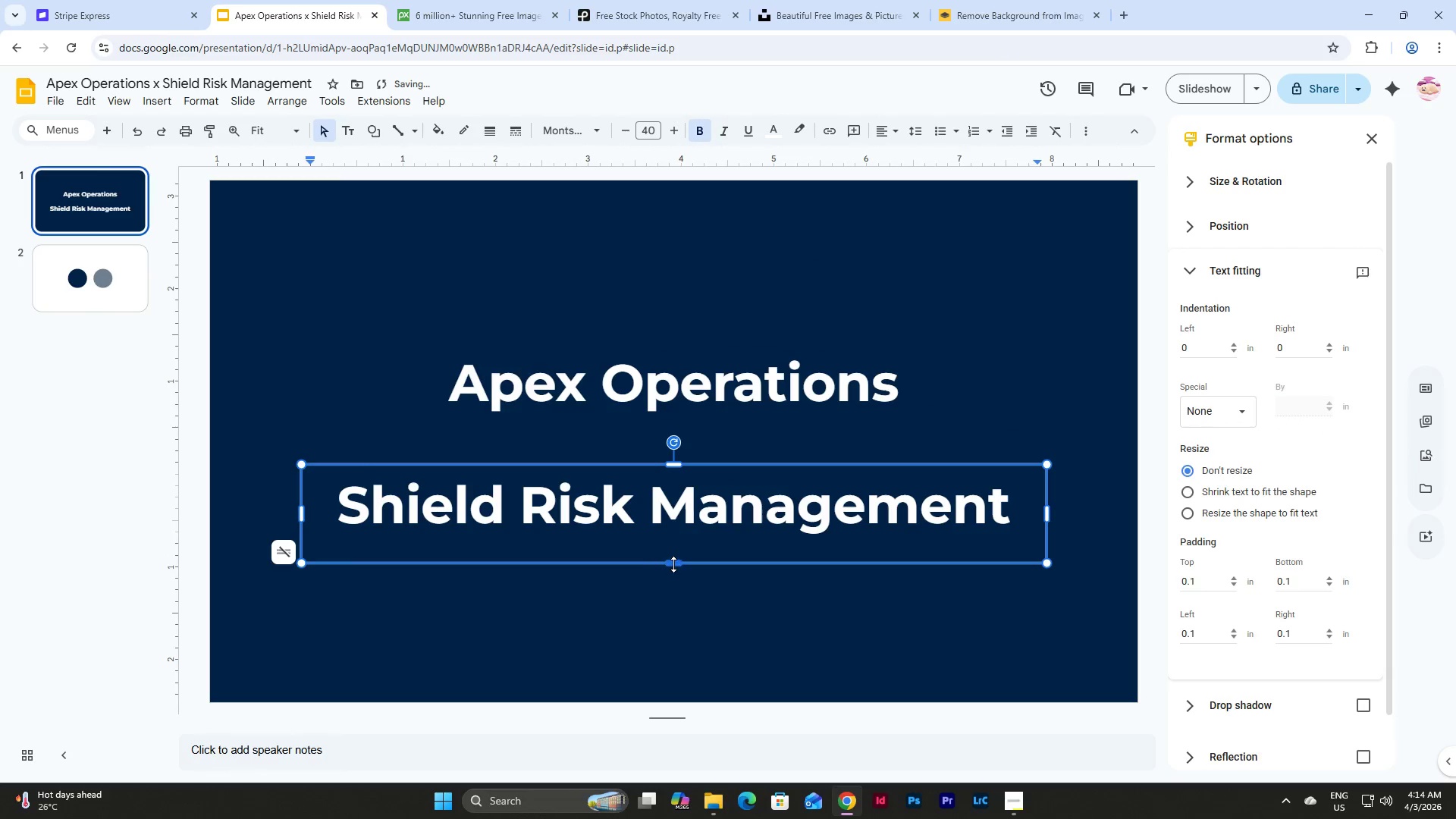 
left_click_drag(start_coordinate=[673, 564], to_coordinate=[670, 542])
 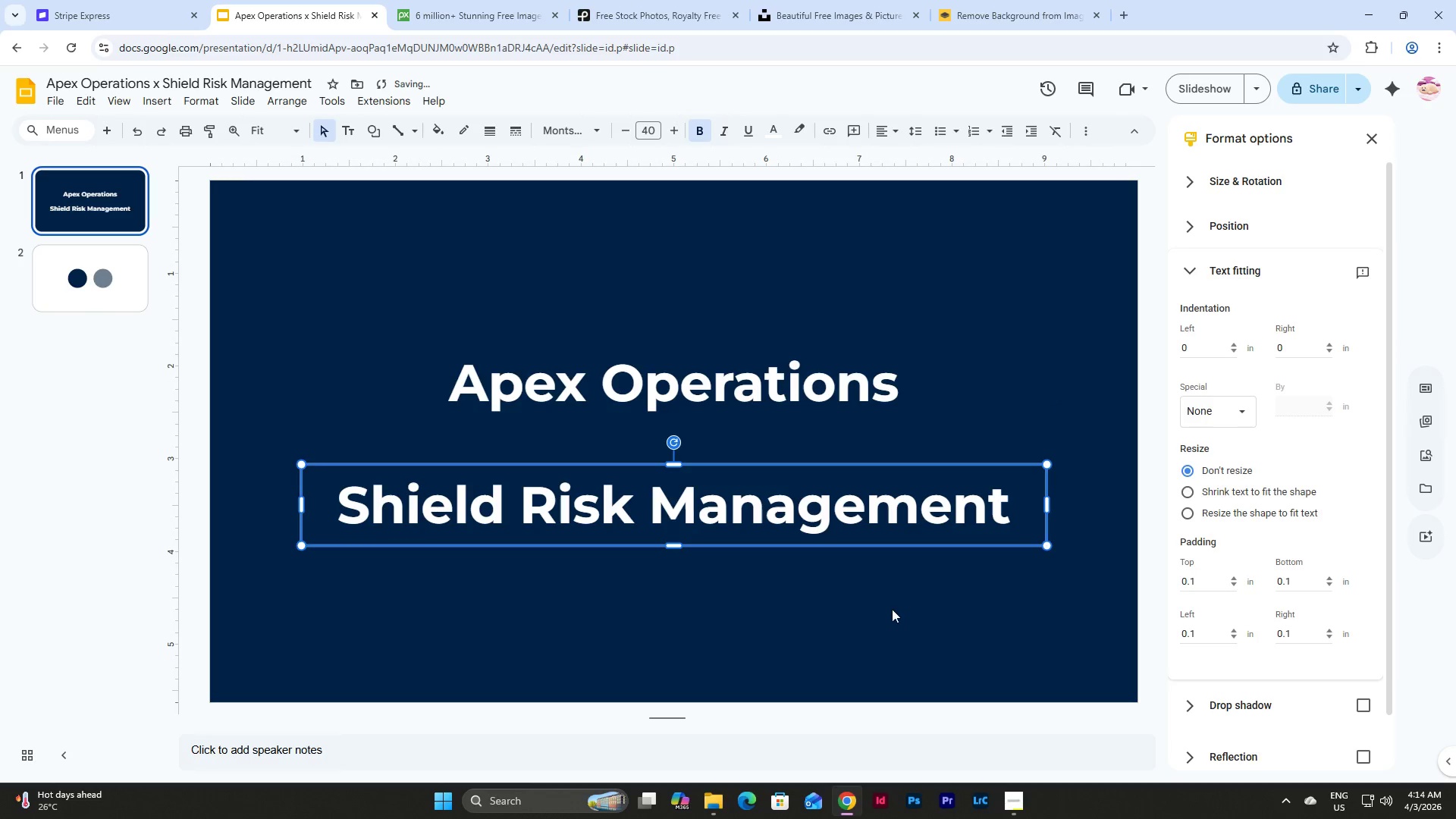 
left_click([899, 611])
 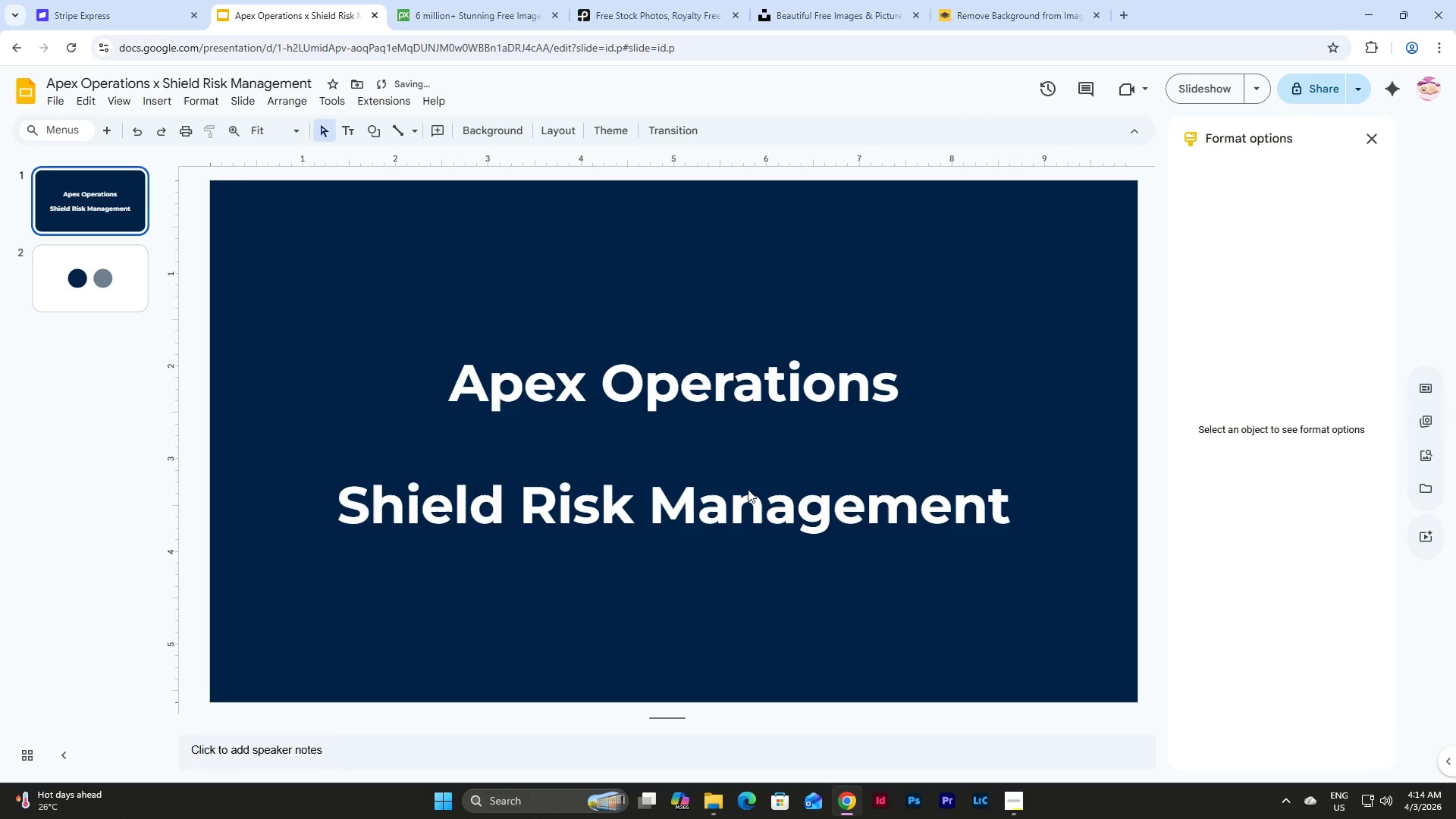 
left_click([730, 513])
 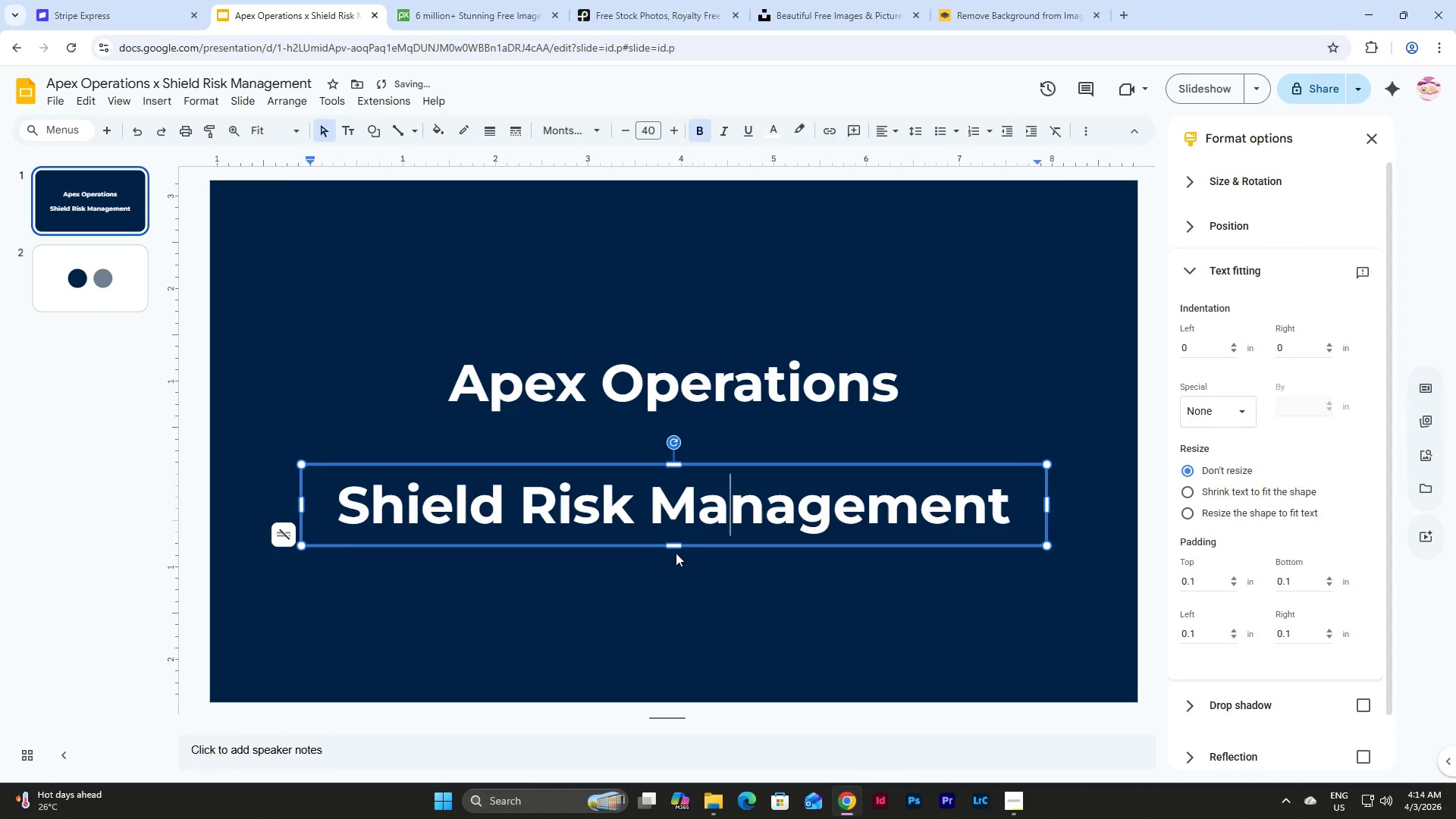 
double_click([691, 512])
 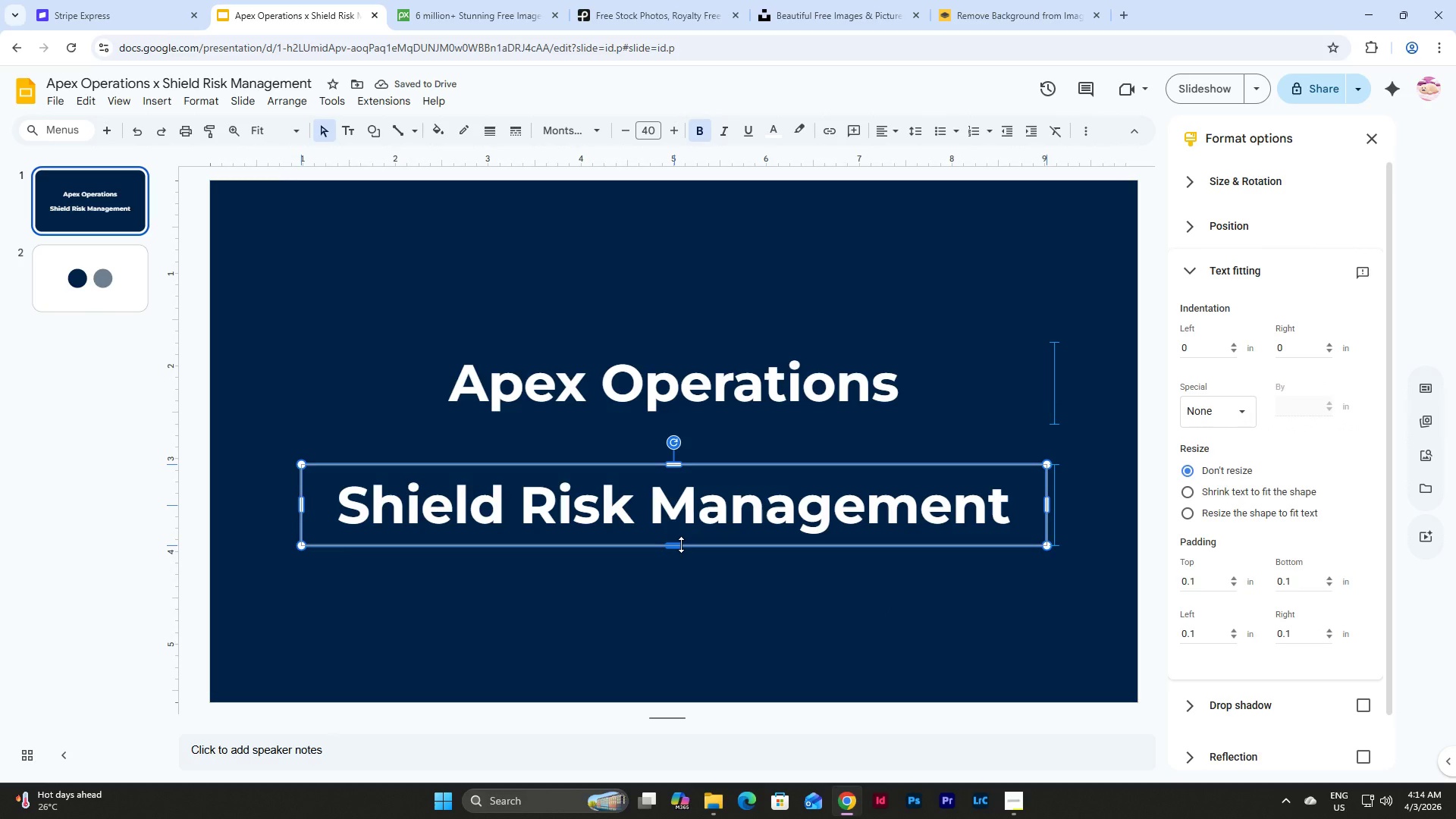 
left_click([912, 579])
 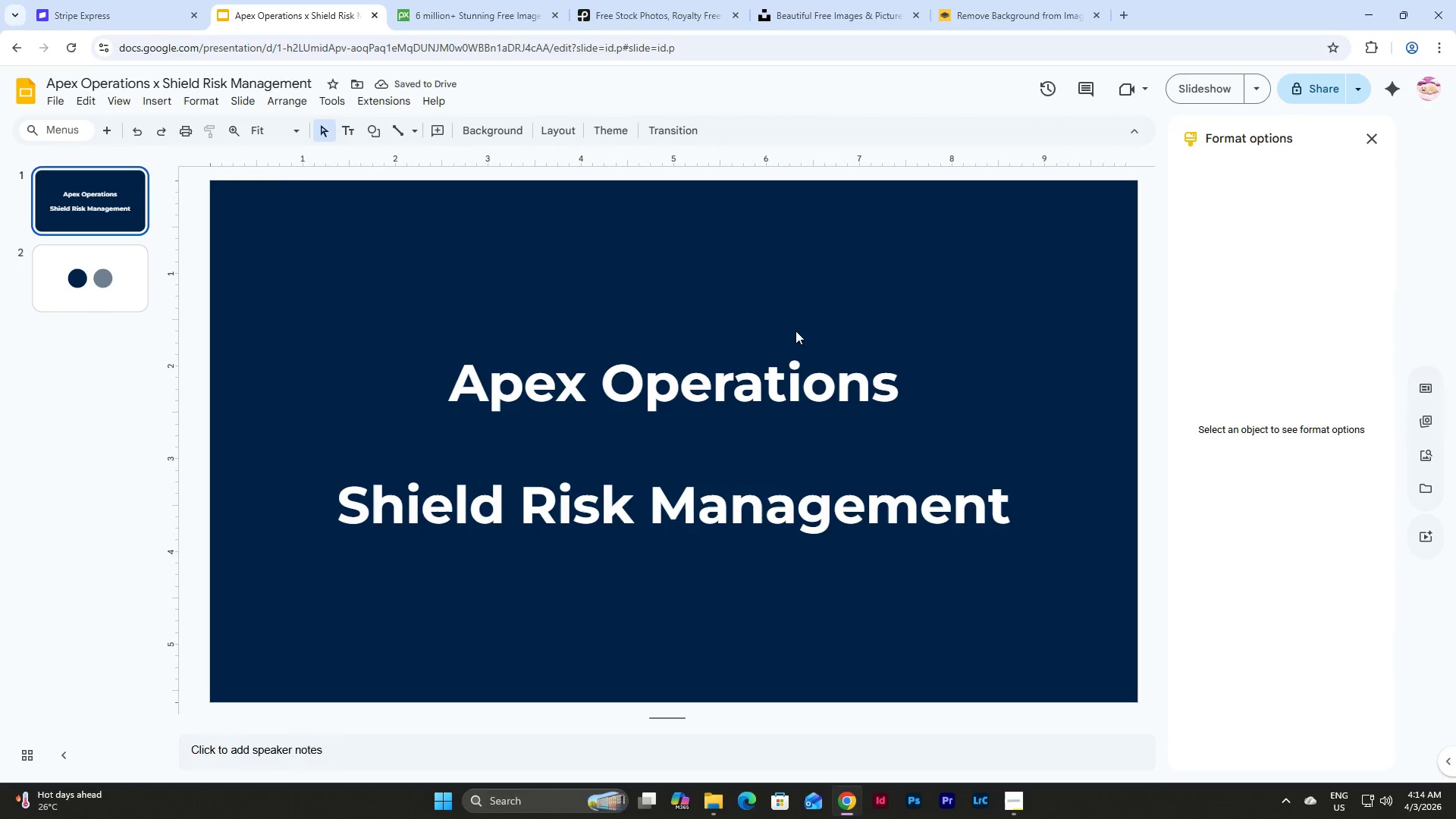 
left_click_drag(start_coordinate=[1029, 588], to_coordinate=[263, 311])
 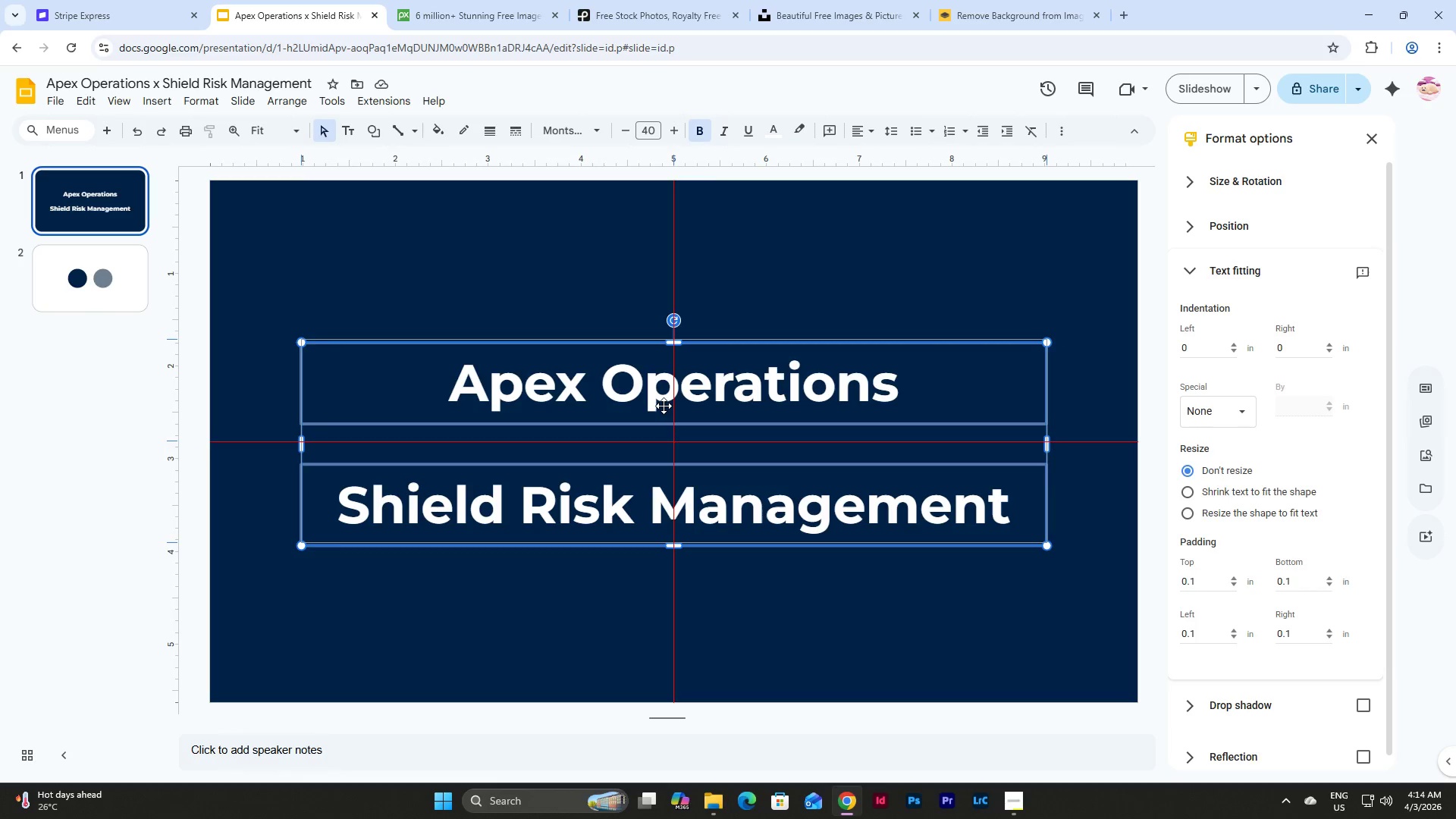 
left_click([844, 564])
 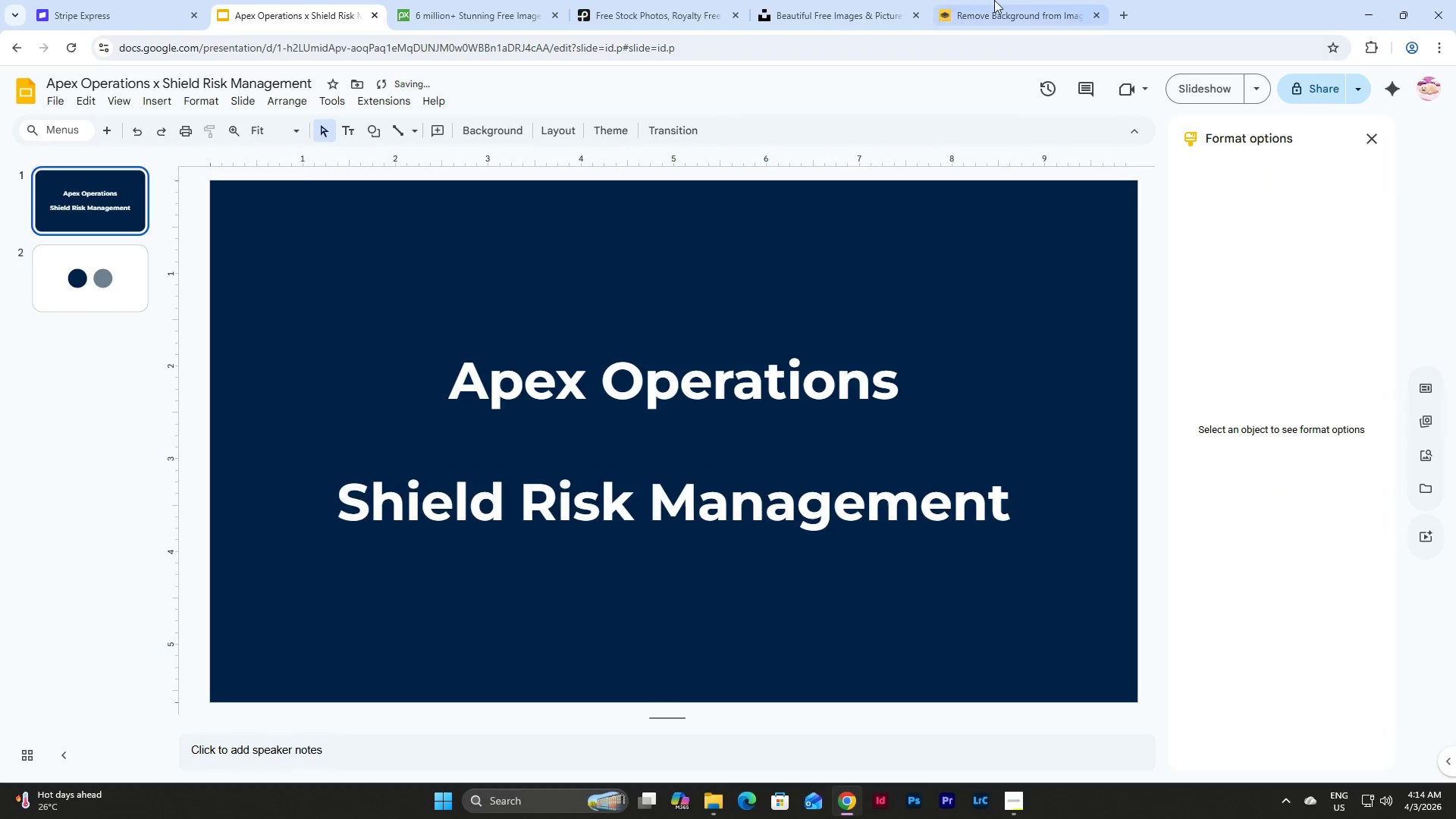 
left_click([1038, 0])
 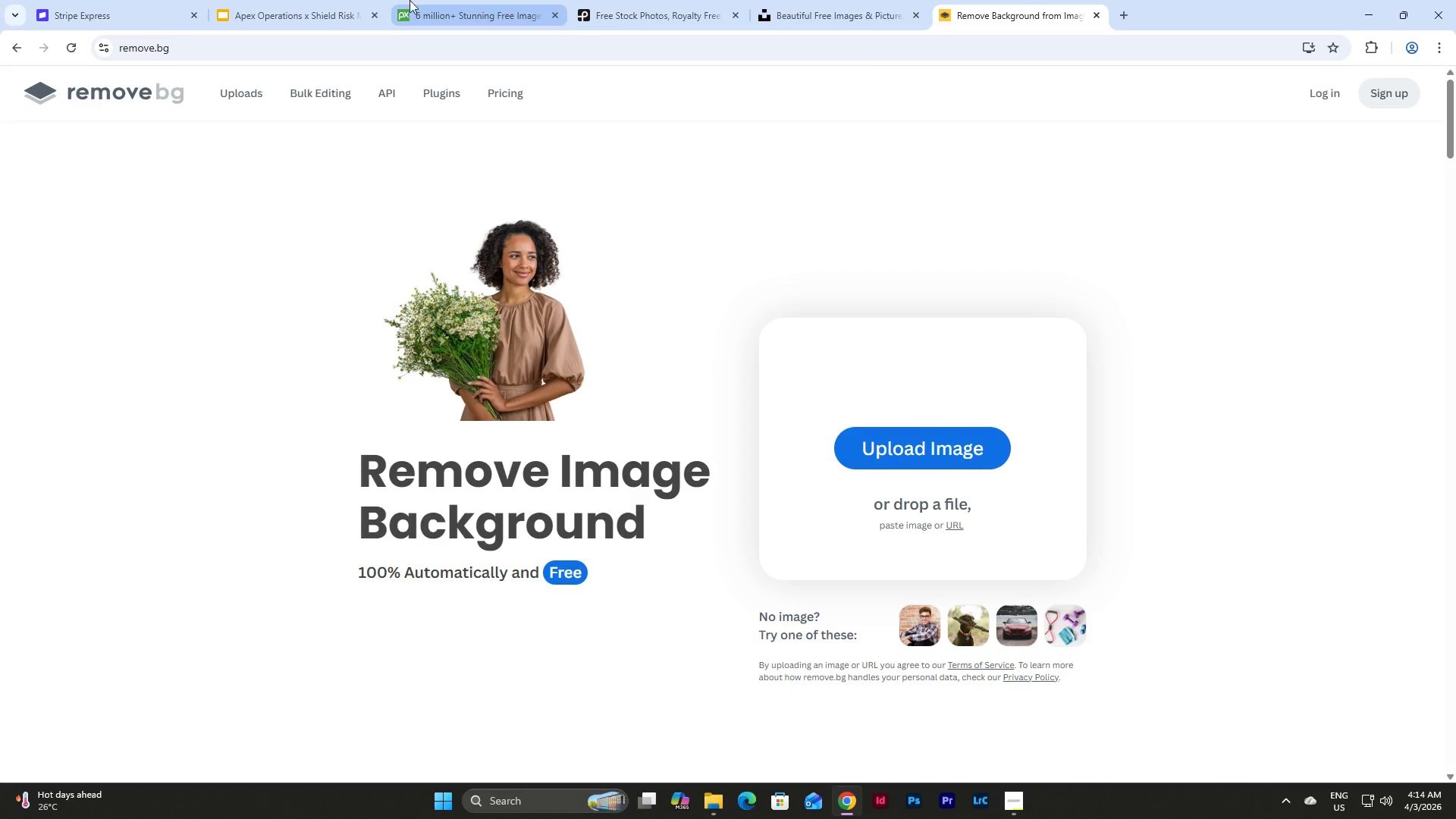 
left_click([322, 0])
 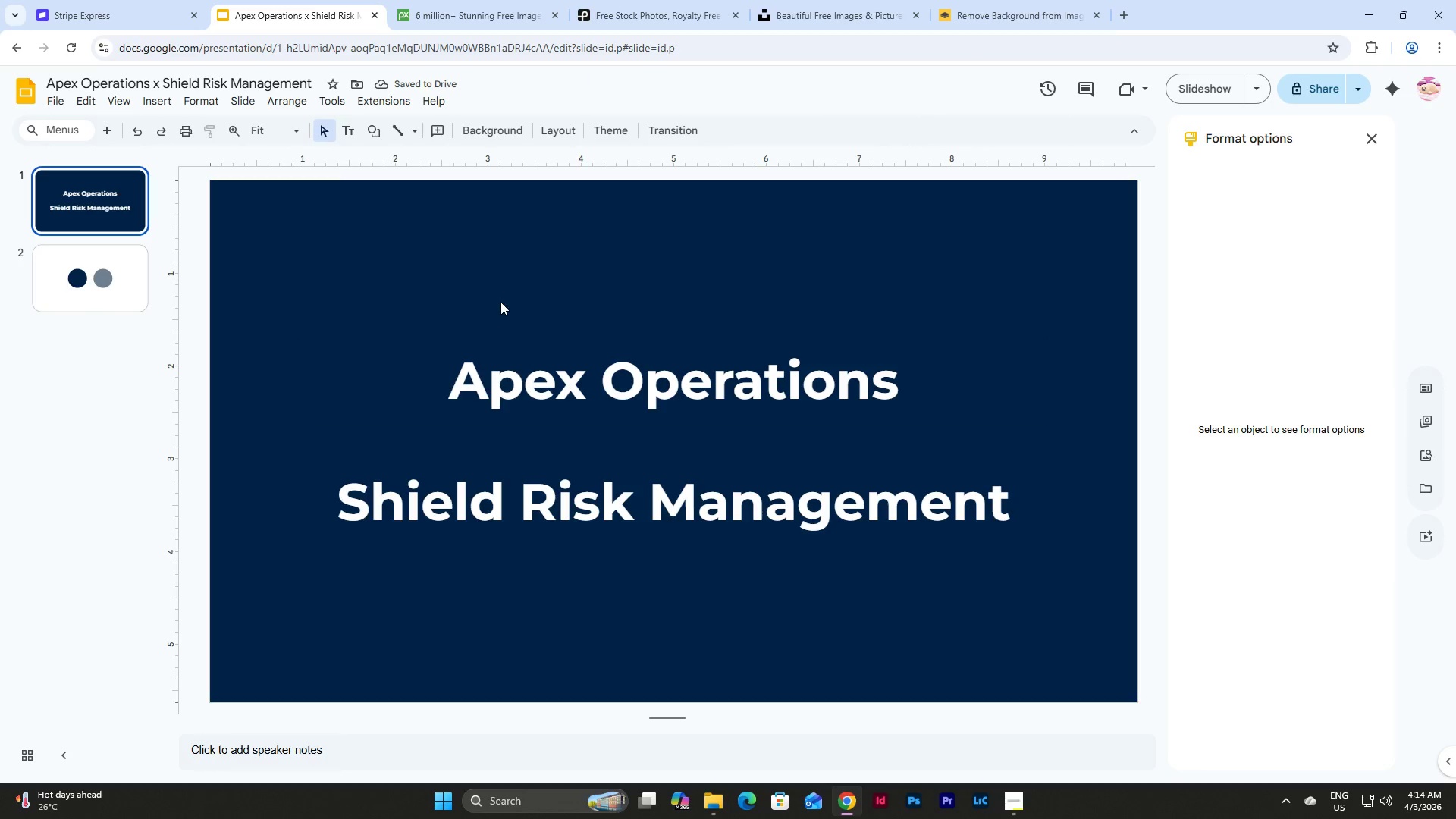 
left_click([160, 100])
 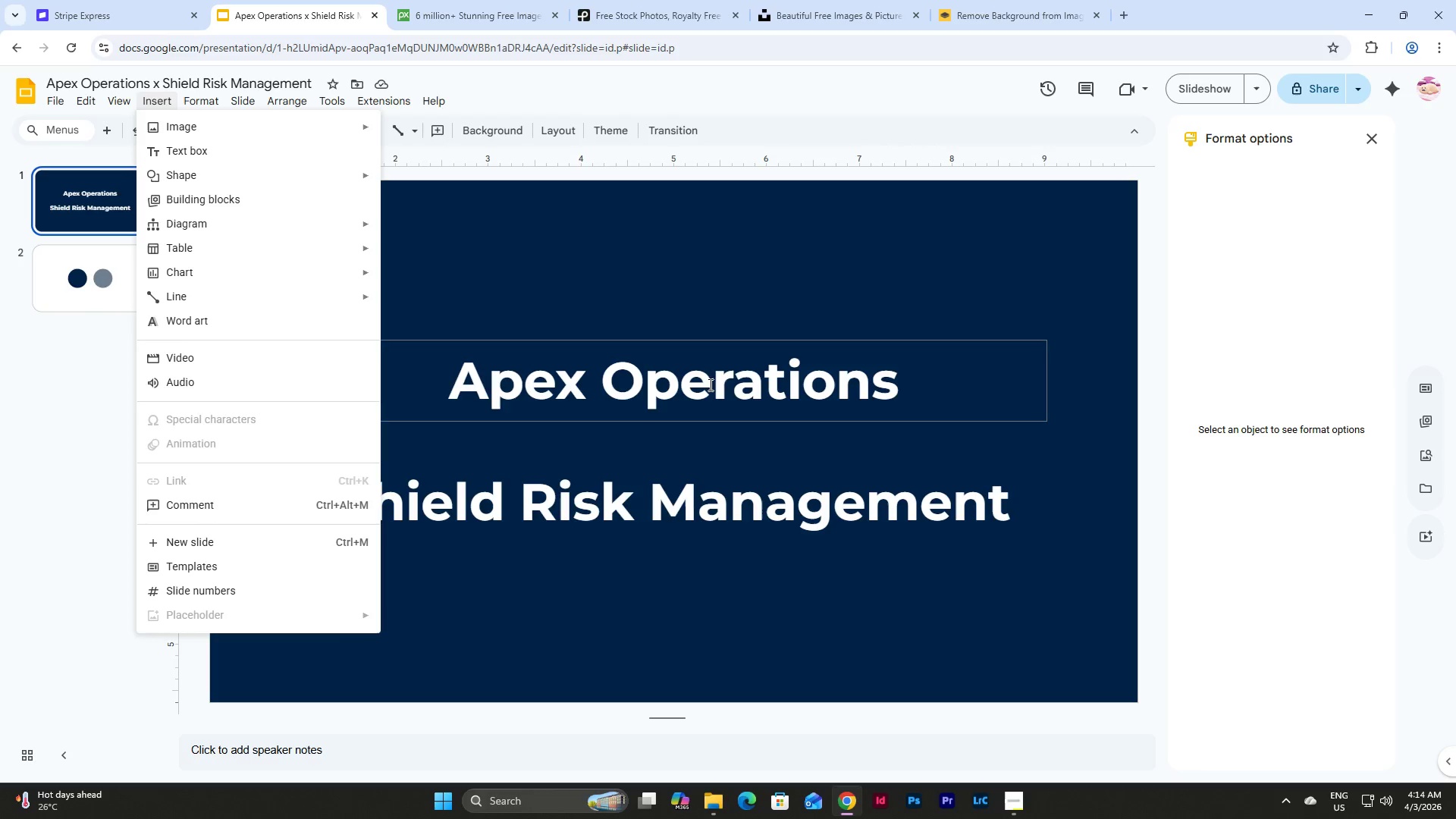 
left_click([767, 362])
 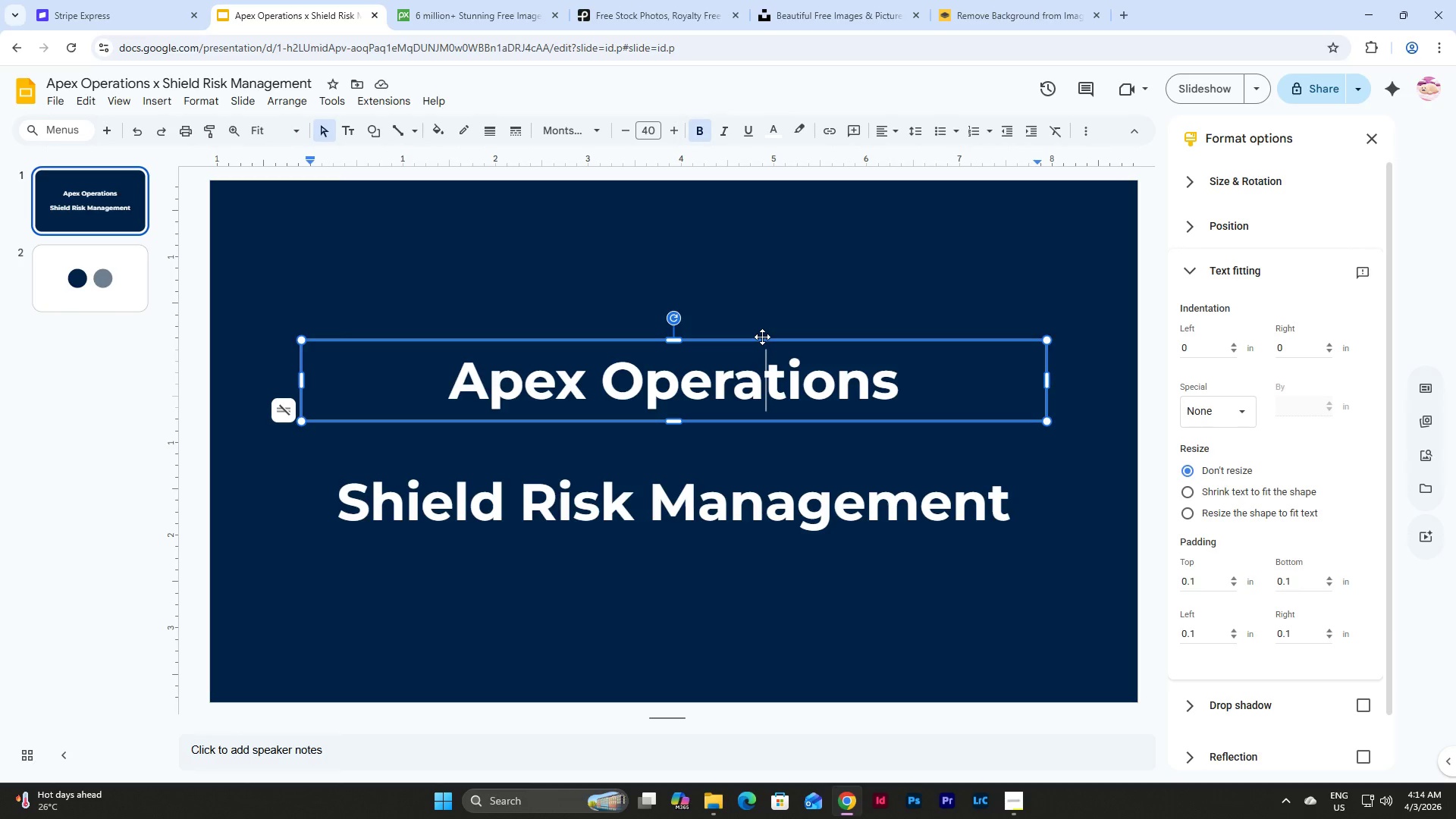 
left_click([762, 337])
 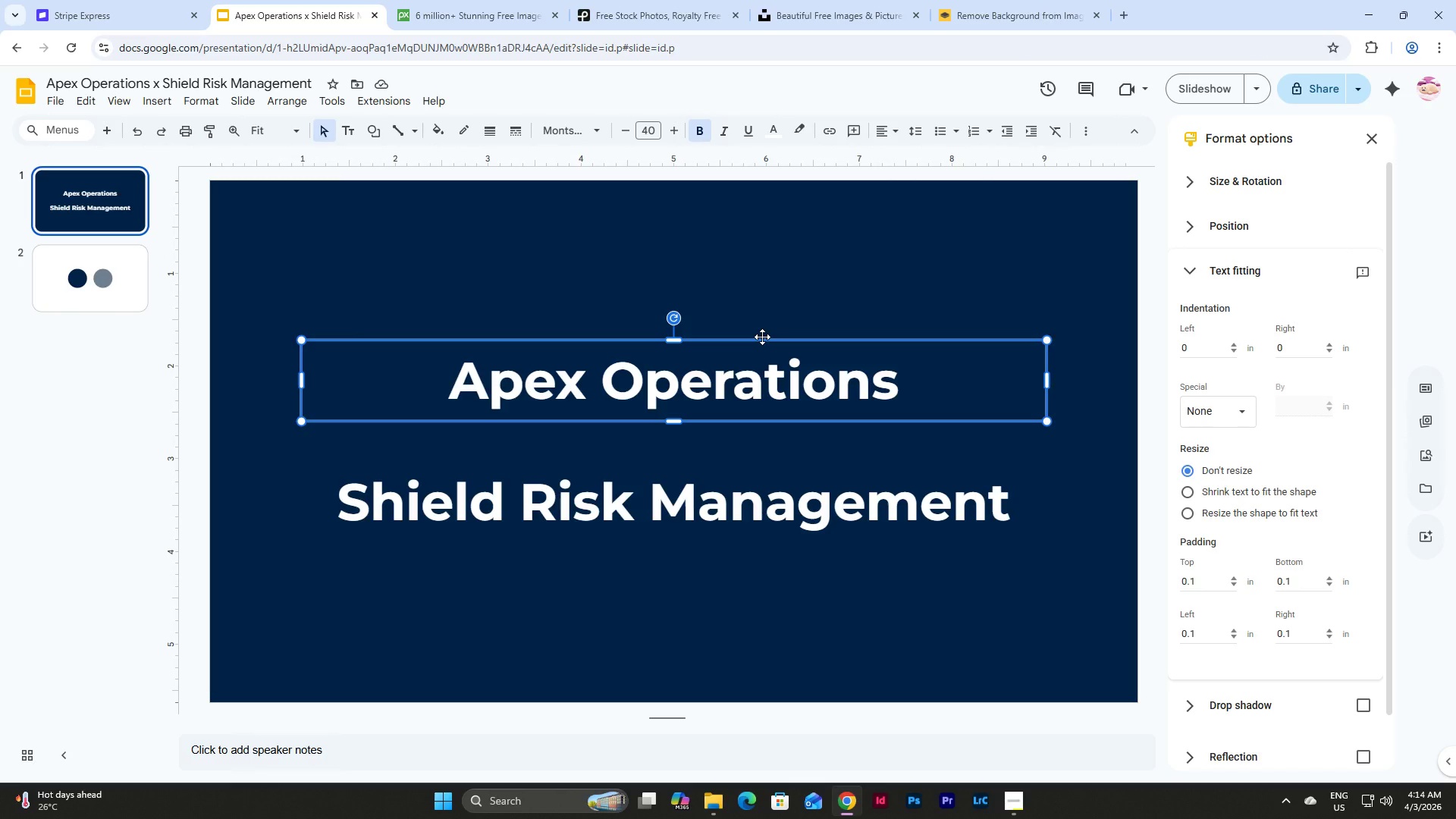 
key(Control+C)
 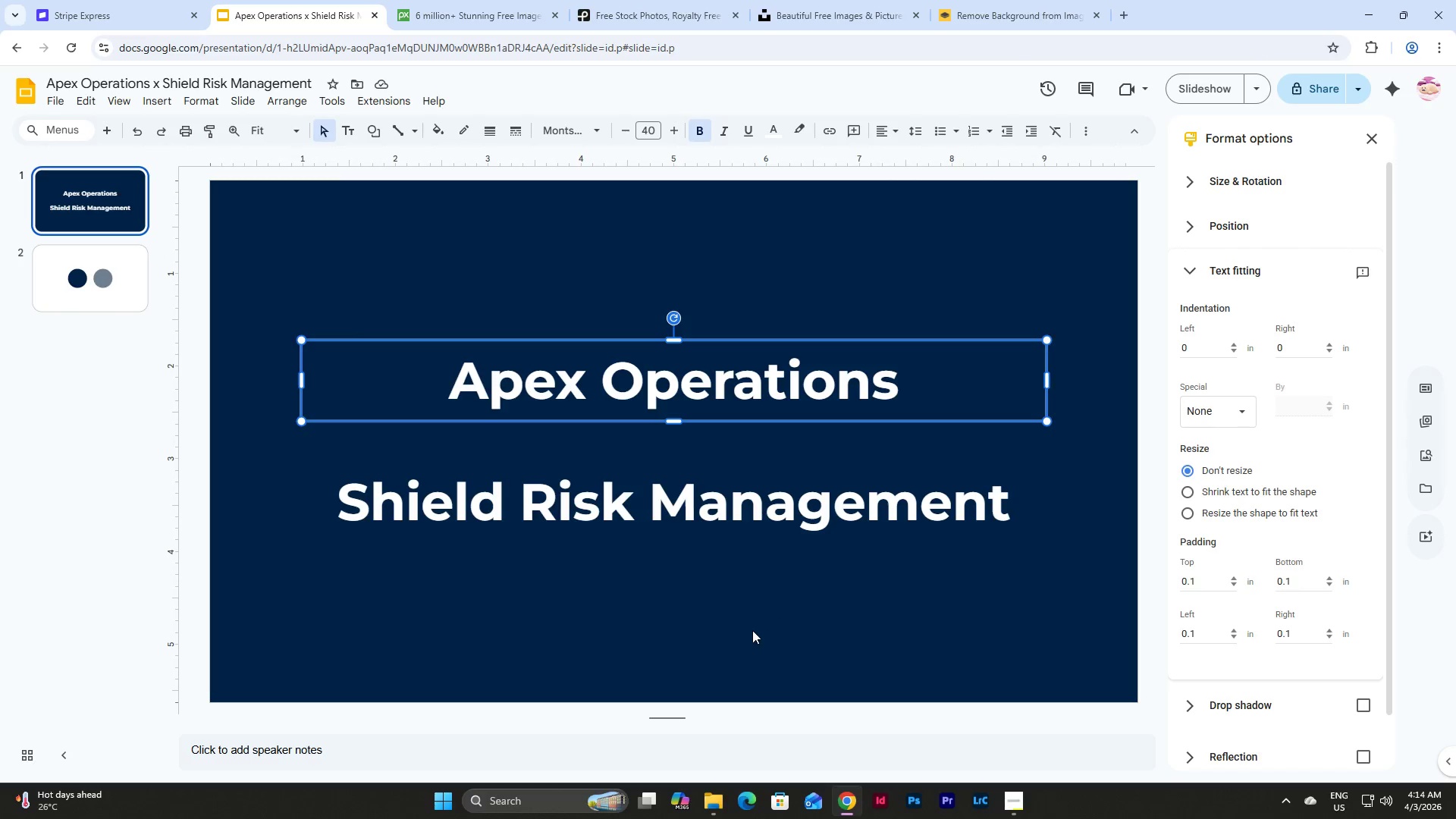 
key(Control+V)
 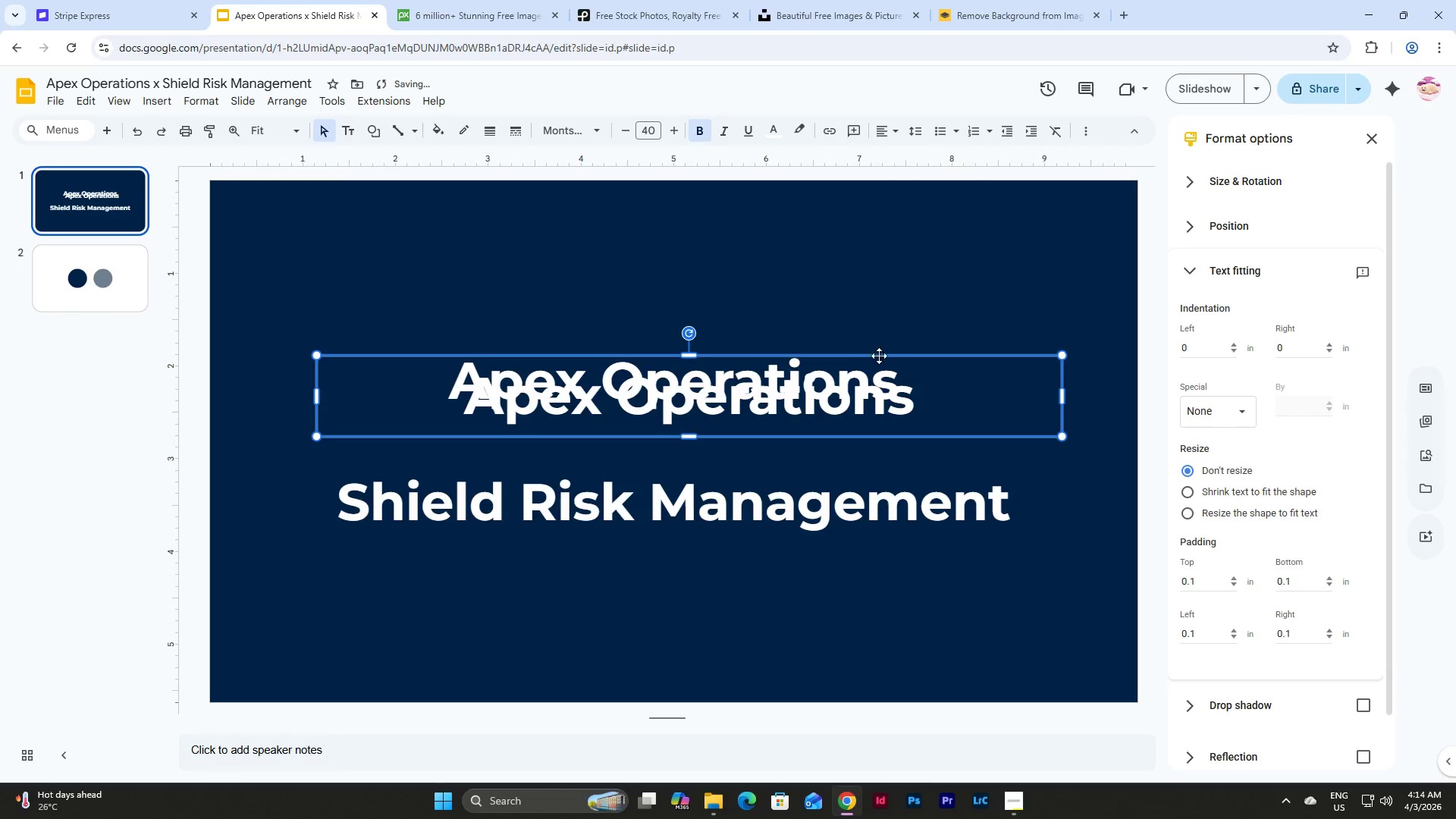 
left_click_drag(start_coordinate=[884, 356], to_coordinate=[877, 239])
 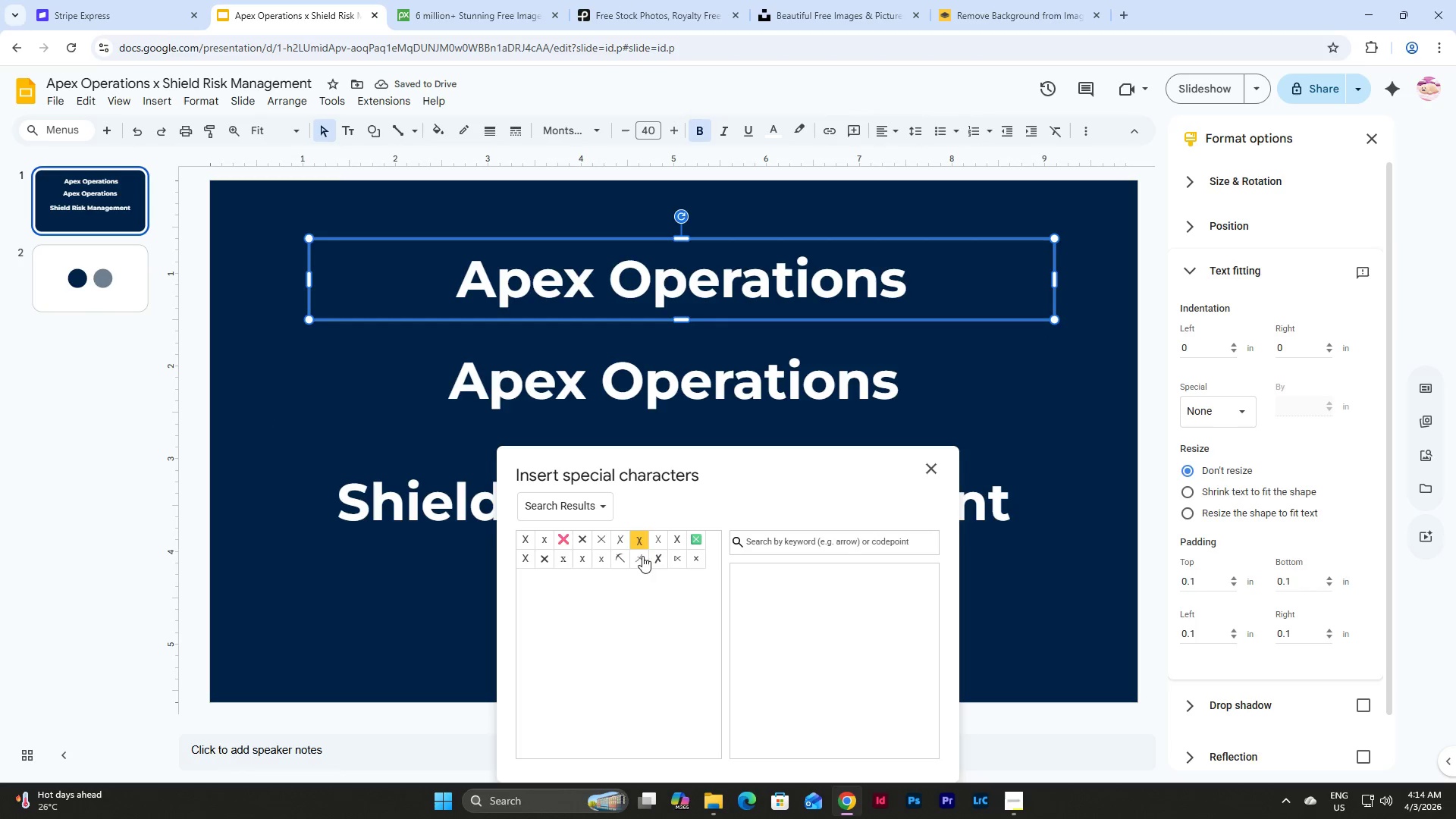 
wait(6.47)
 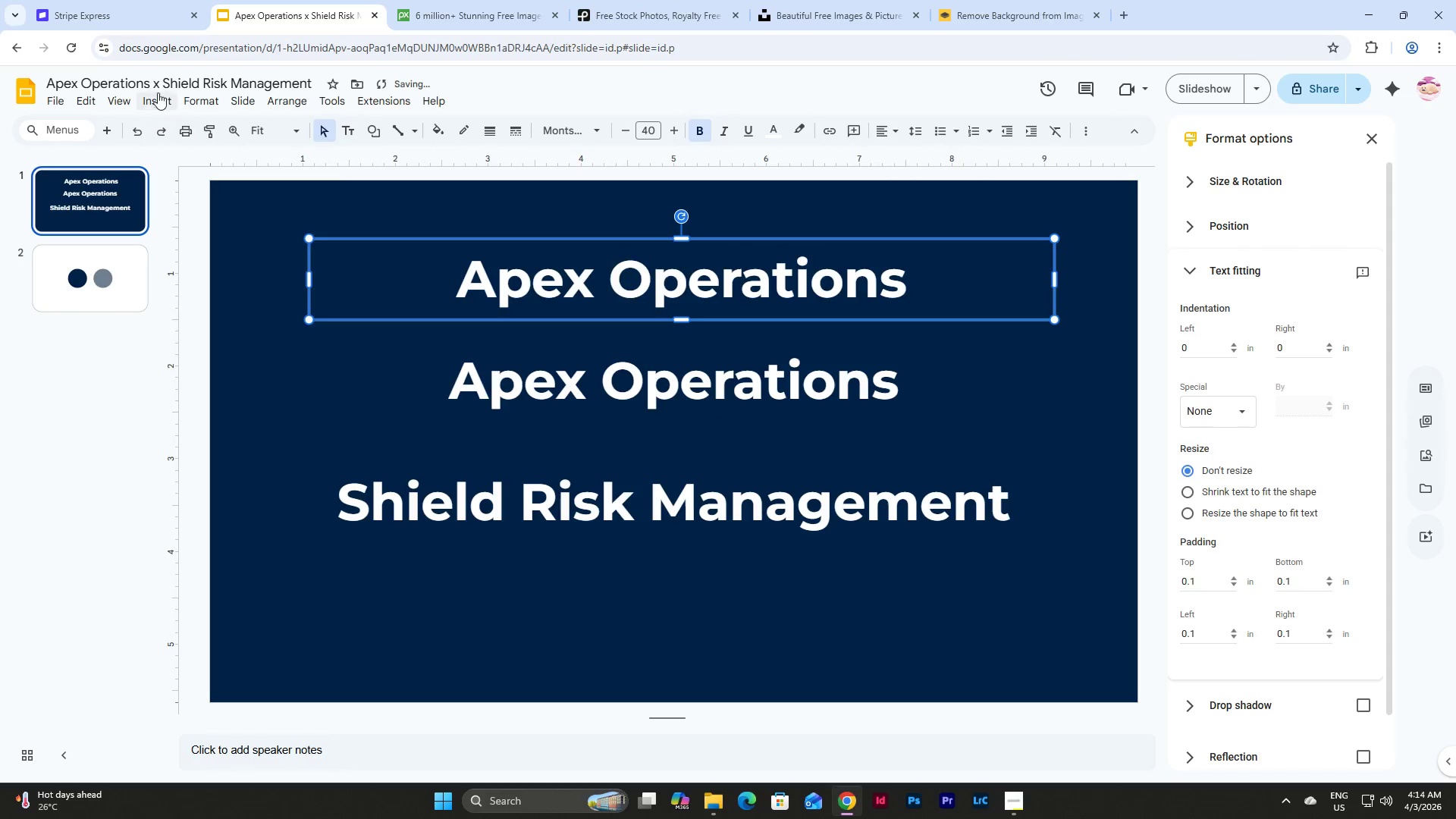 
left_click([597, 559])
 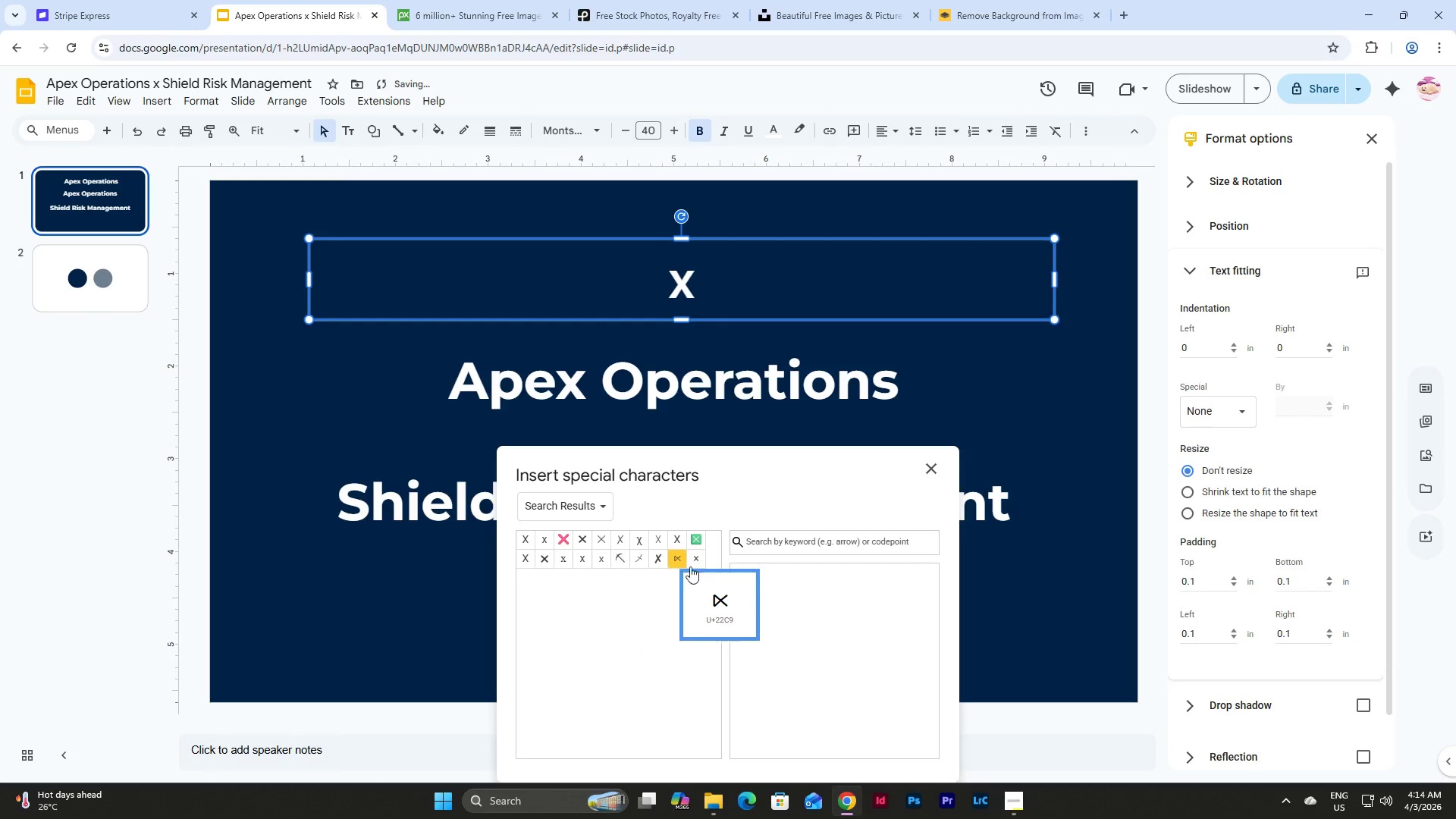 
left_click([696, 564])
 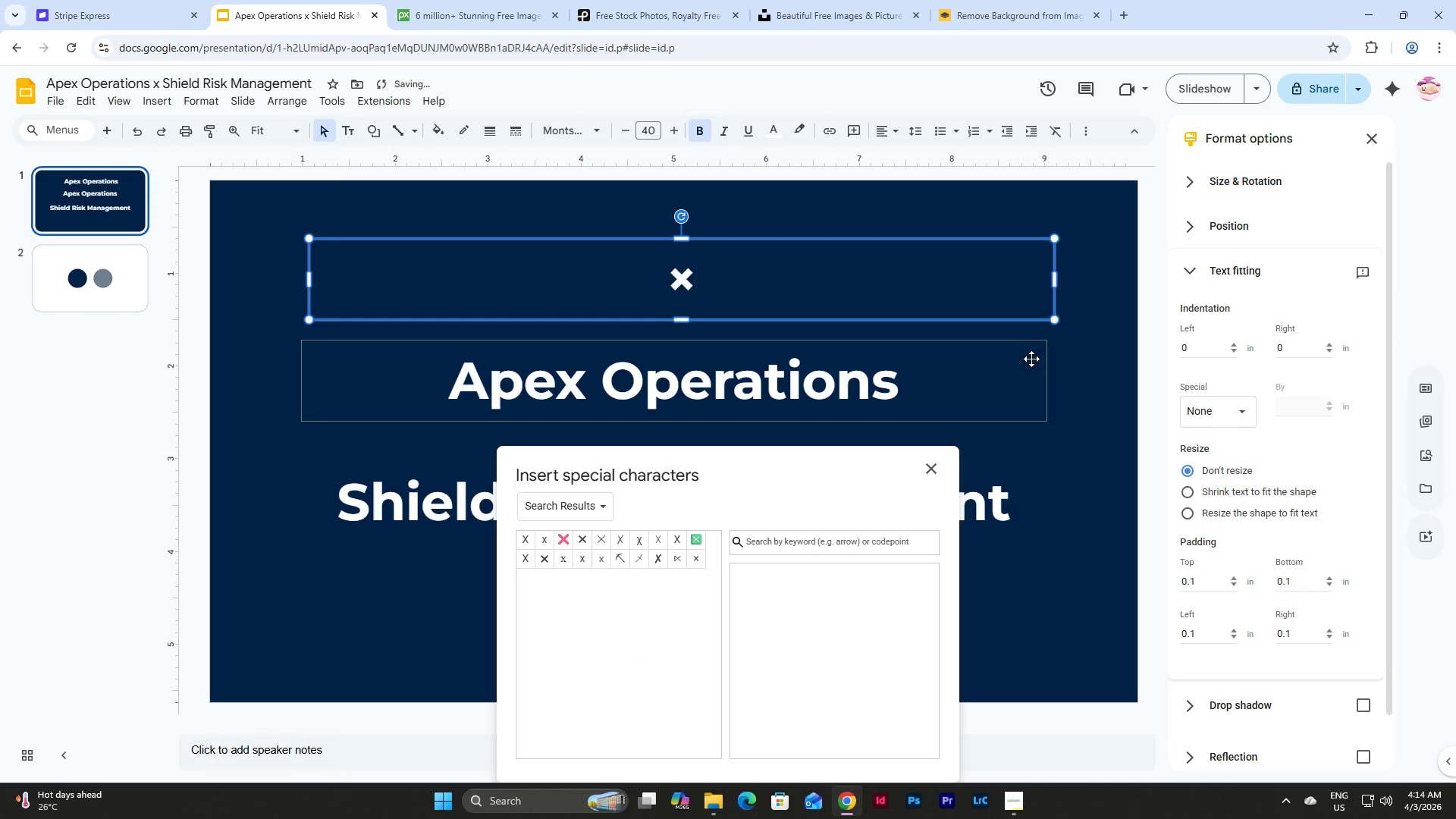 
left_click([1104, 386])
 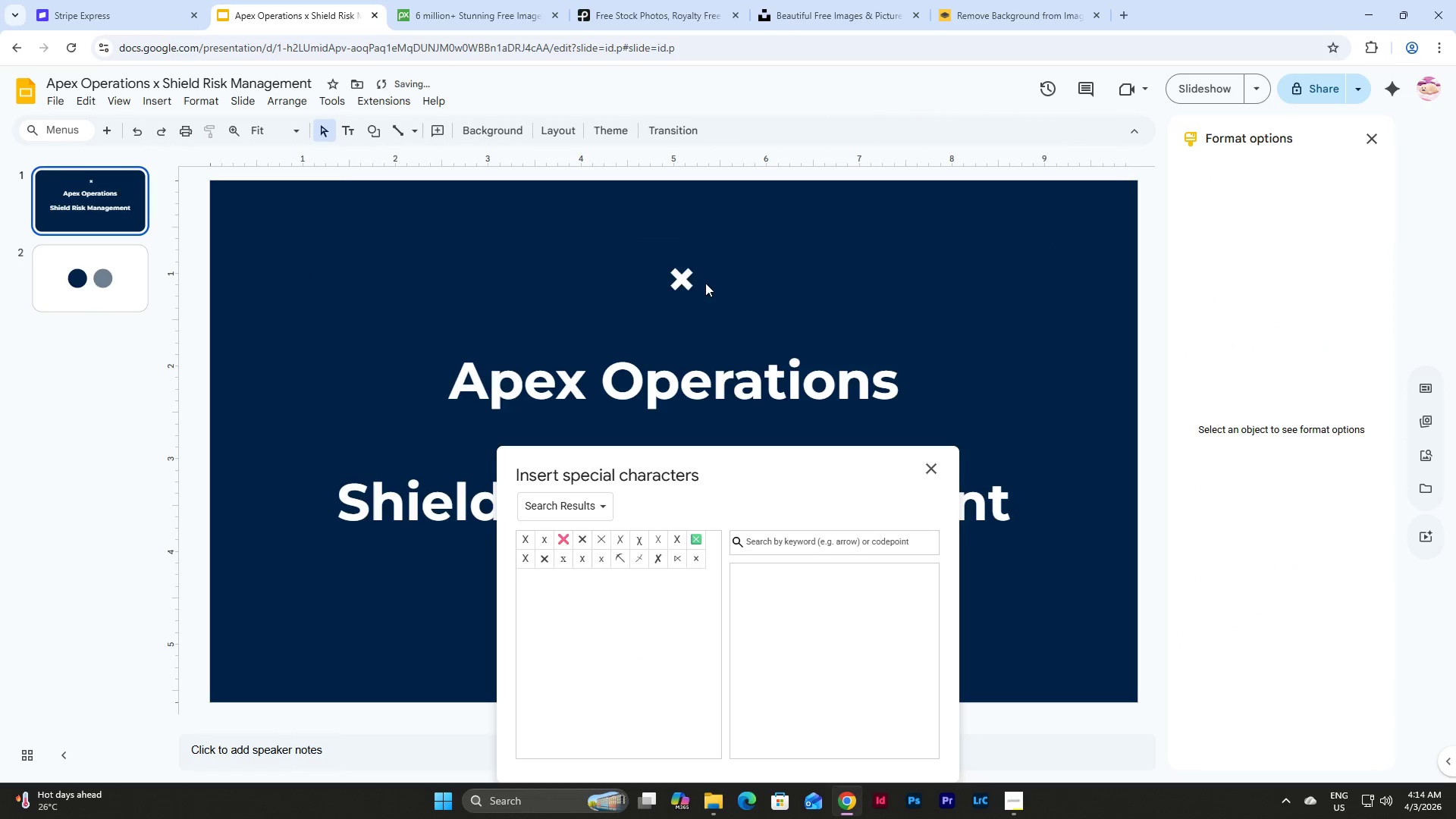 
left_click_drag(start_coordinate=[648, 287], to_coordinate=[652, 287])
 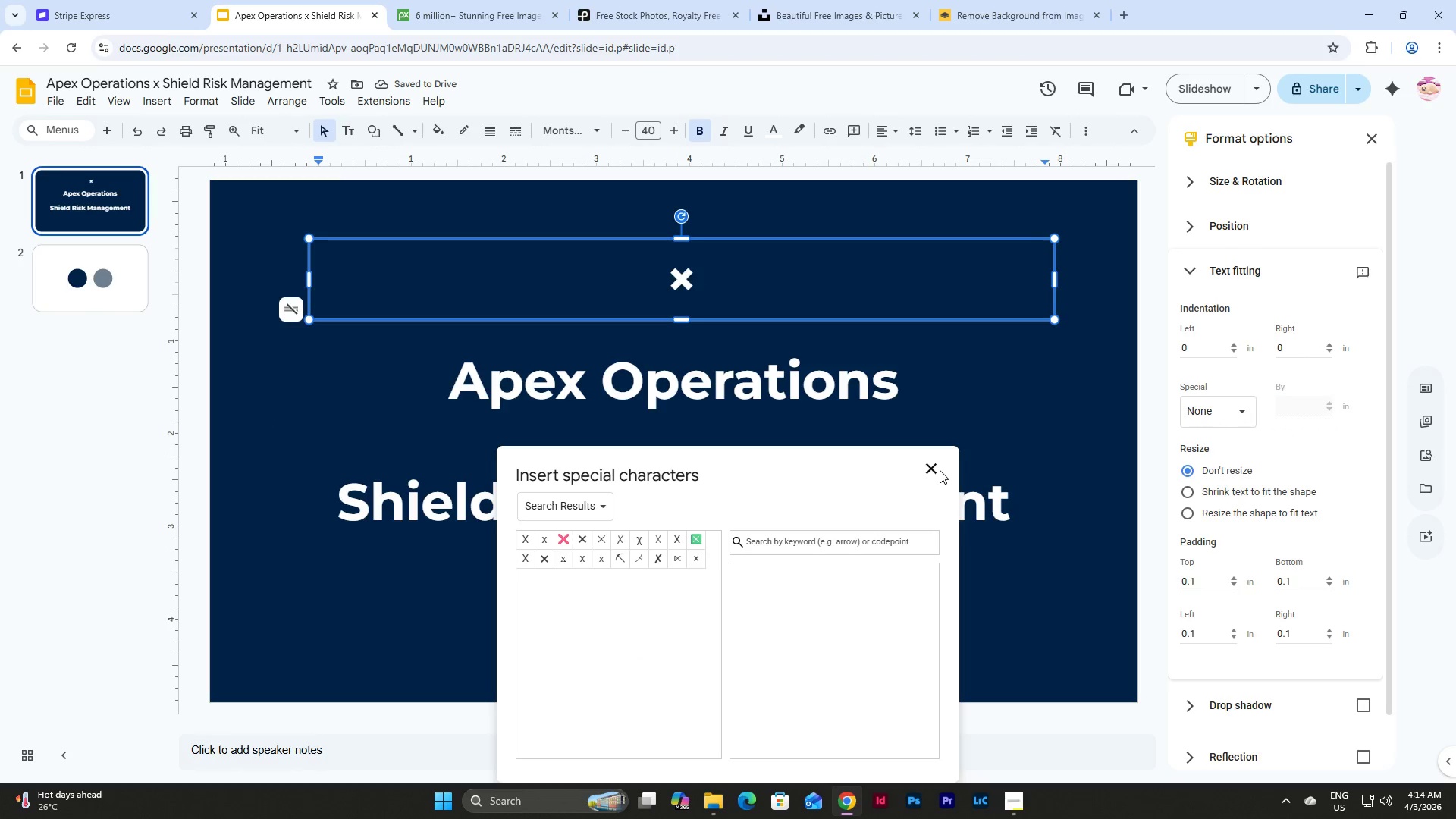 
left_click([930, 469])
 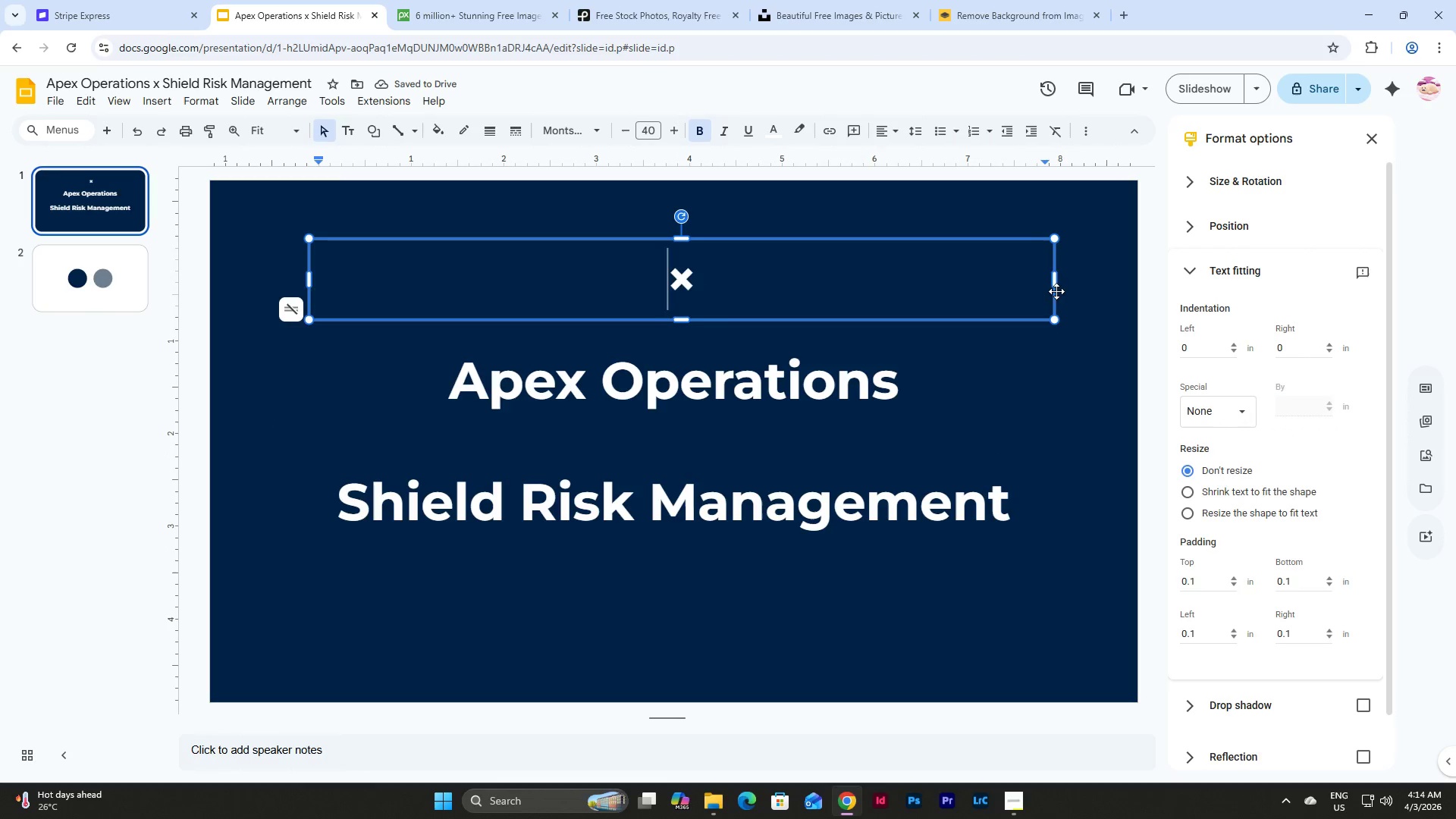 
left_click_drag(start_coordinate=[1053, 283], to_coordinate=[355, 283])
 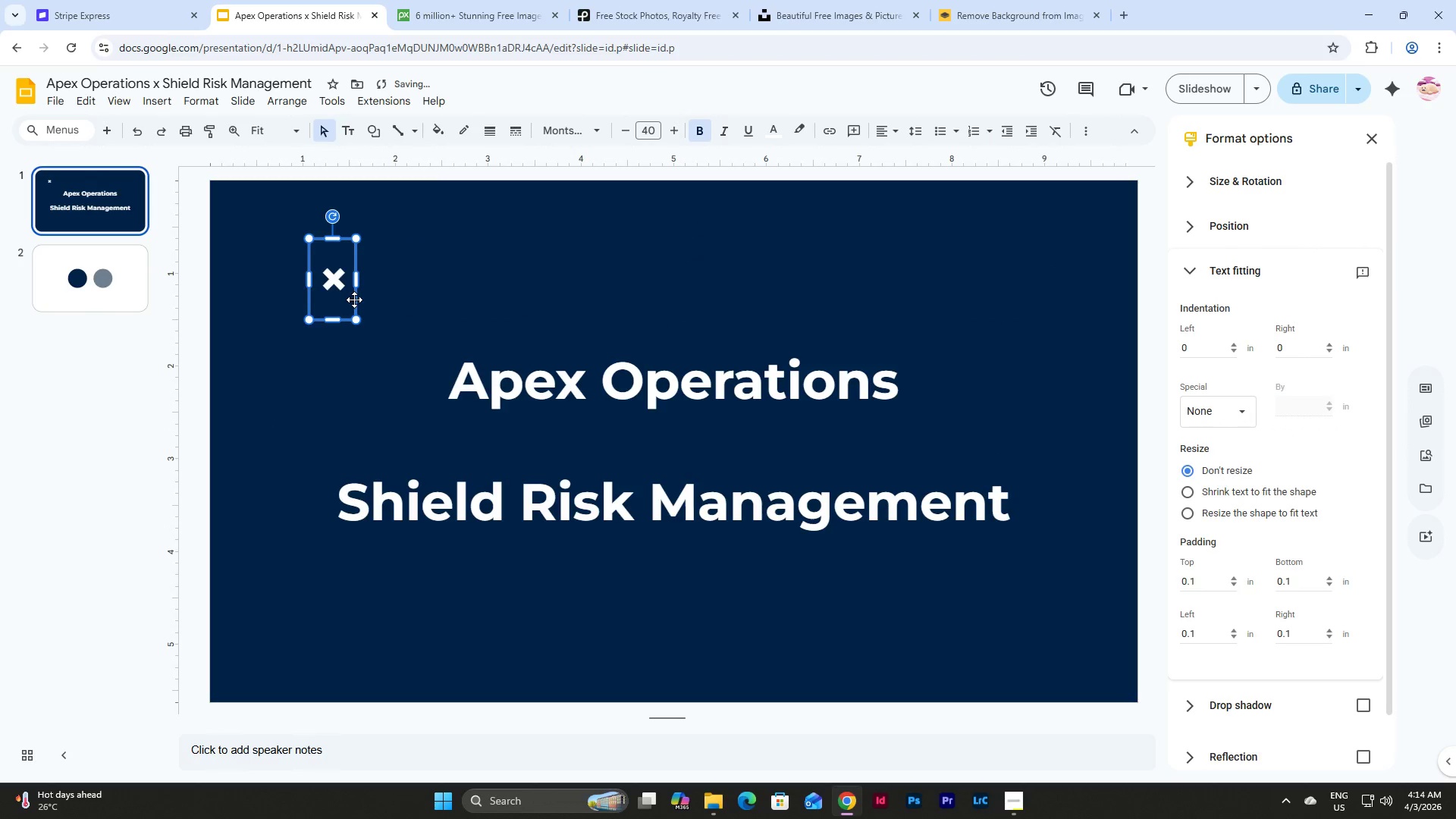 
left_click_drag(start_coordinate=[354, 300], to_coordinate=[698, 461])
 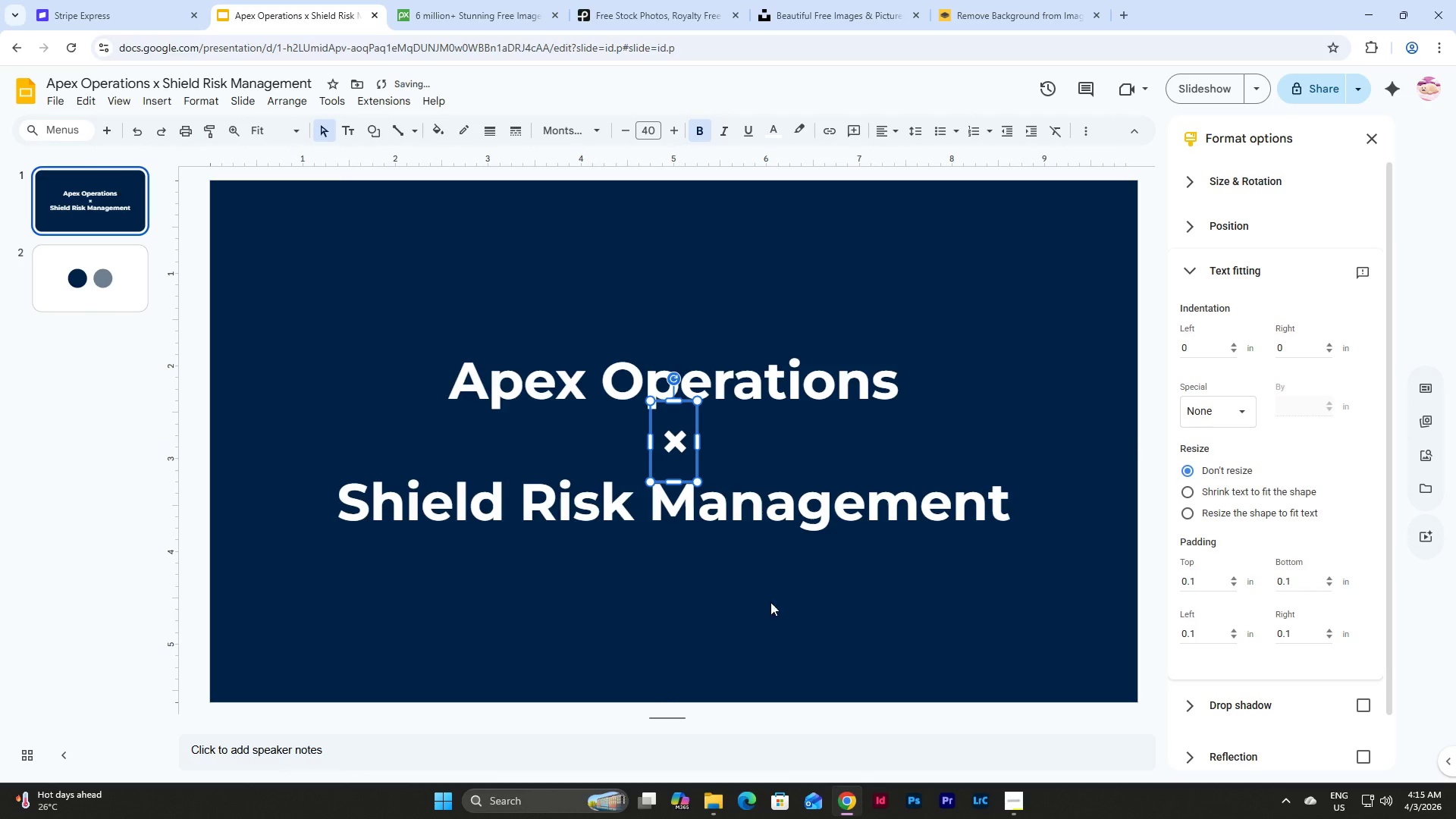 
left_click([772, 620])
 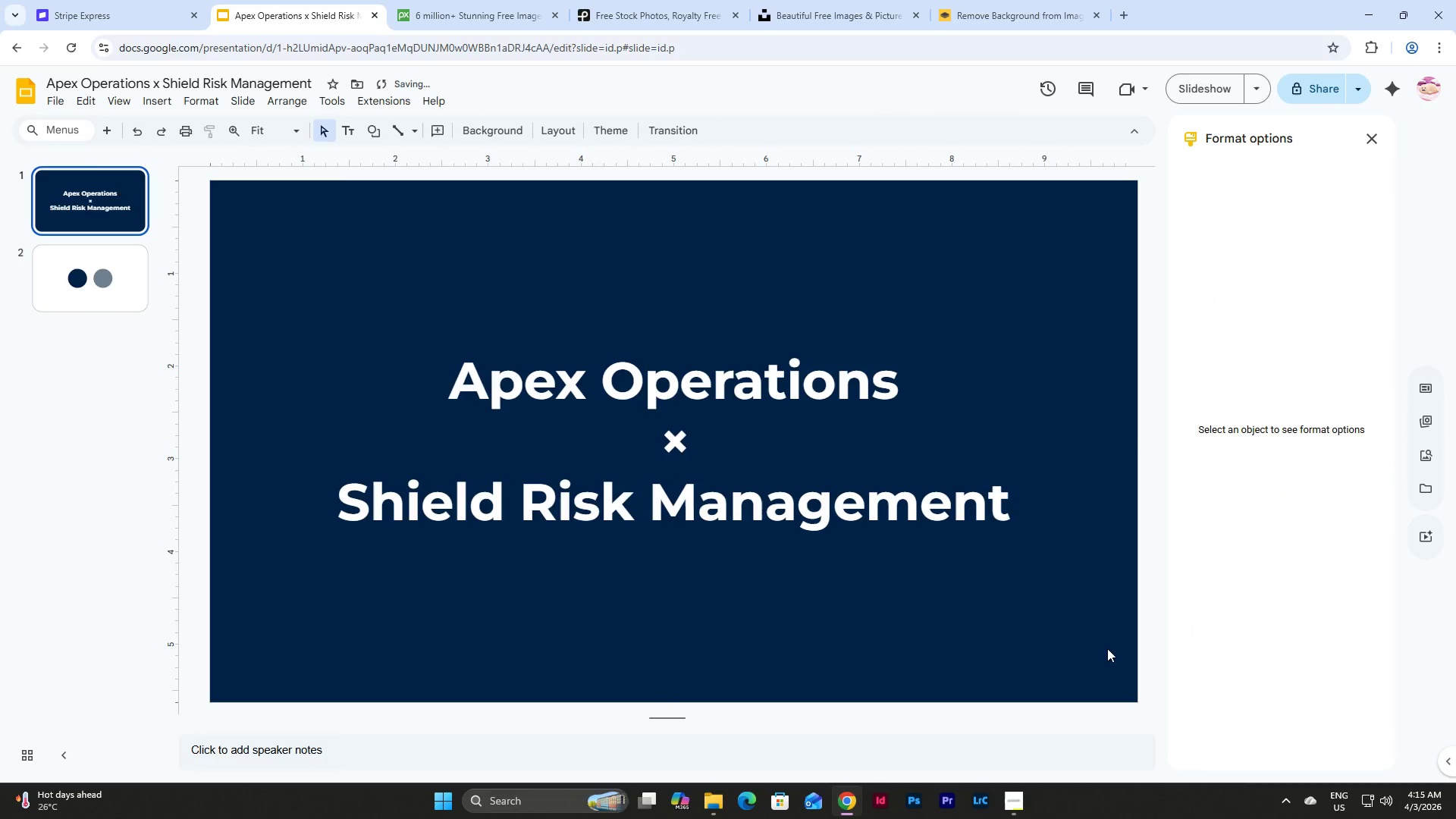 
left_click_drag(start_coordinate=[1094, 644], to_coordinate=[297, 320])
 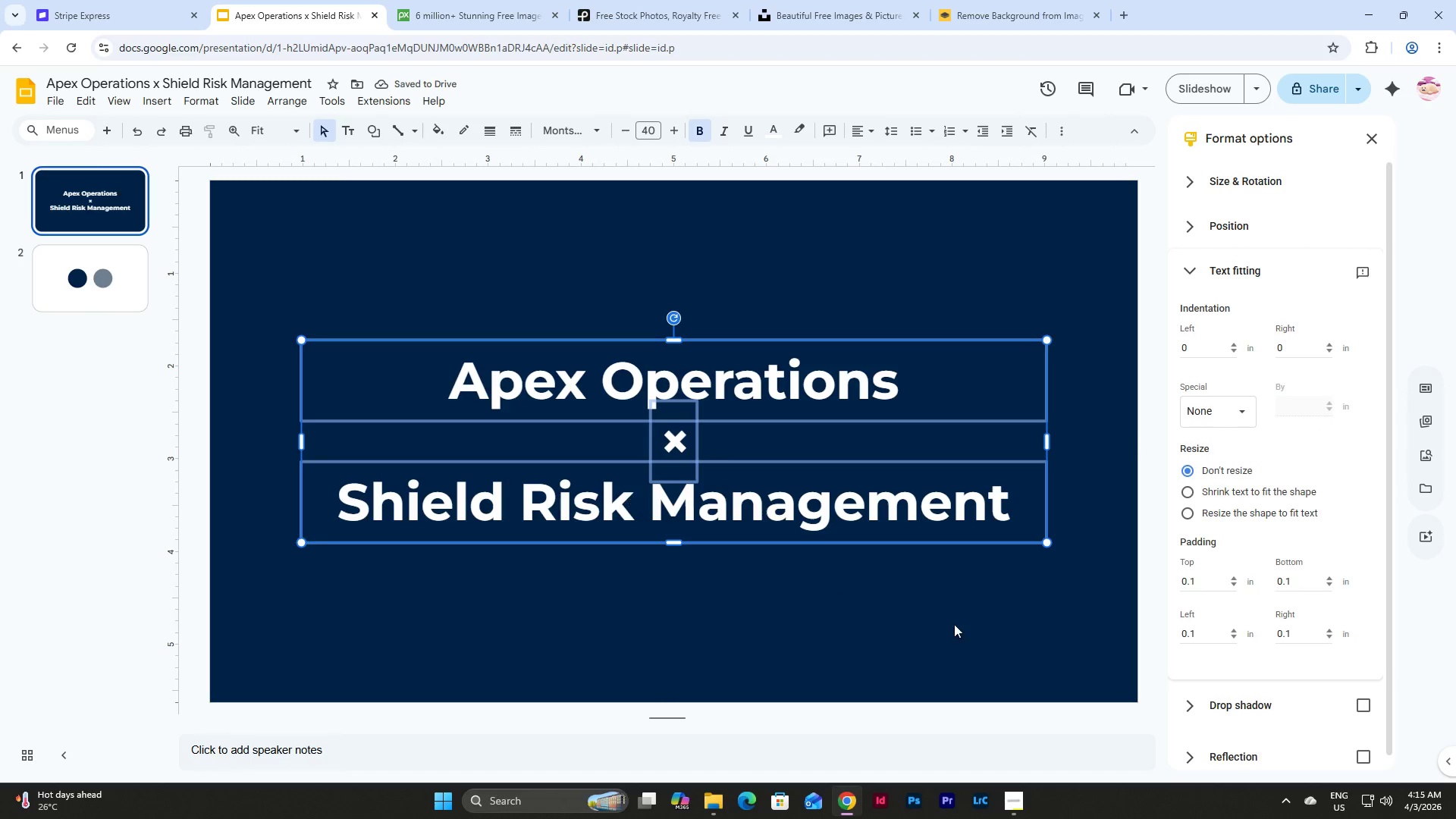 
left_click([954, 624])
 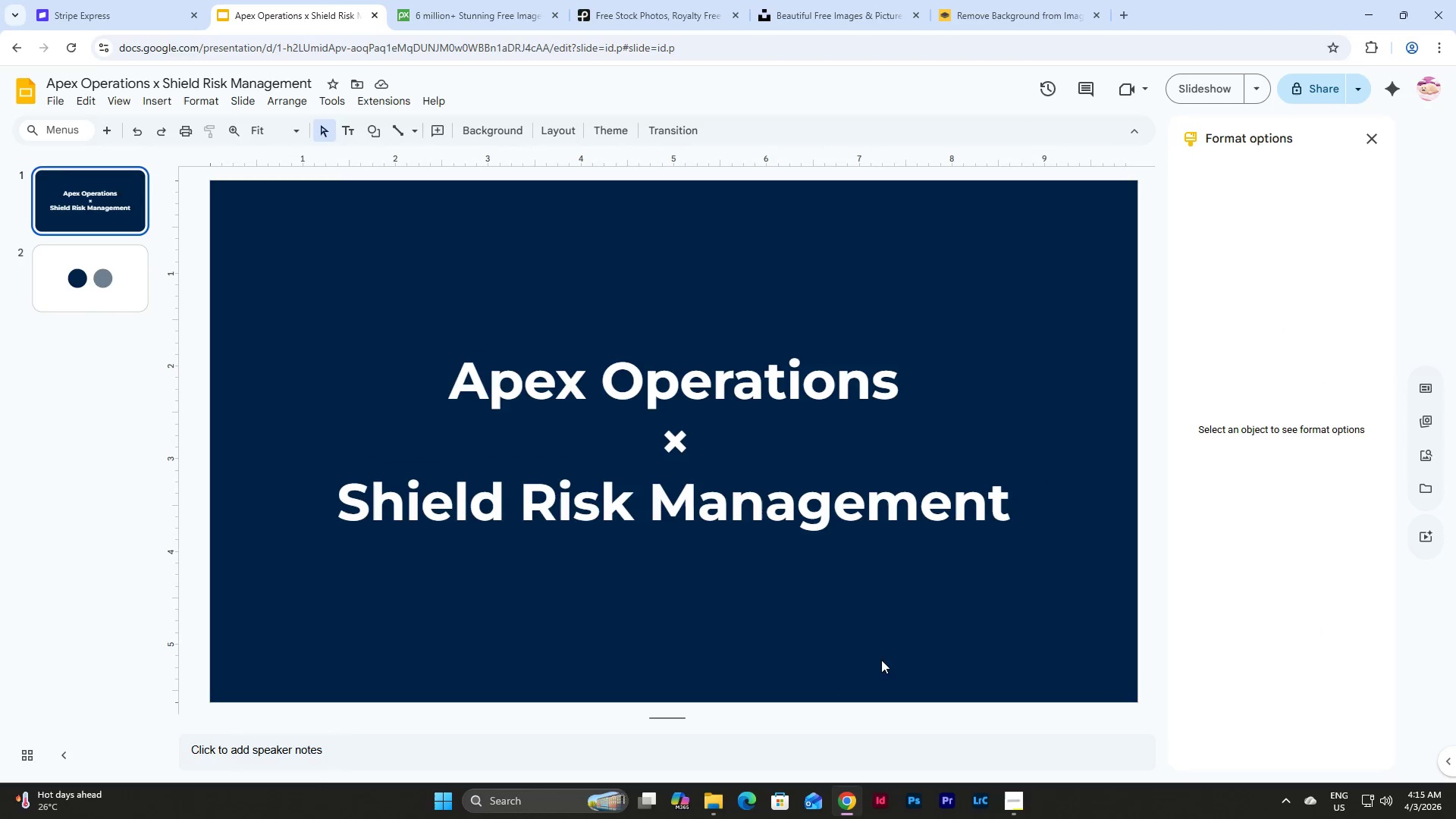 
left_click_drag(start_coordinate=[1032, 611], to_coordinate=[318, 274])
 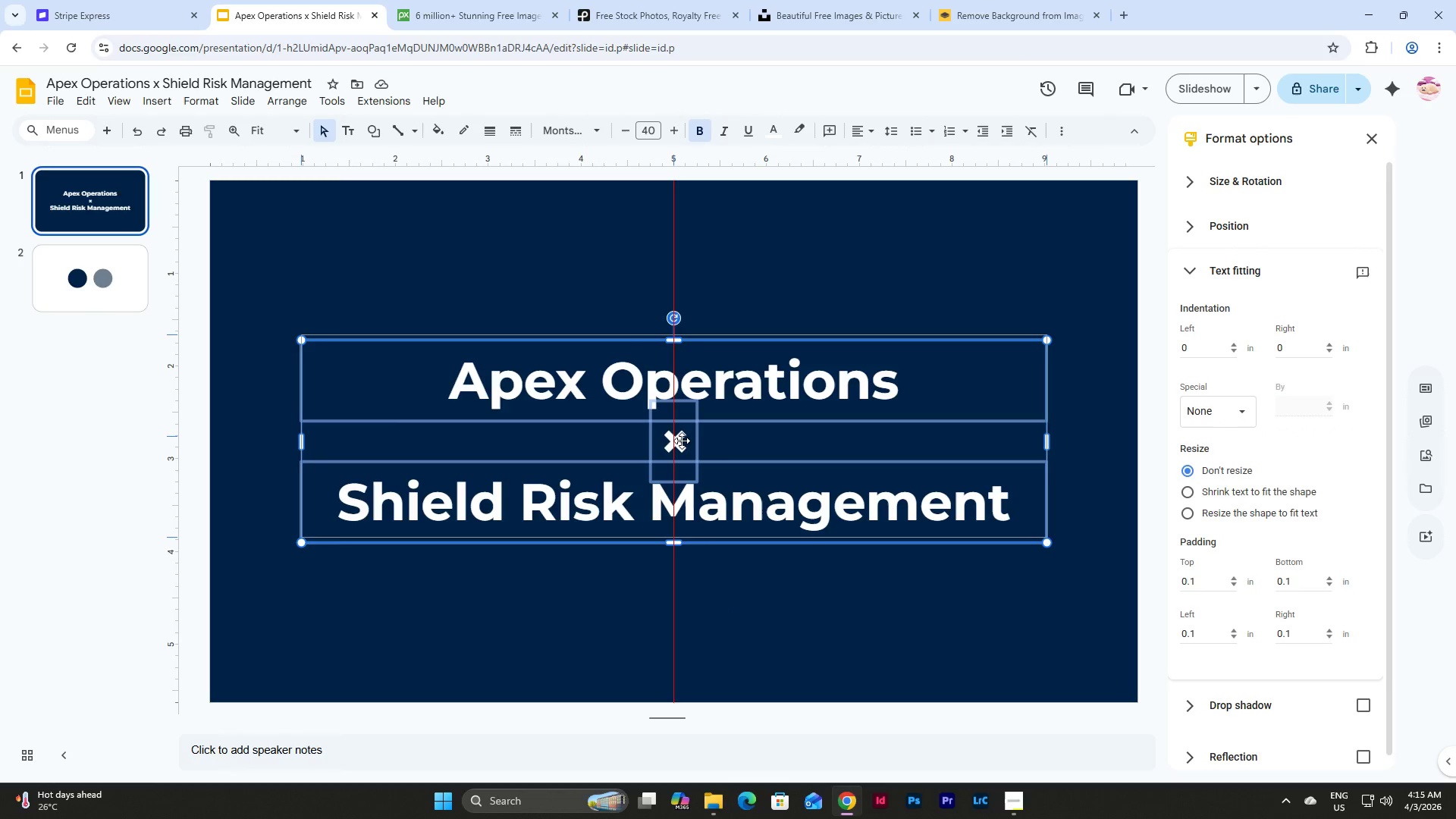 
wait(5.05)
 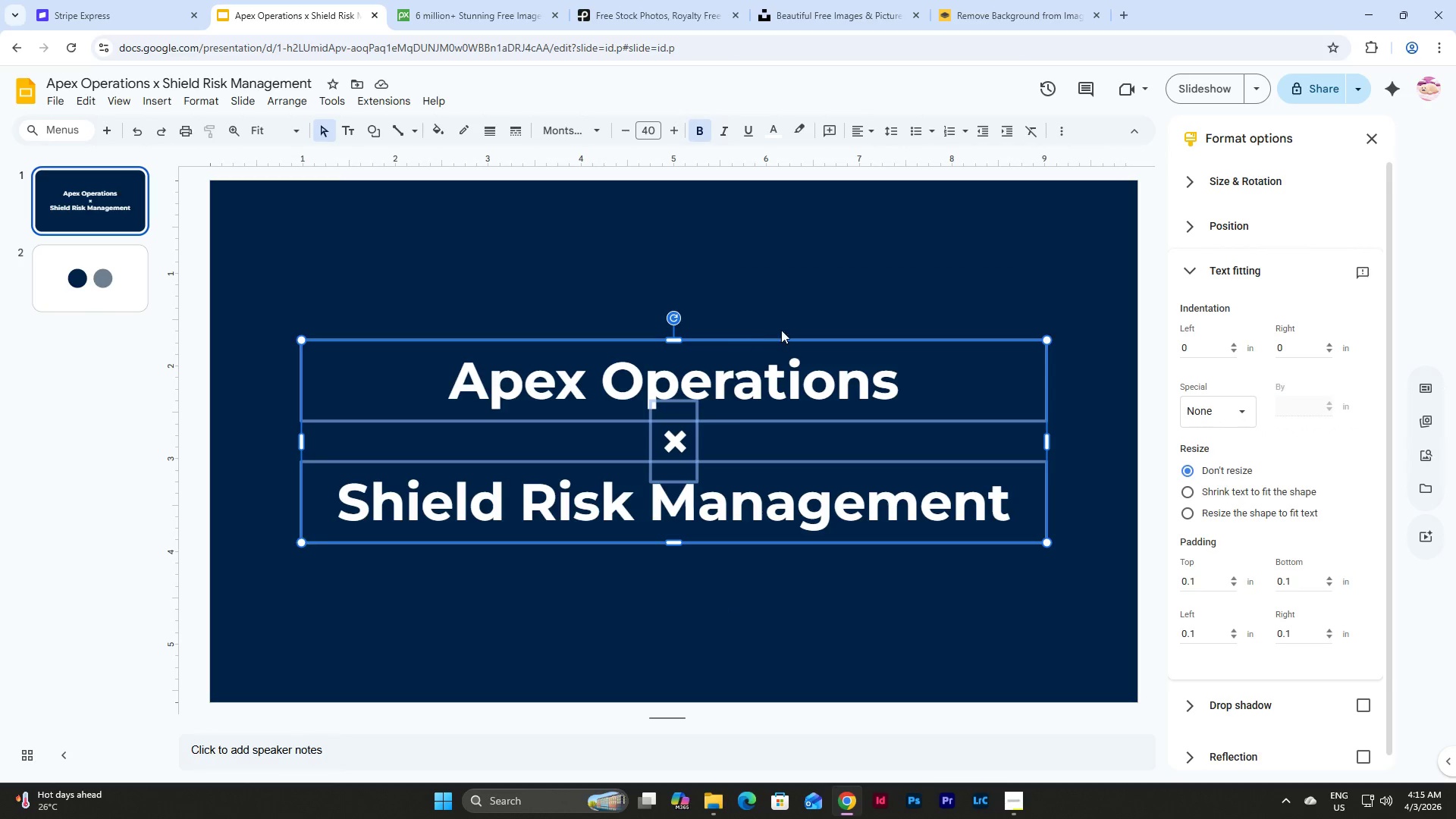 
left_click([815, 257])
 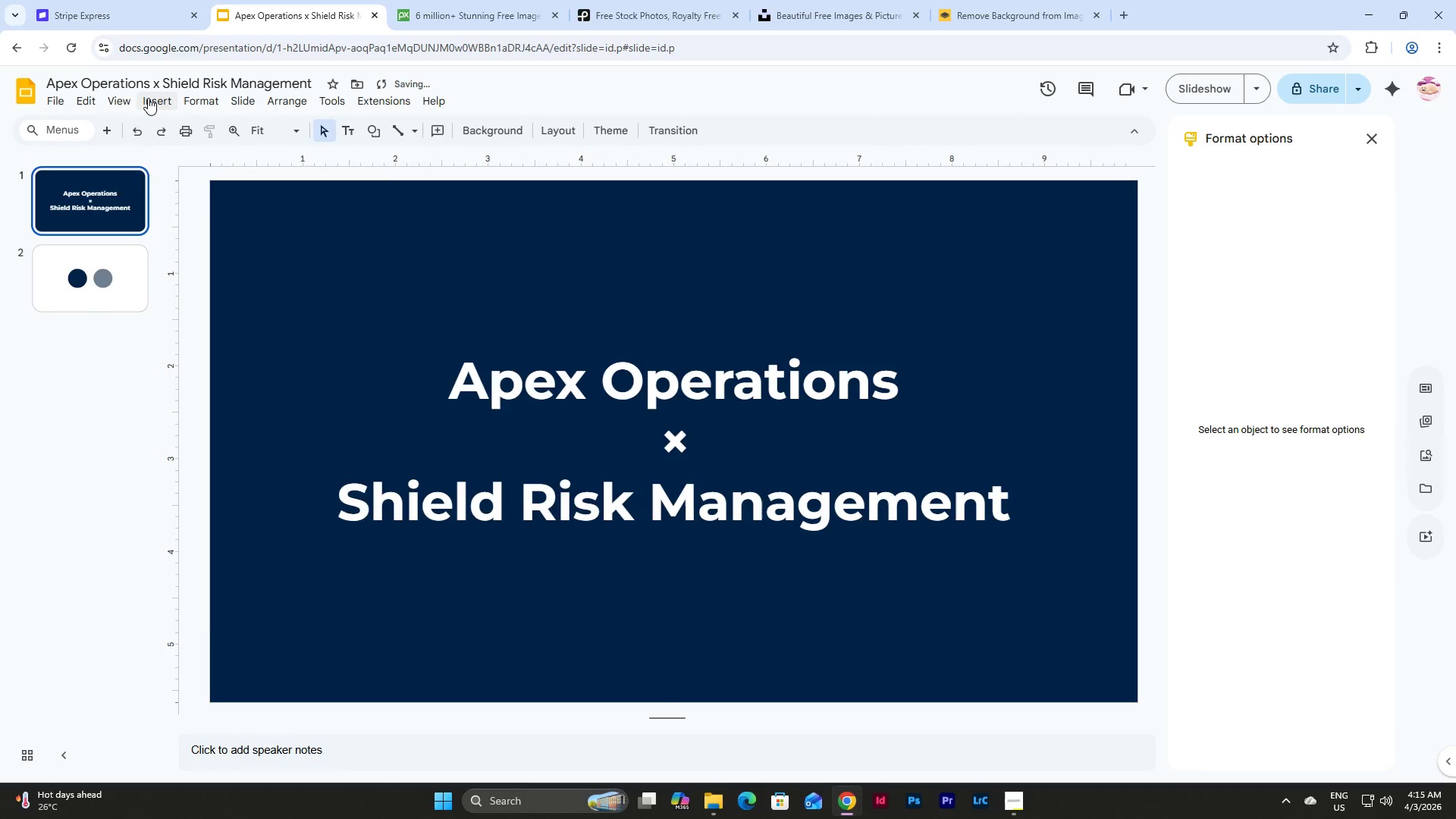 
left_click([147, 98])
 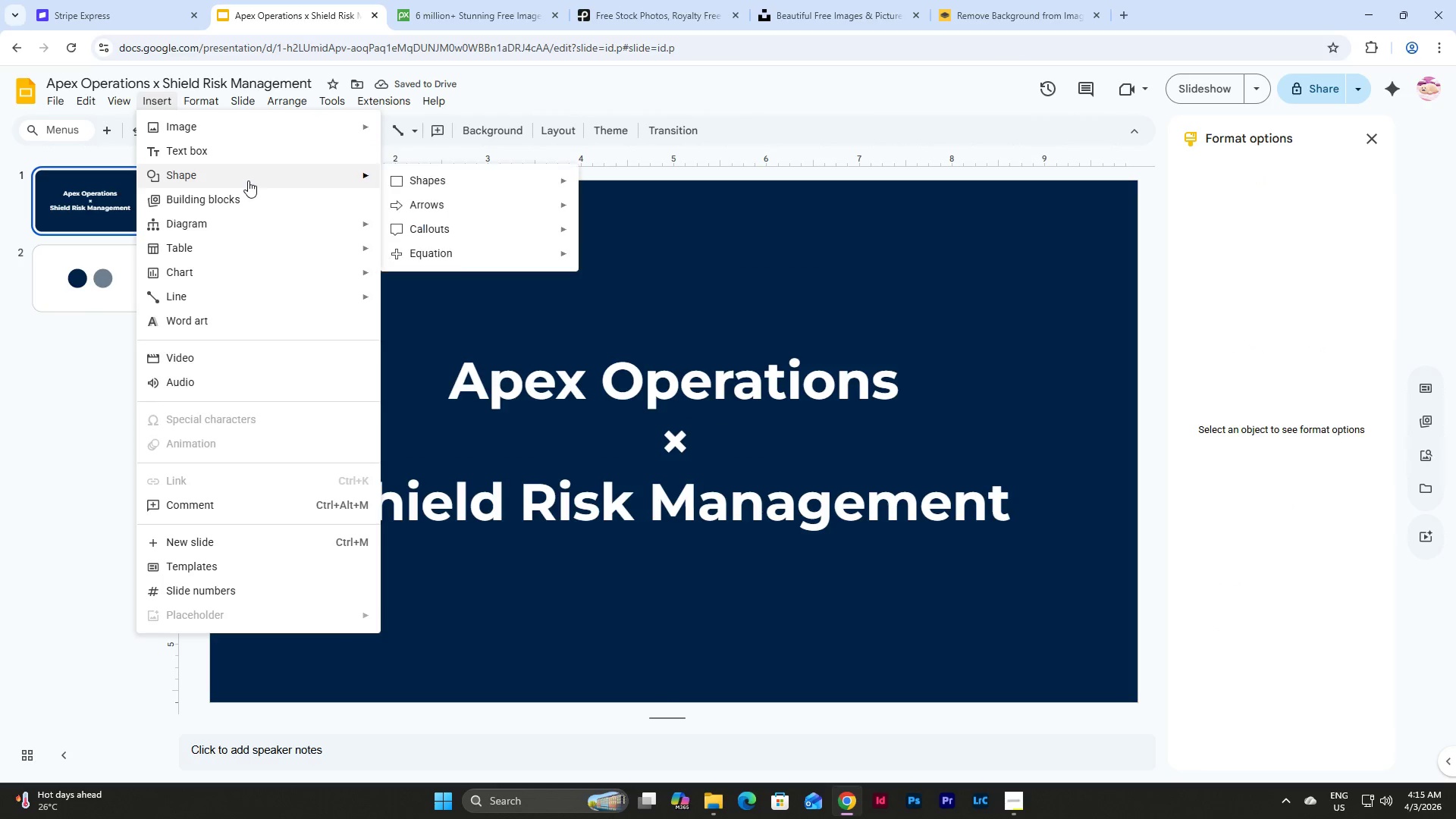 
left_click([466, 187])
 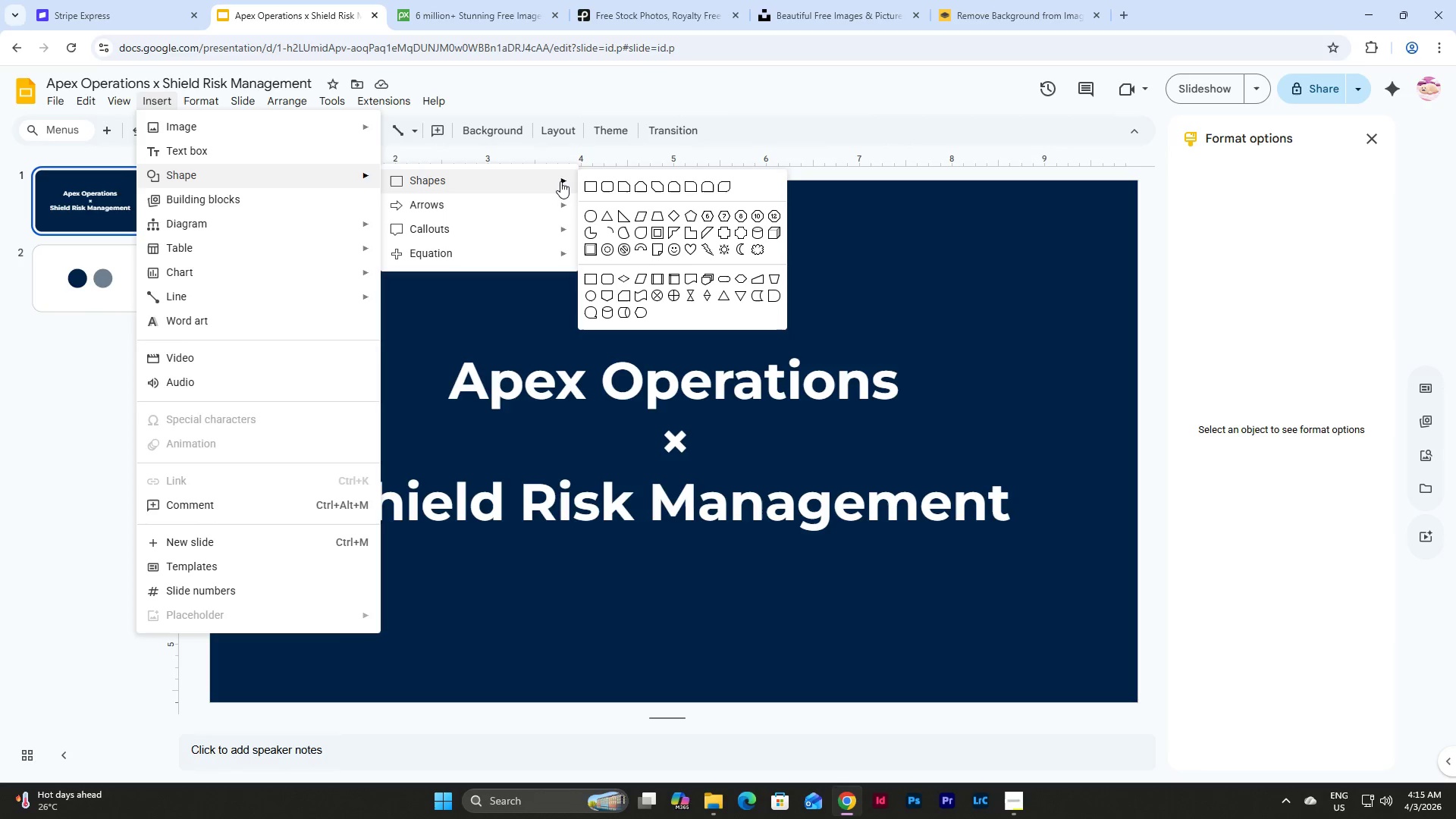 
left_click([585, 179])
 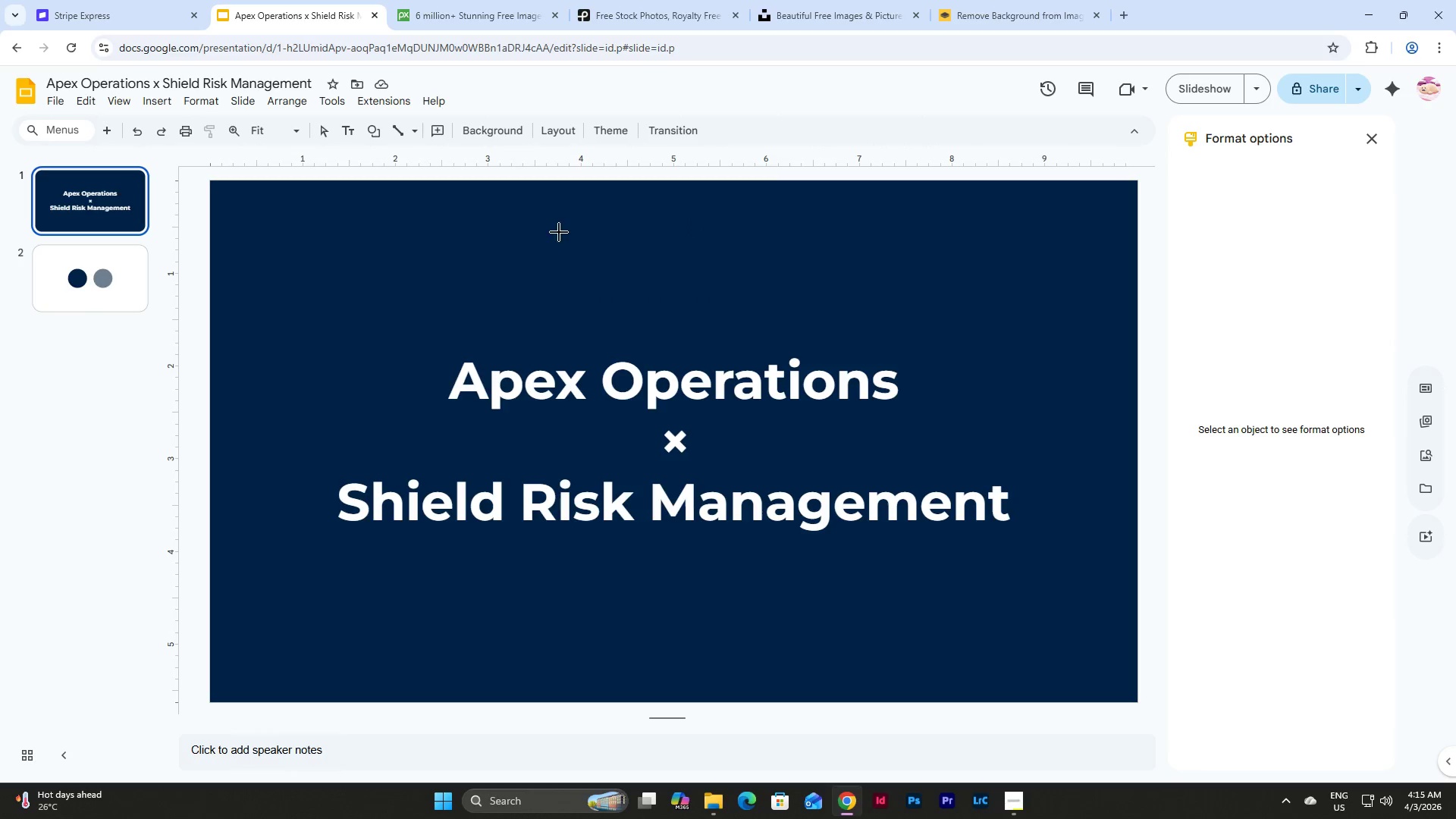 
left_click_drag(start_coordinate=[500, 221], to_coordinate=[811, 231])
 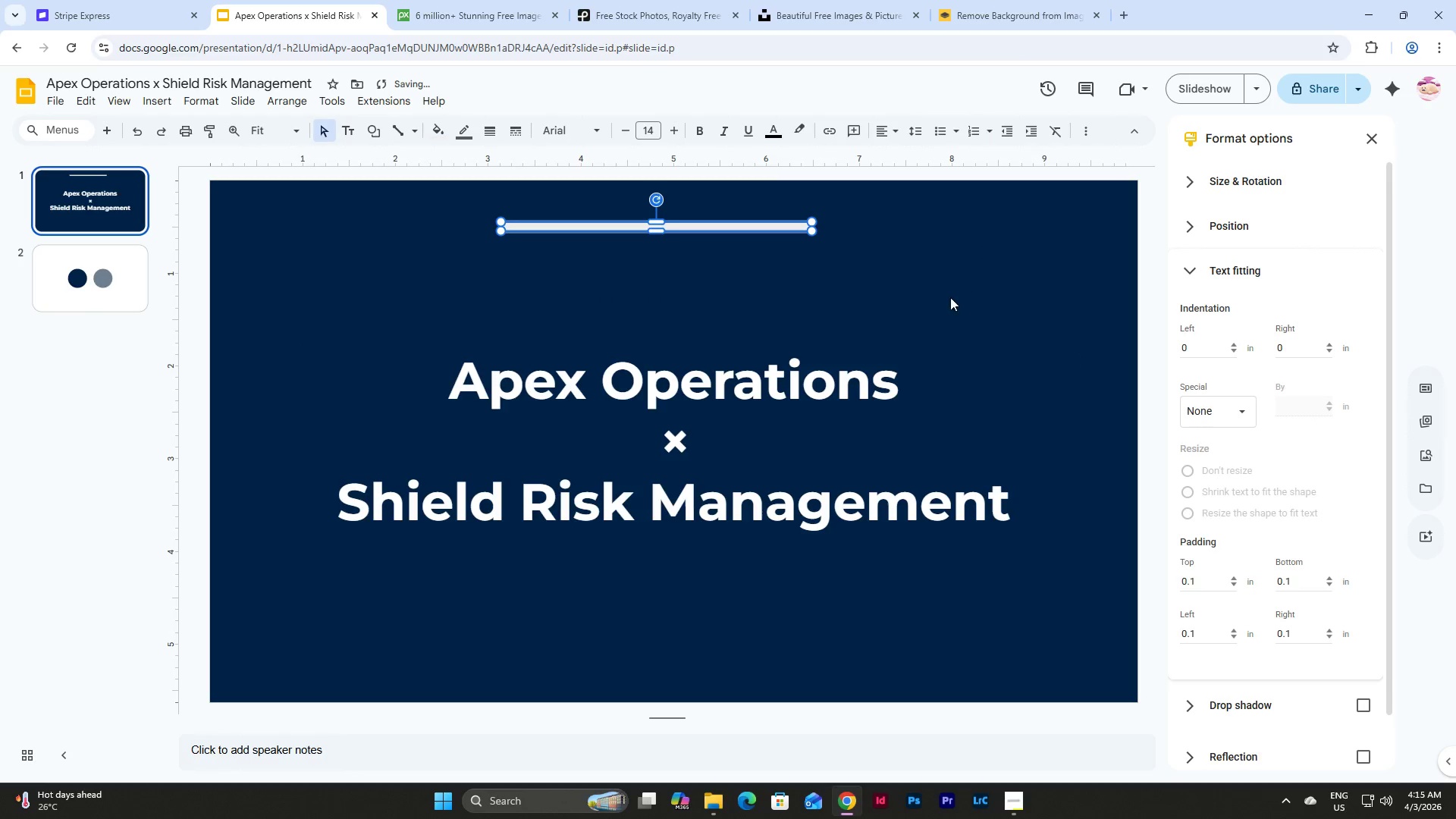 
double_click([794, 228])
 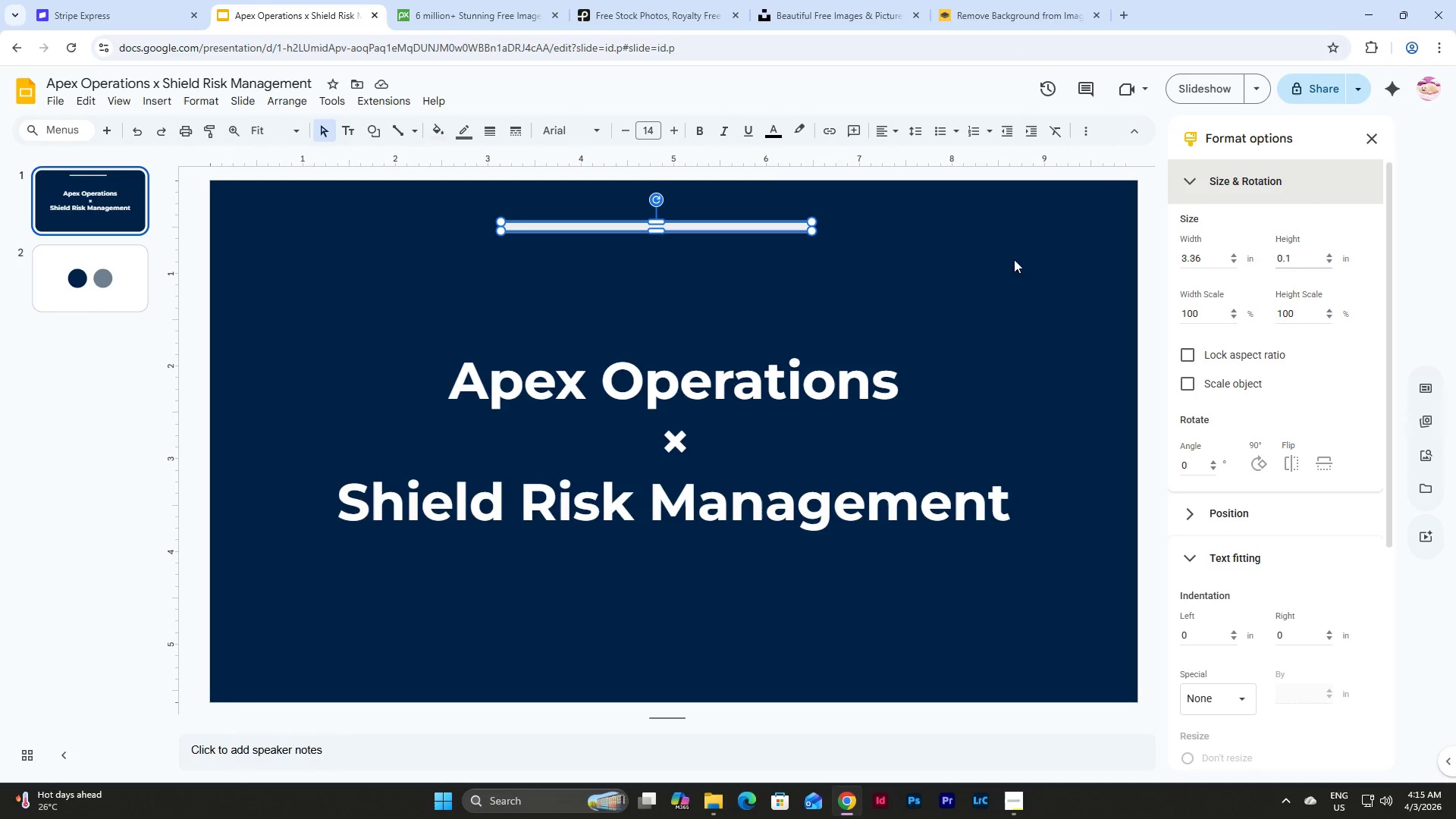 
left_click_drag(start_coordinate=[708, 230], to_coordinate=[530, 444])
 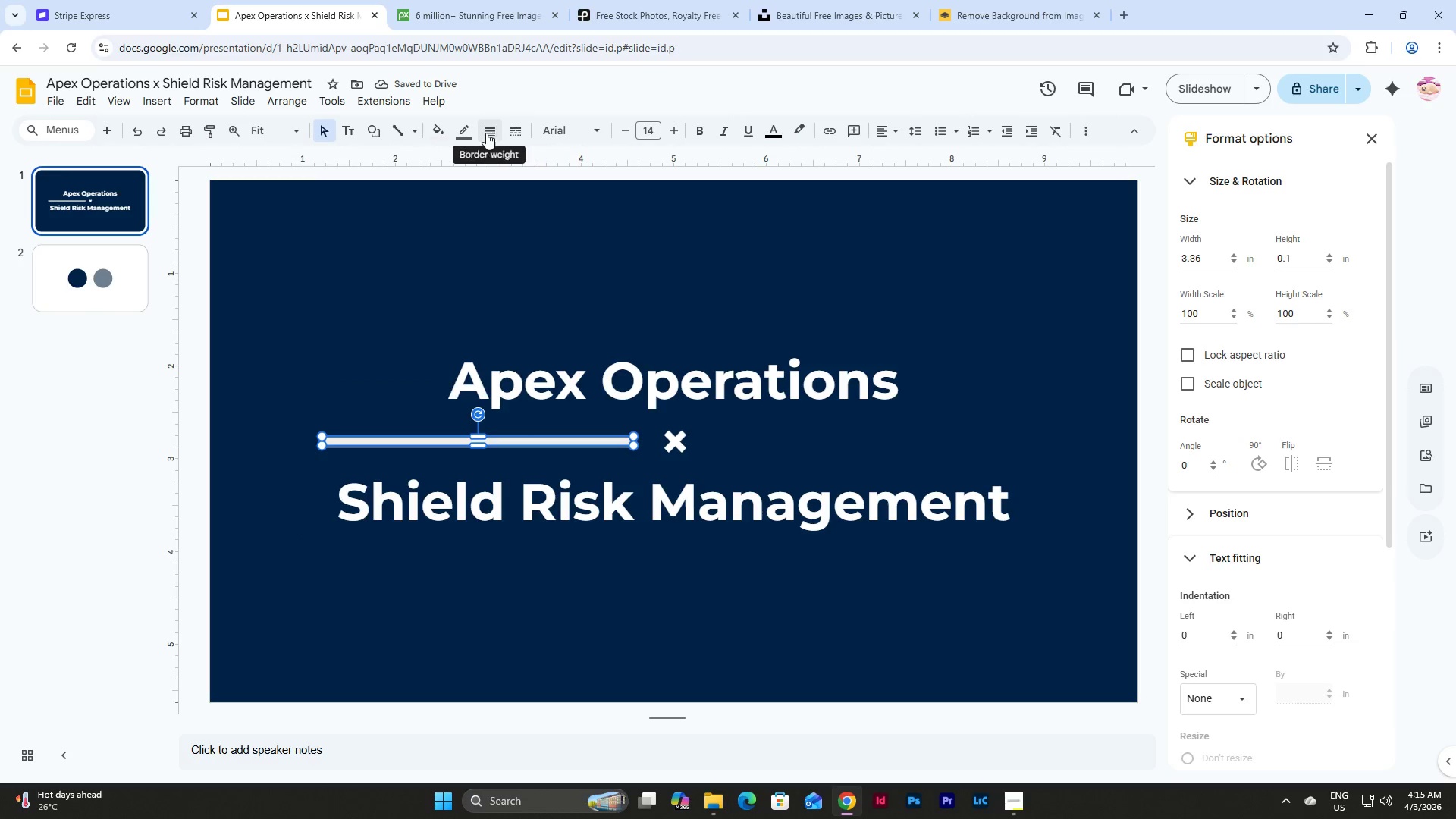 
left_click([460, 127])
 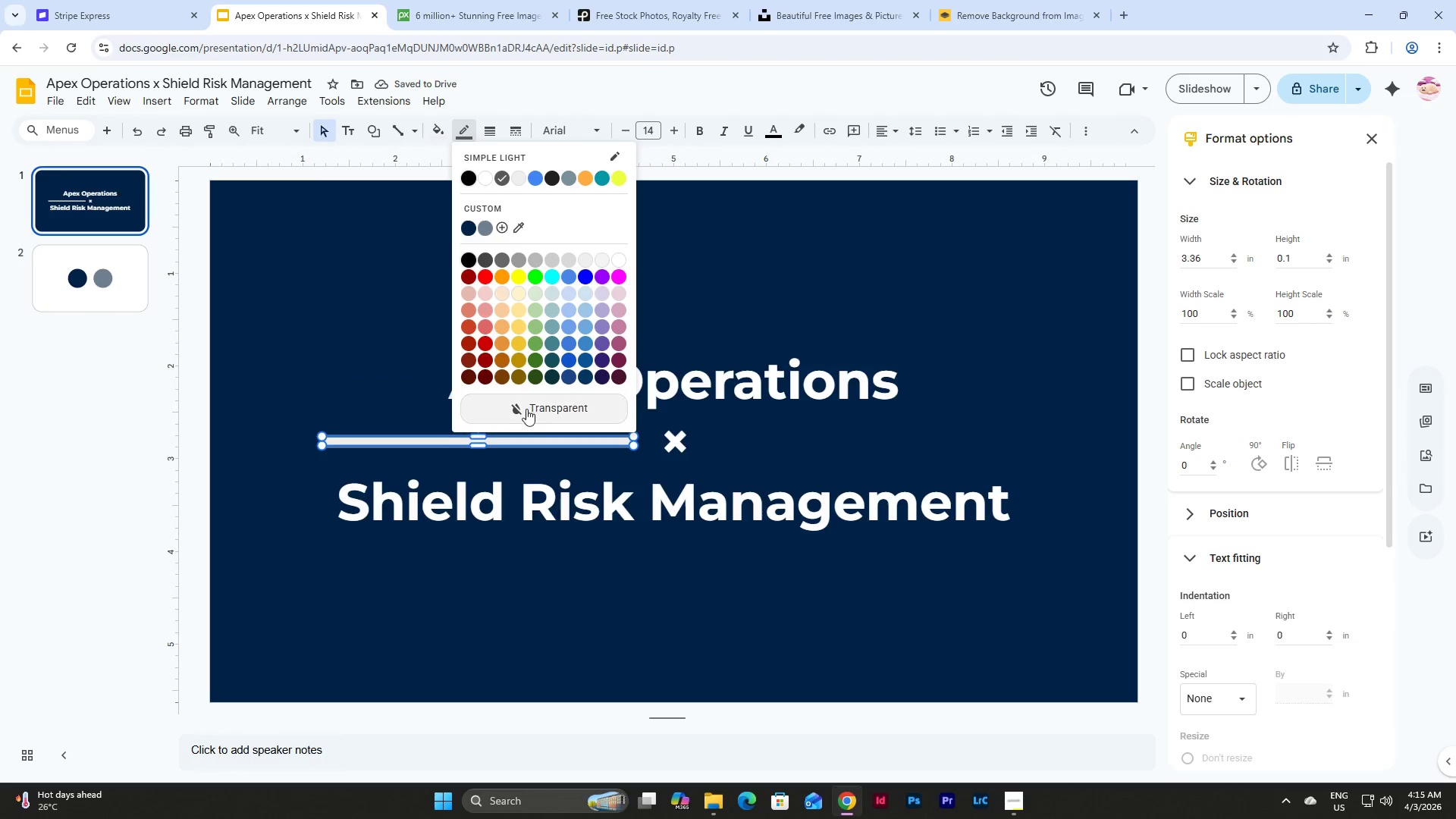 
left_click([527, 415])
 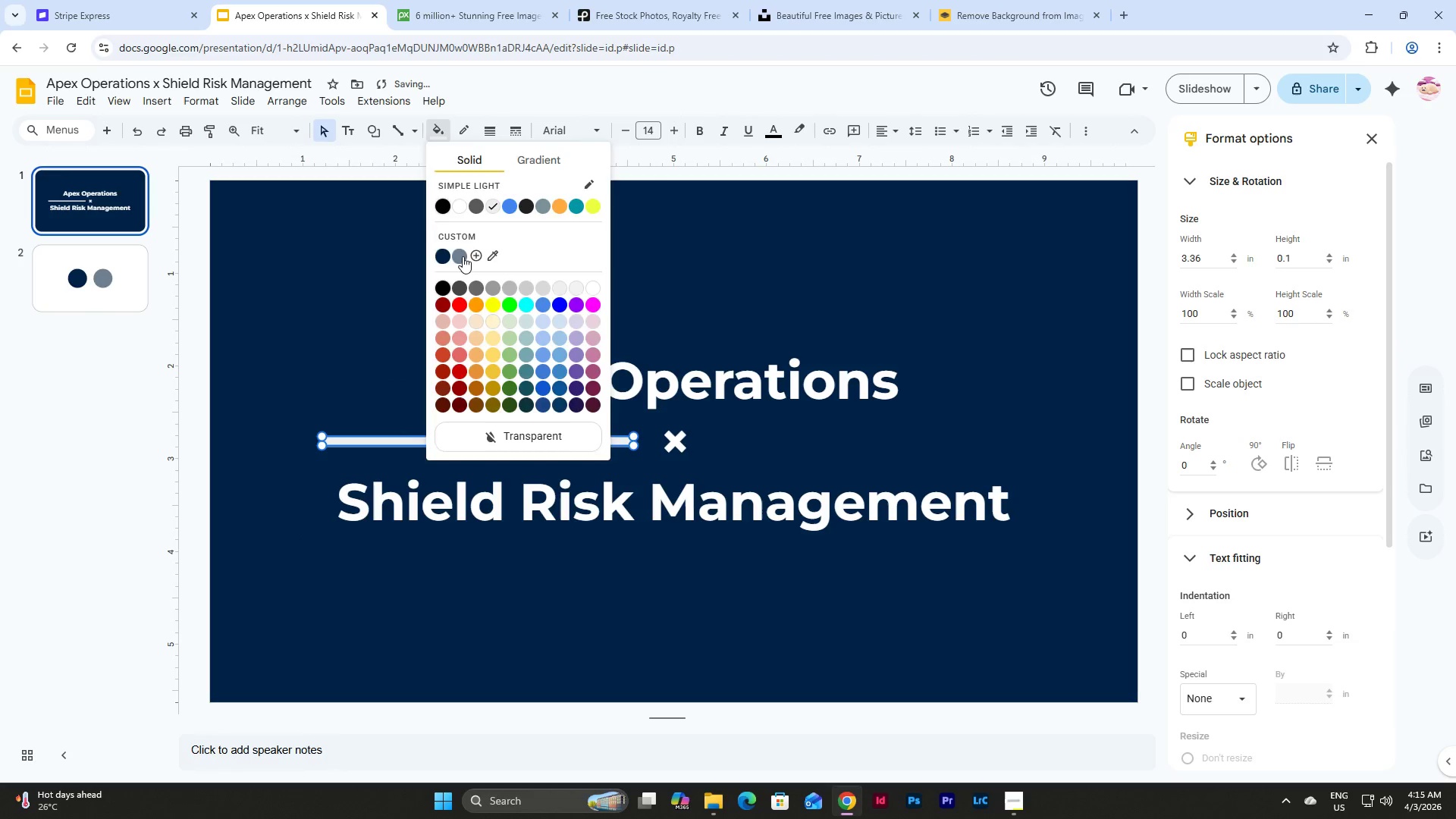 
double_click([721, 308])
 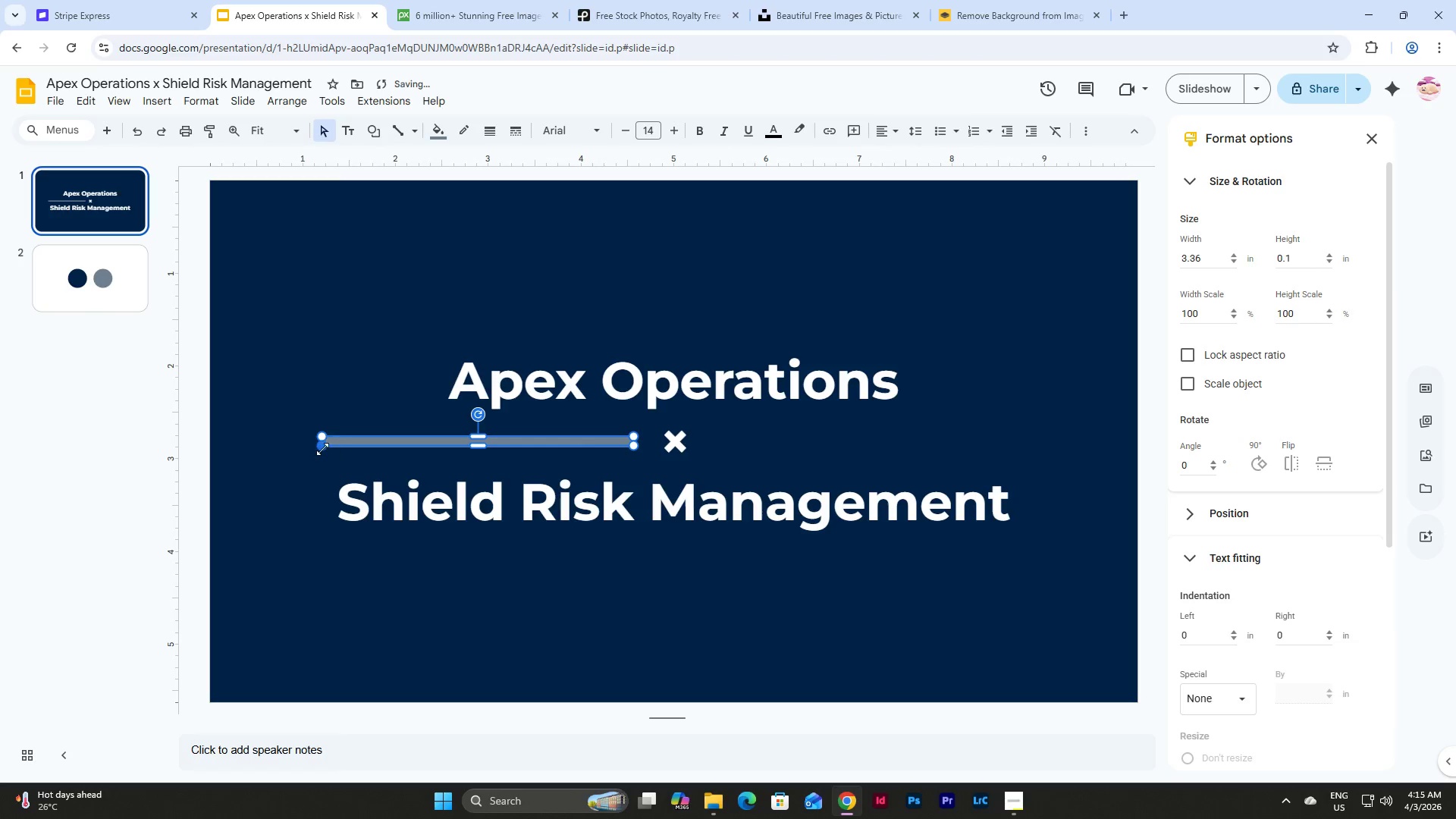 
left_click_drag(start_coordinate=[318, 448], to_coordinate=[356, 440])
 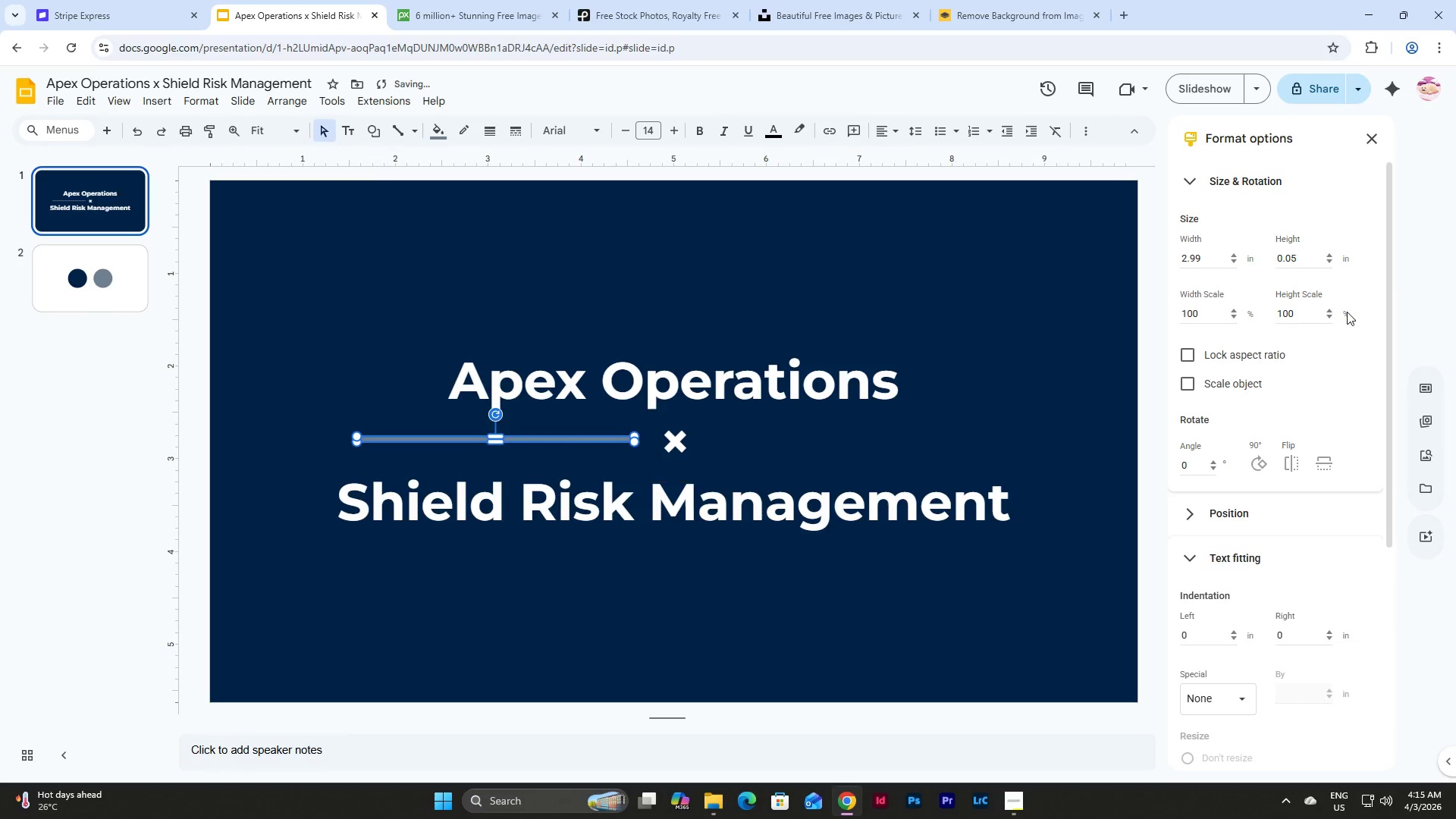 
left_click([1310, 256])
 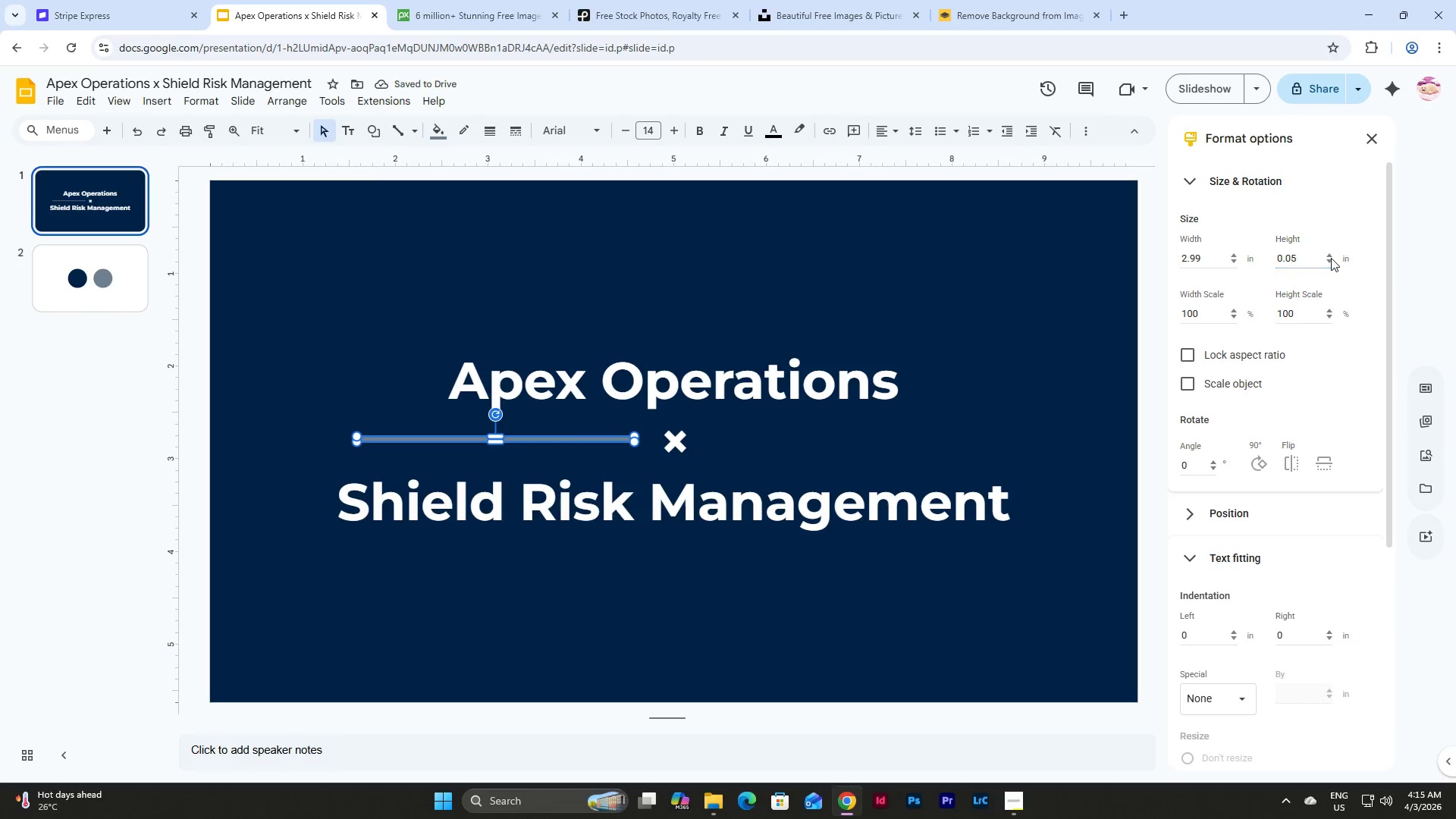 
double_click([1329, 261])
 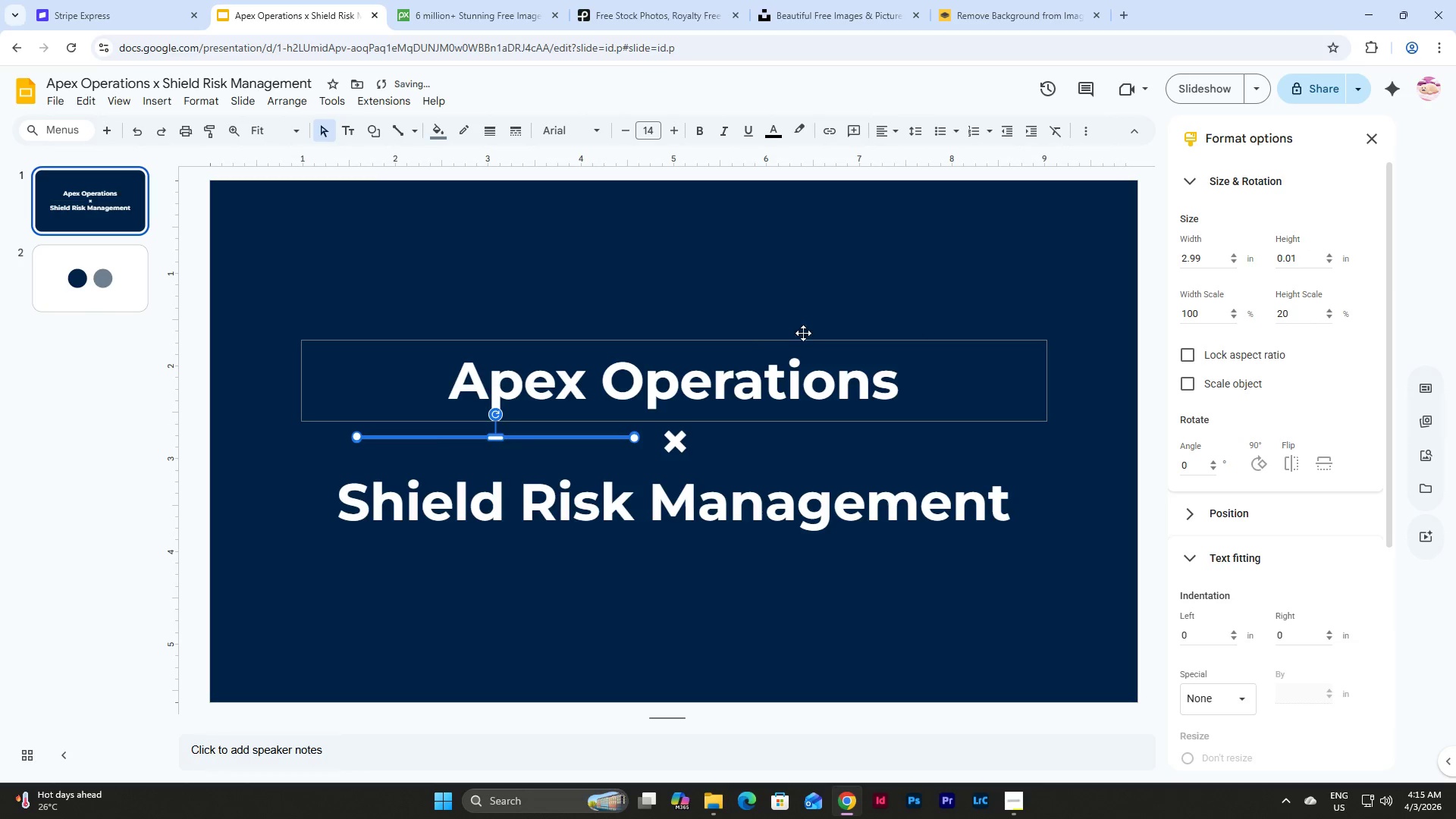 
double_click([814, 272])
 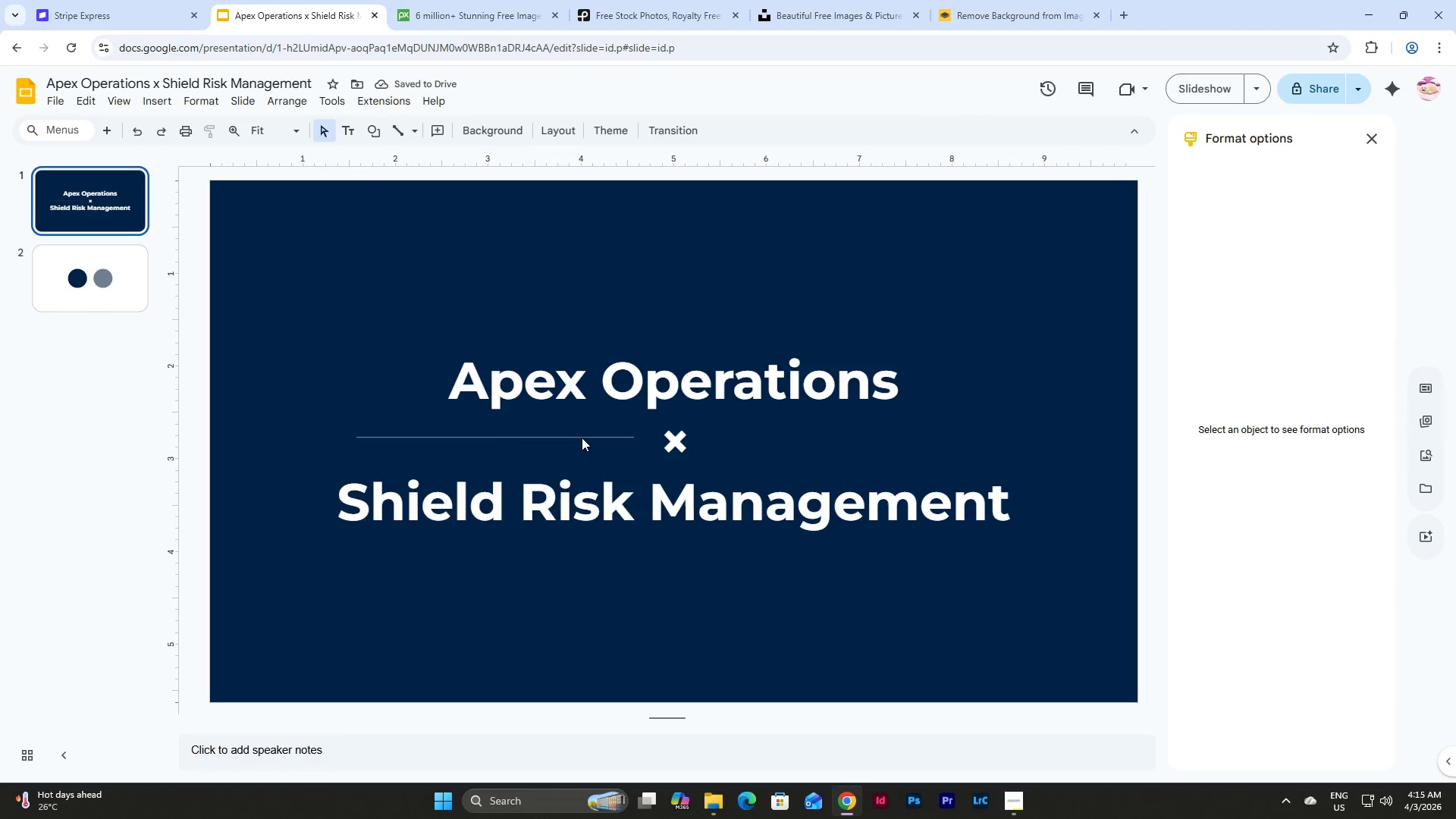 
double_click([582, 436])
 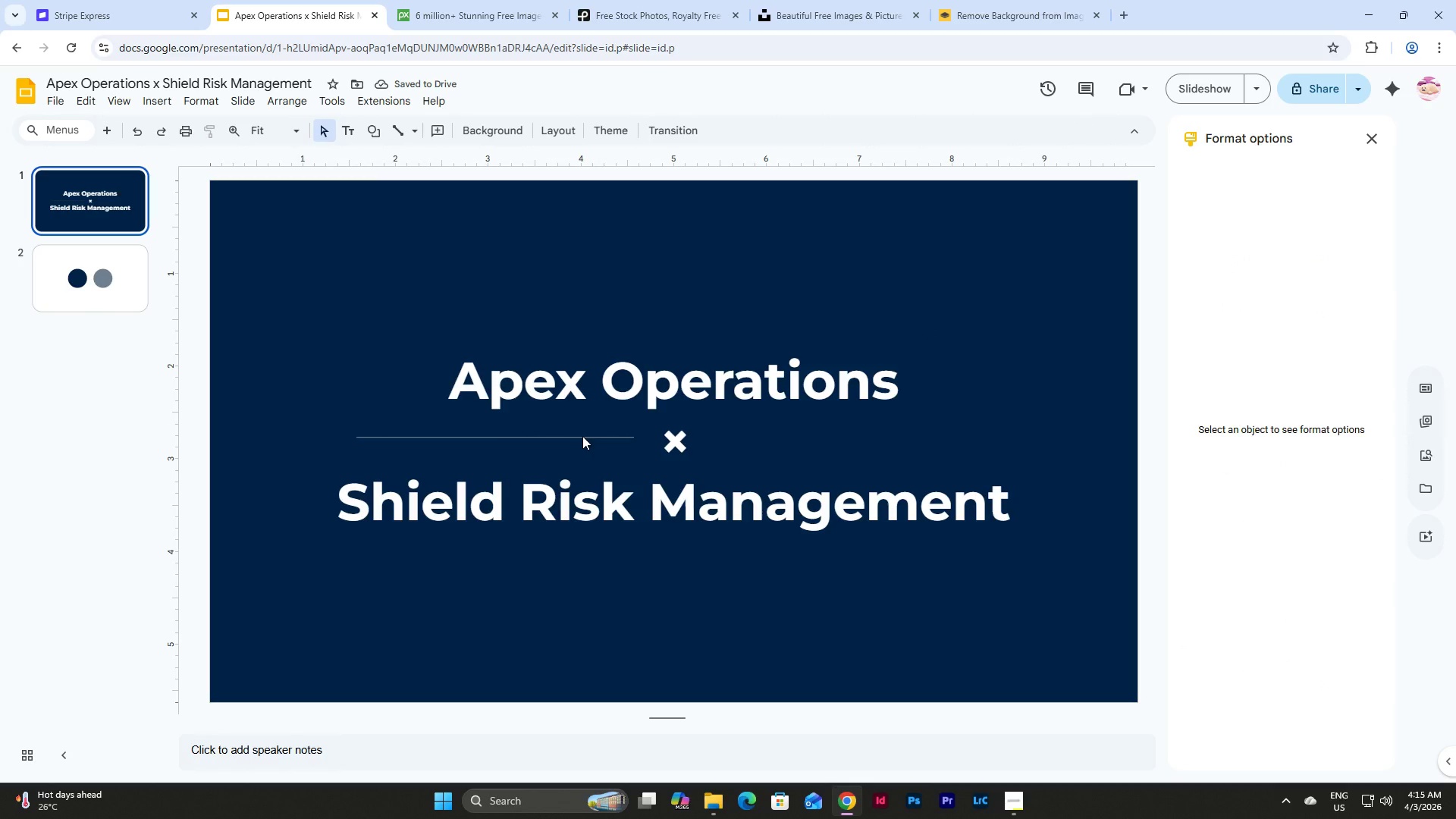 
triple_click([582, 436])
 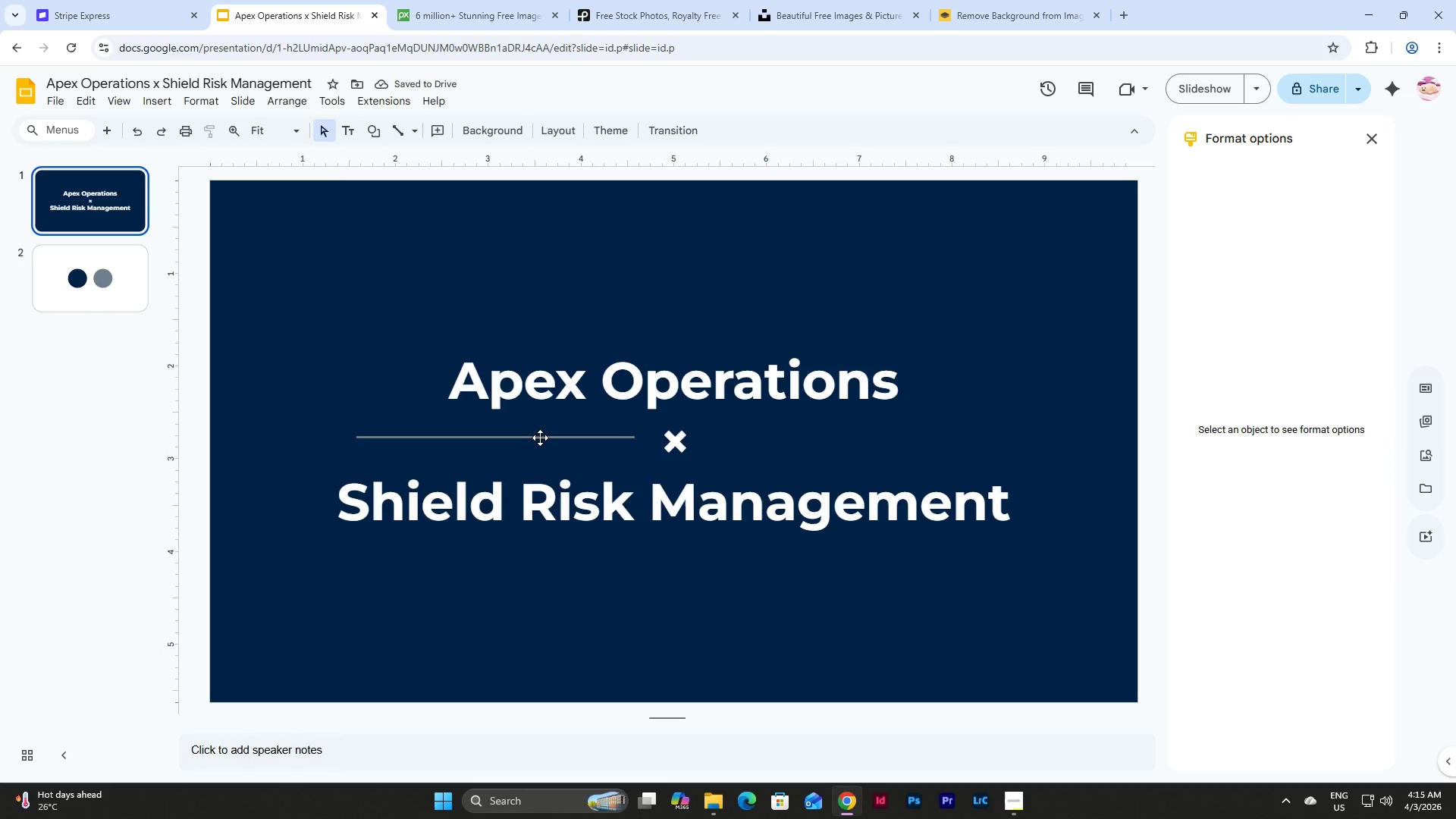 
left_click([540, 438])
 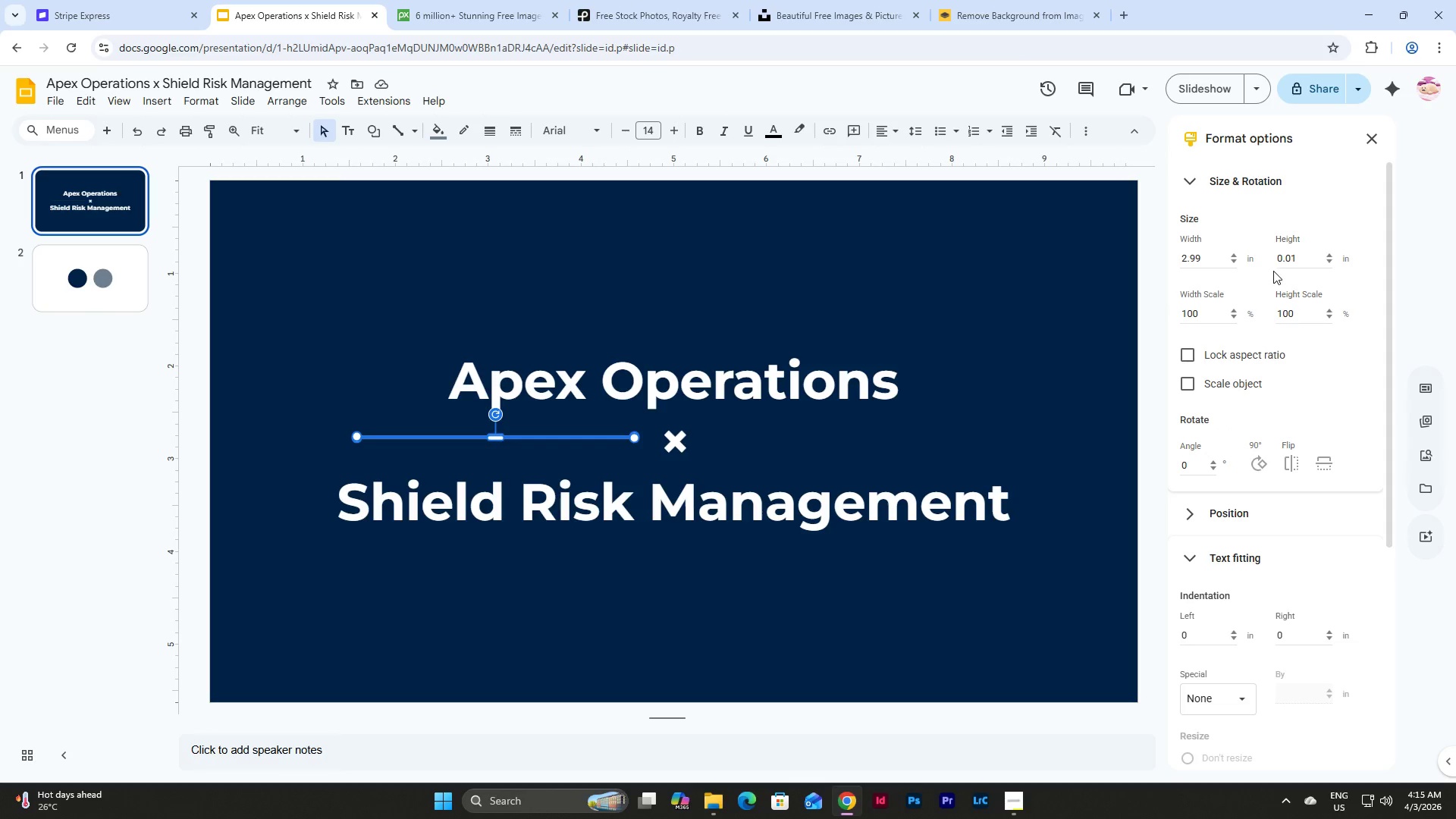 
left_click_drag(start_coordinate=[1304, 261], to_coordinate=[1271, 262])
 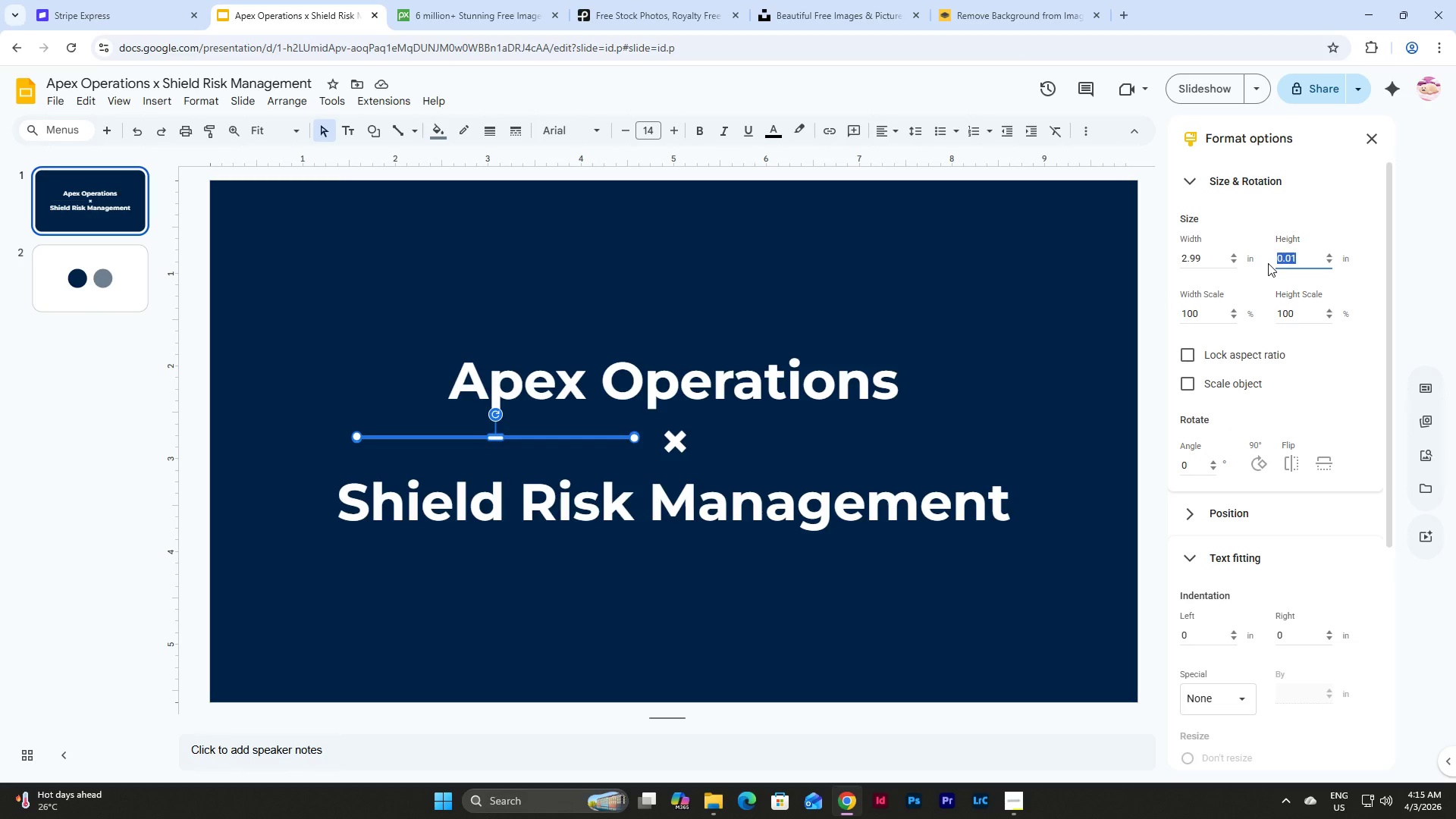 
key(Numpad0)
 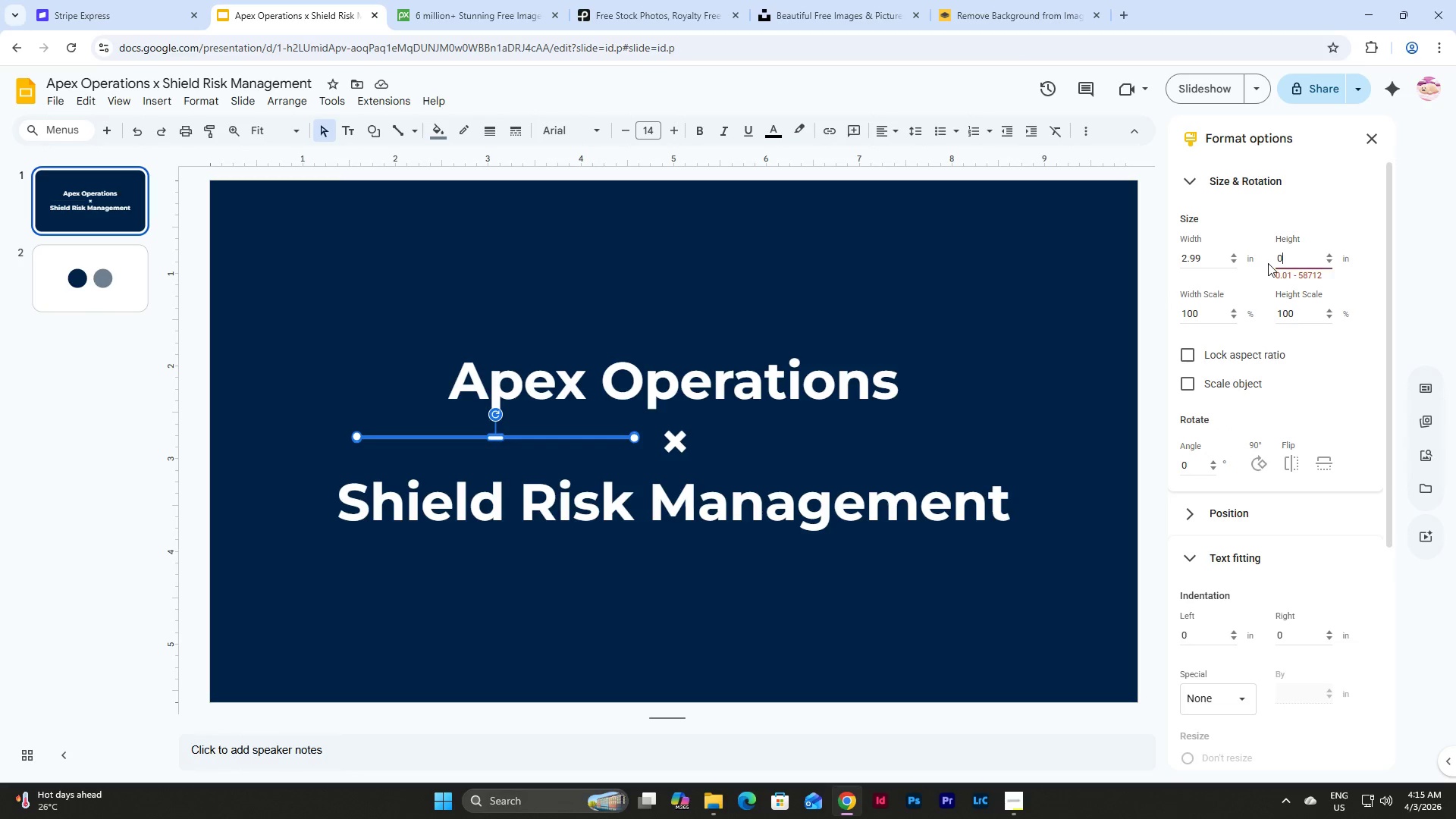 
key(NumpadDecimal)
 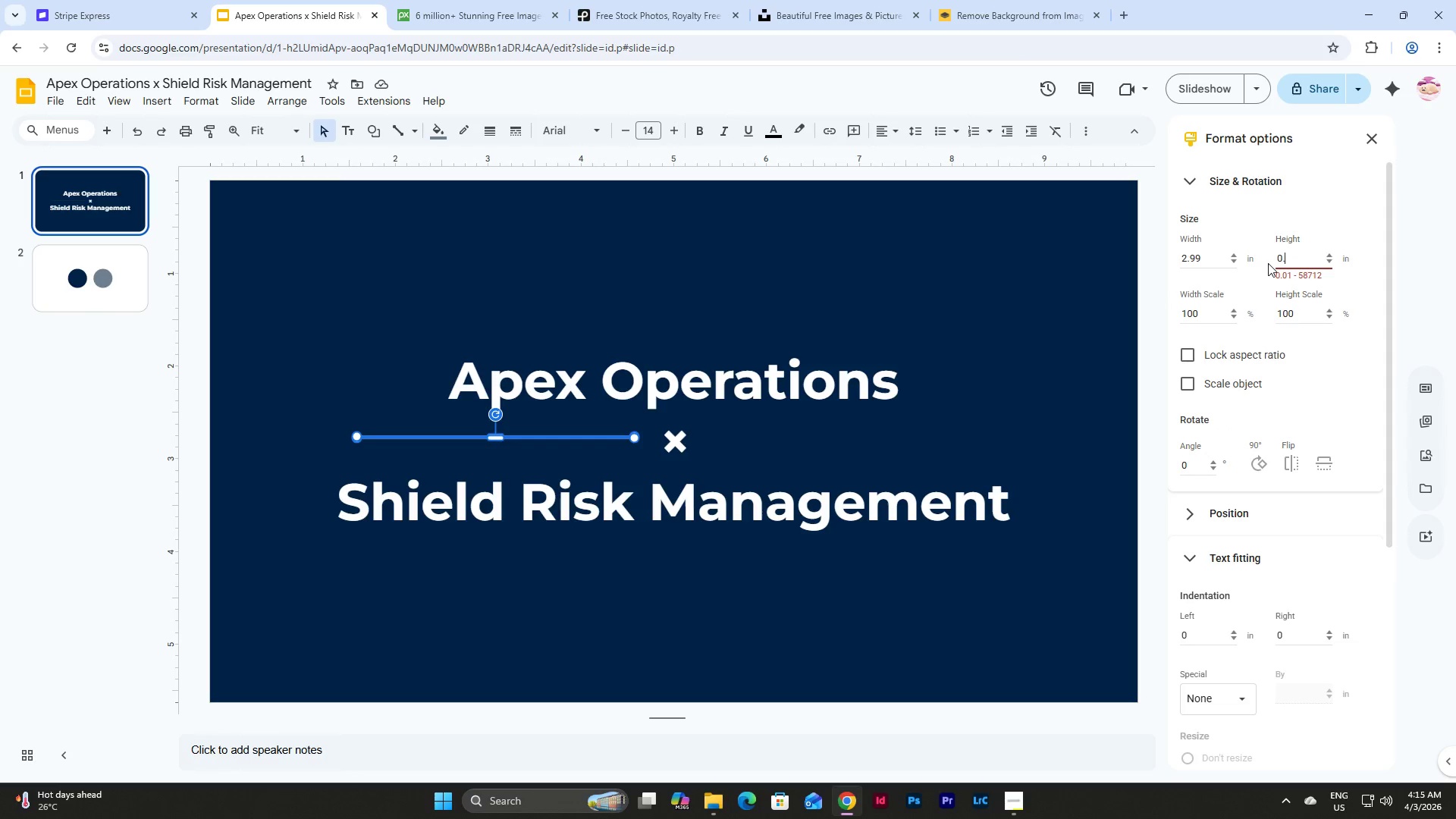 
key(Numpad0)
 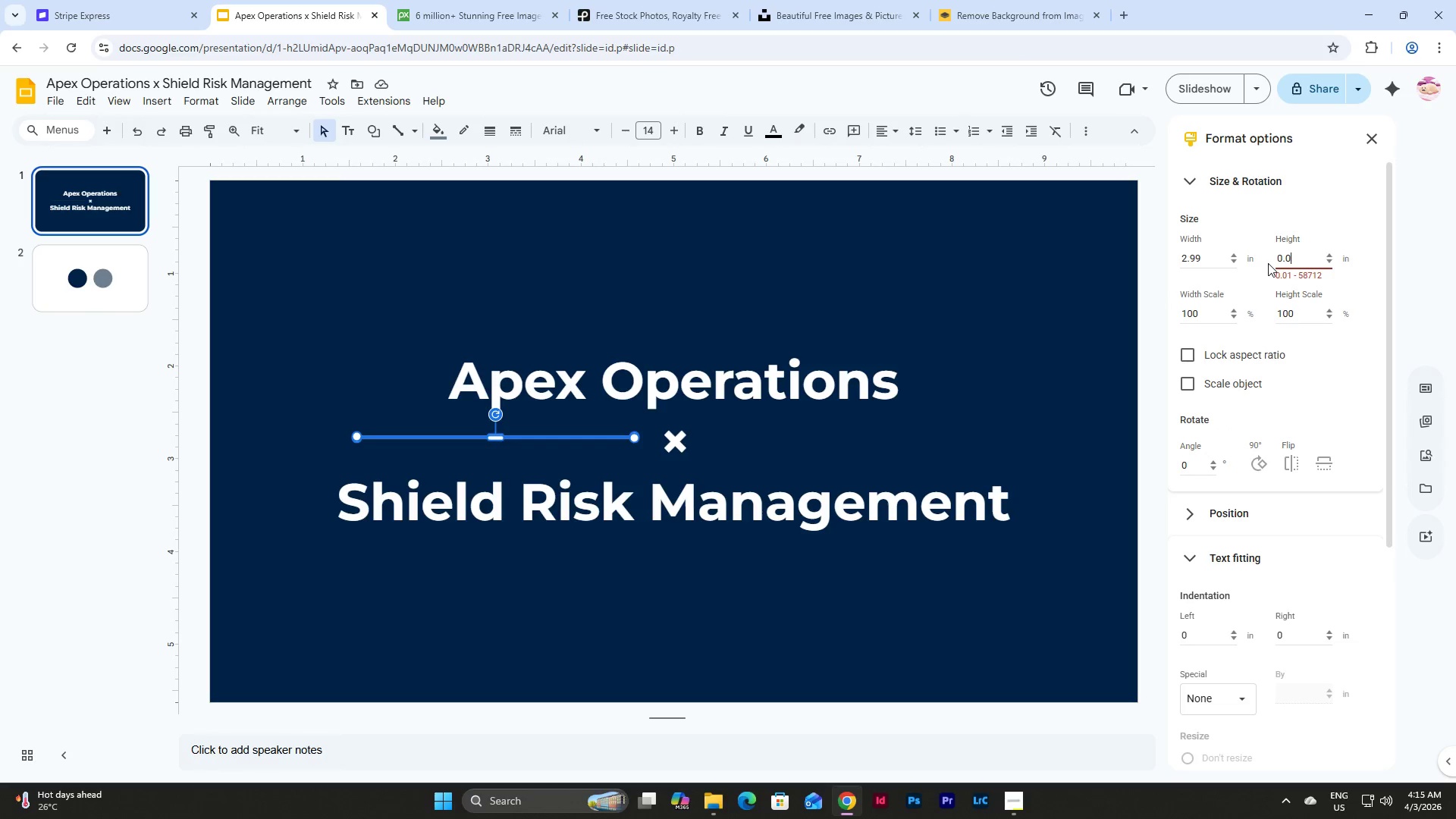 
key(Numpad5)
 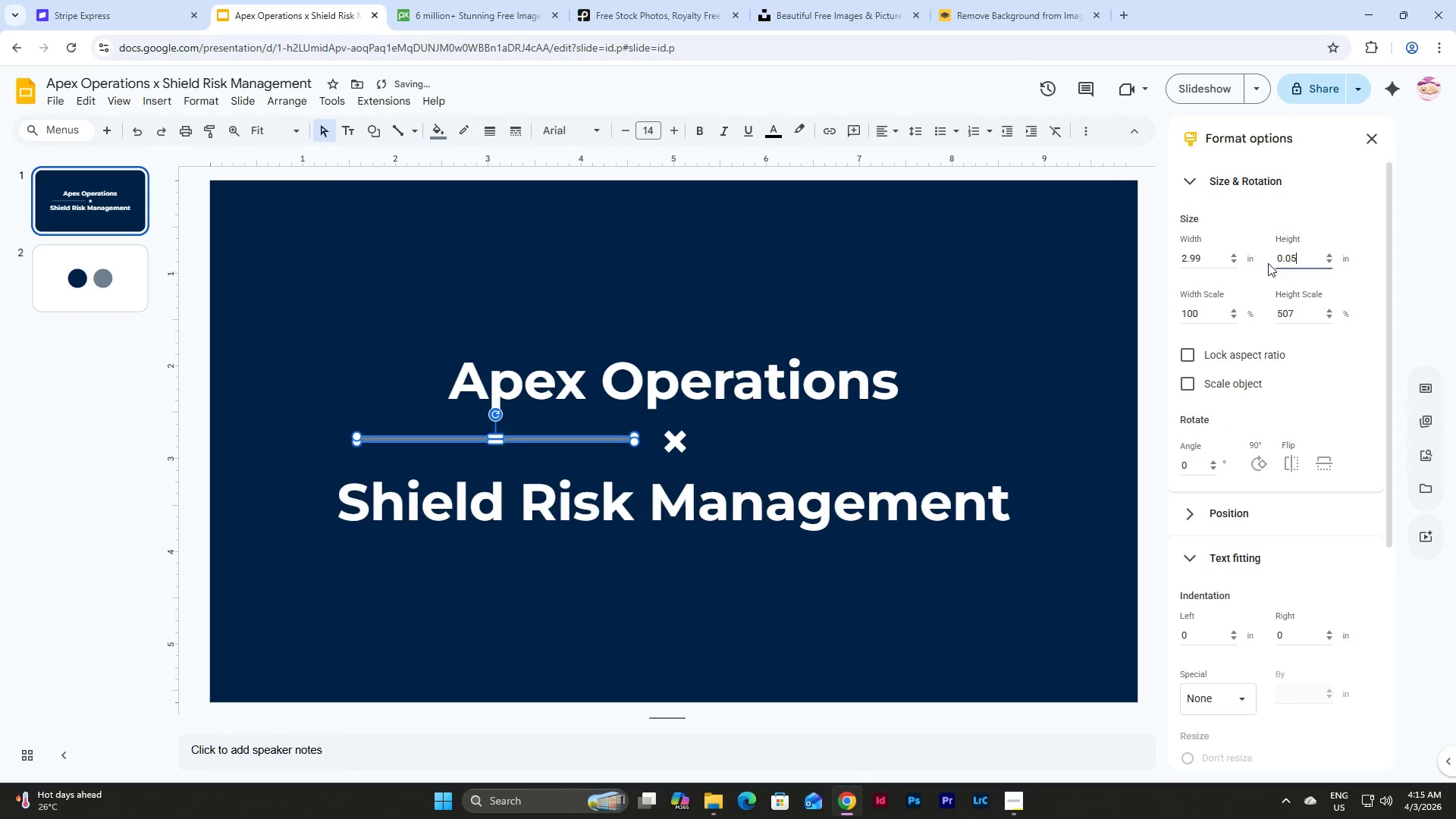 
key(NumpadEnter)
 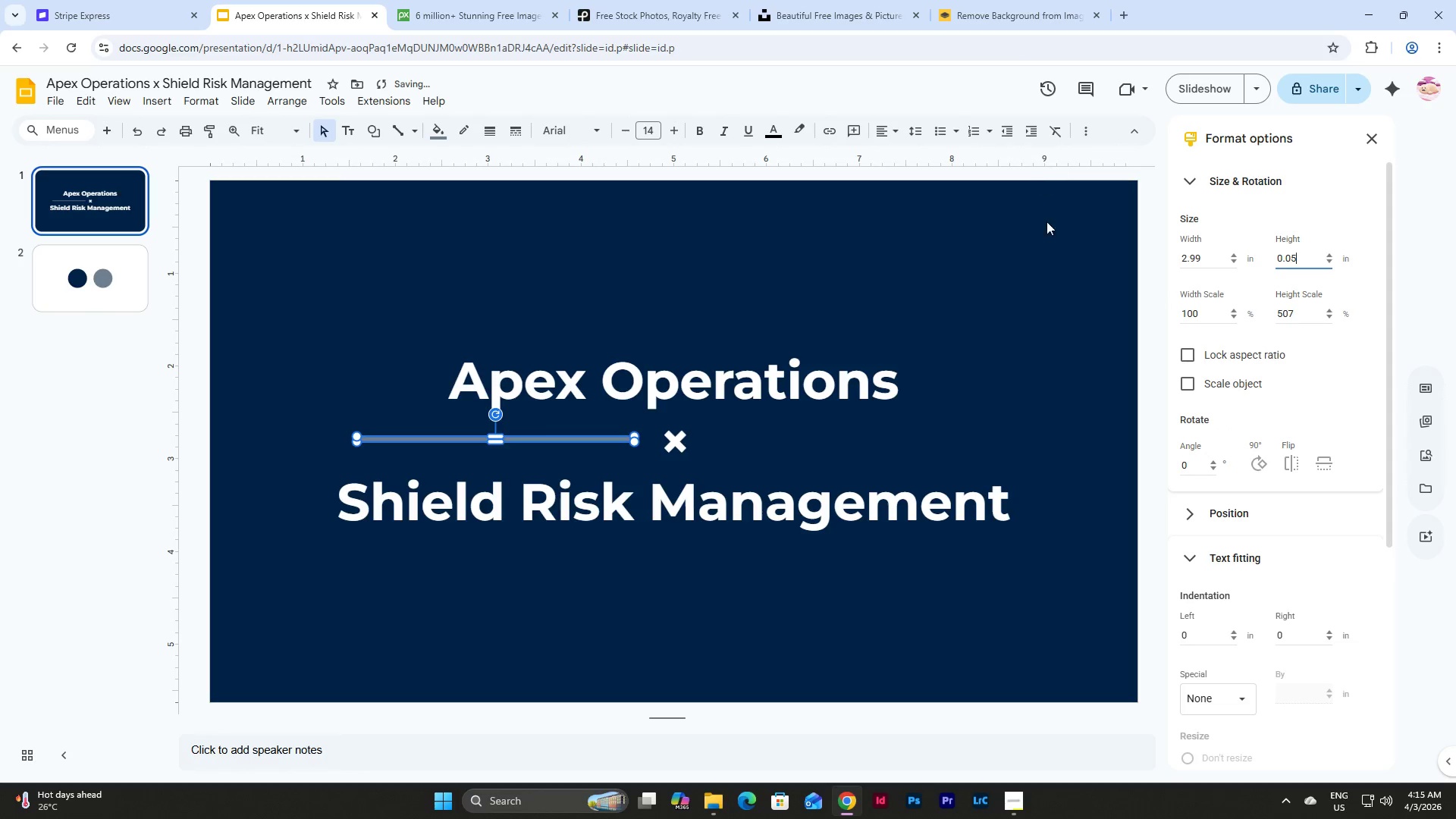 
left_click([589, 176])
 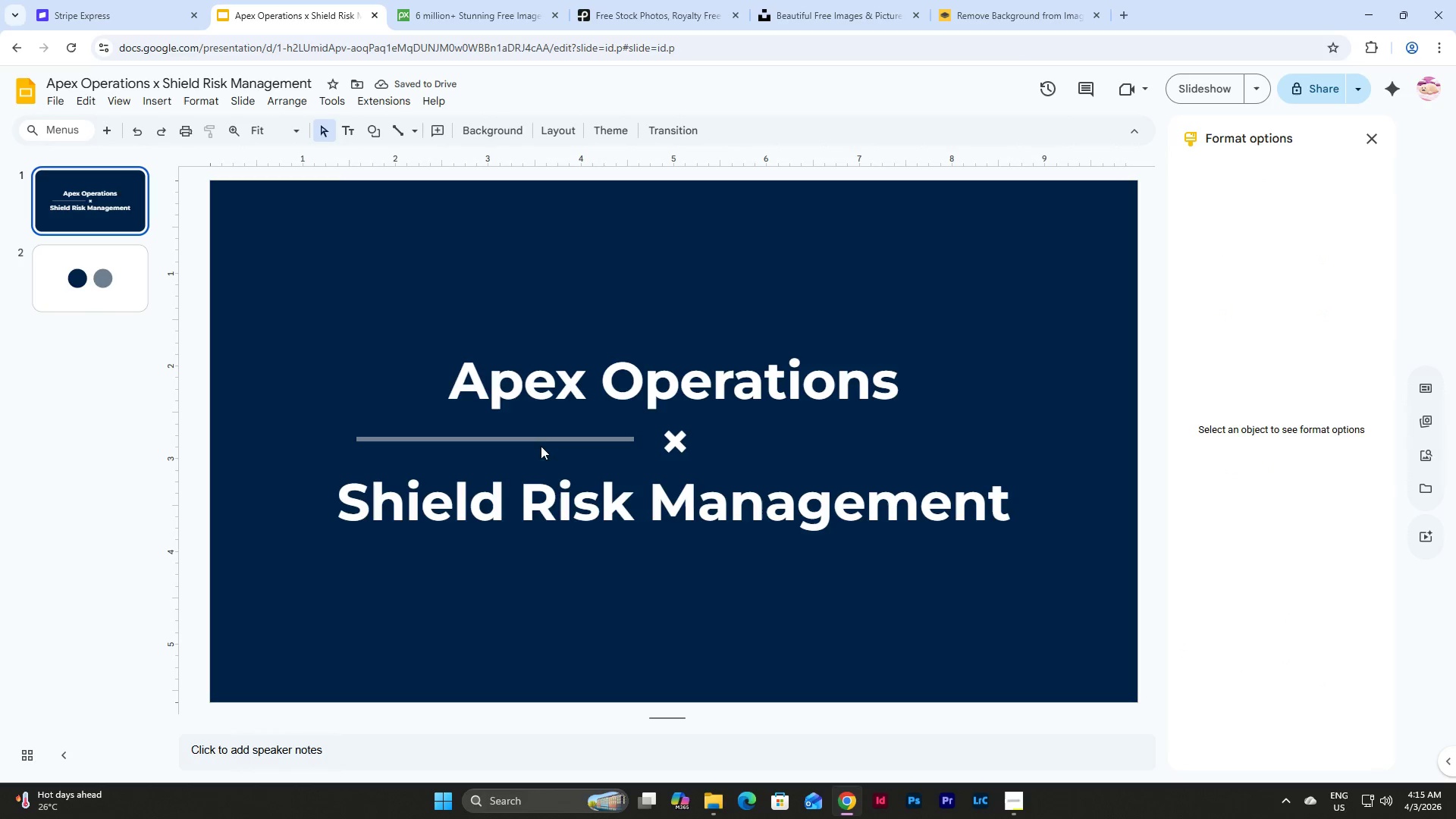 
left_click([540, 437])
 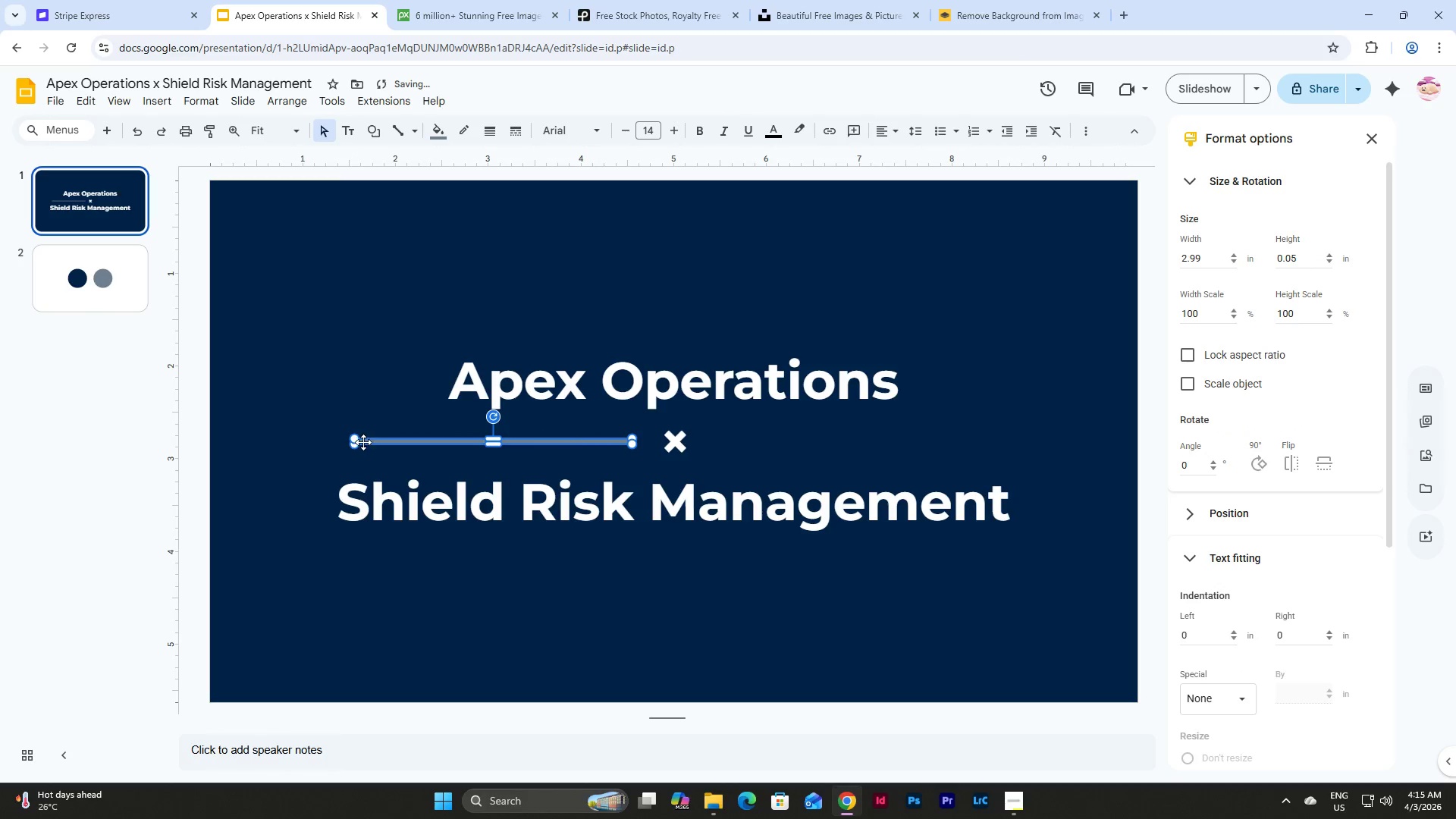 
left_click_drag(start_coordinate=[354, 438], to_coordinate=[256, 436])
 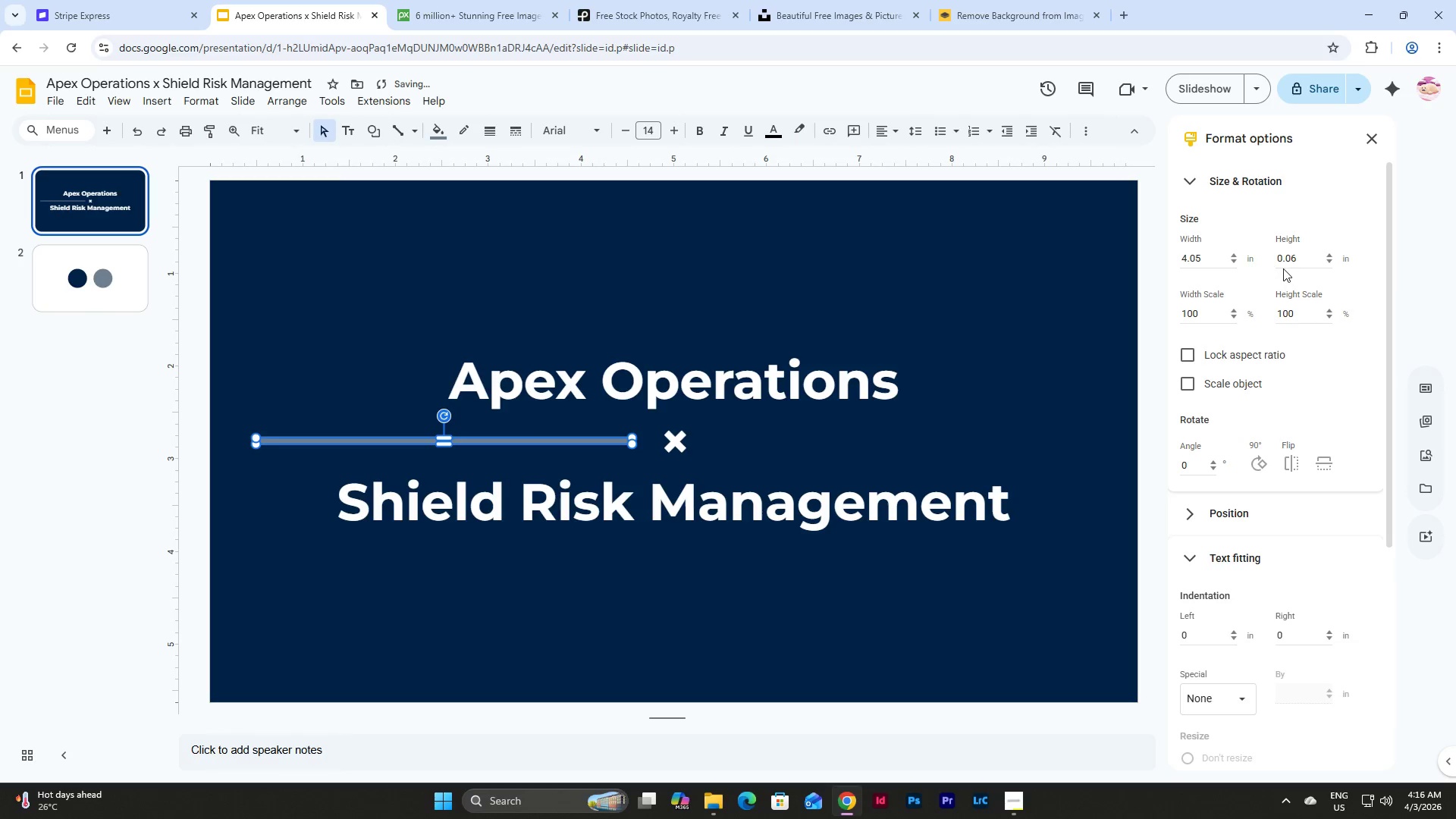 
left_click([1310, 258])
 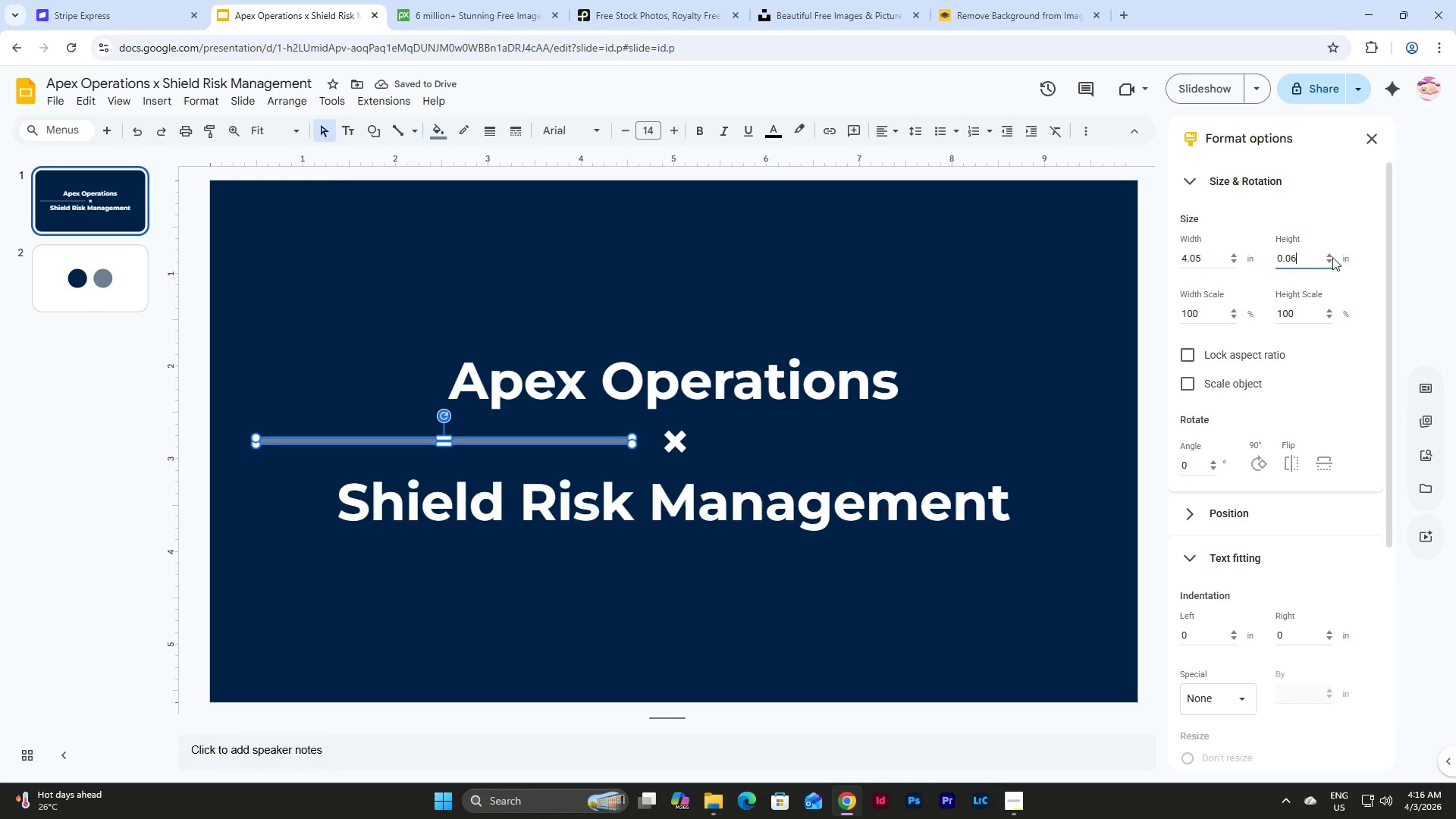 
left_click_drag(start_coordinate=[1319, 259], to_coordinate=[1287, 262])
 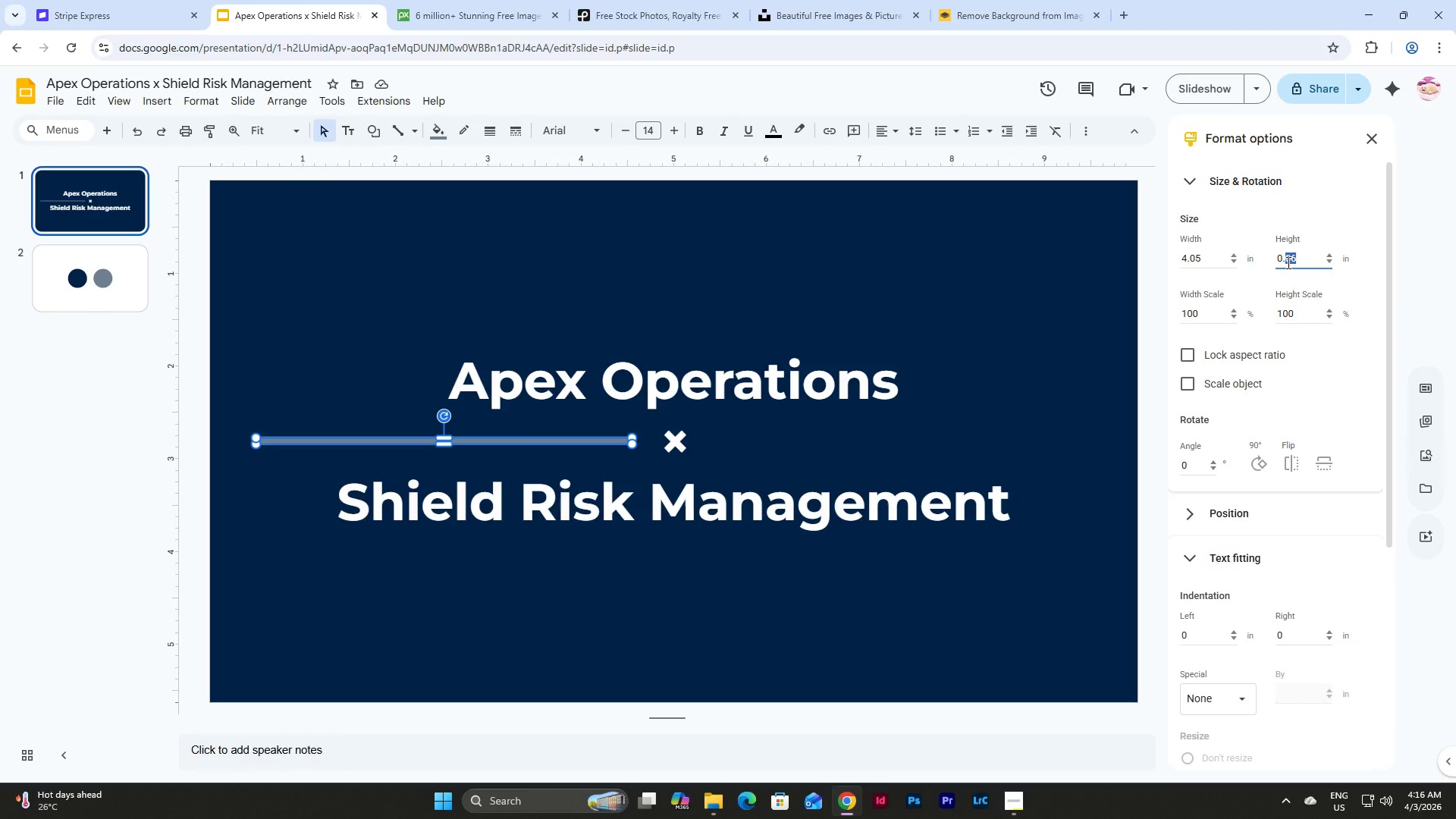 
key(Numpad0)
 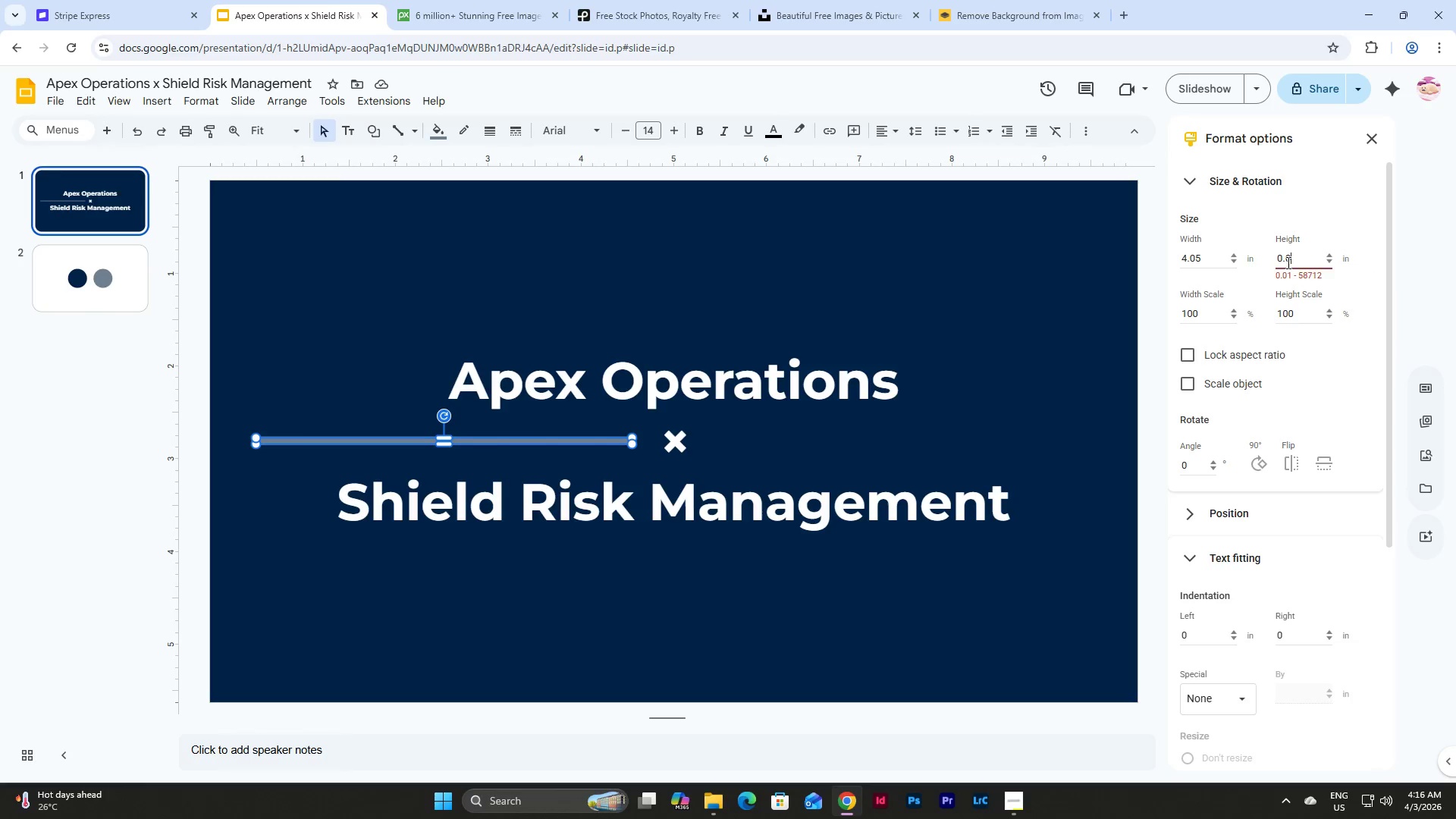 
key(Numpad5)
 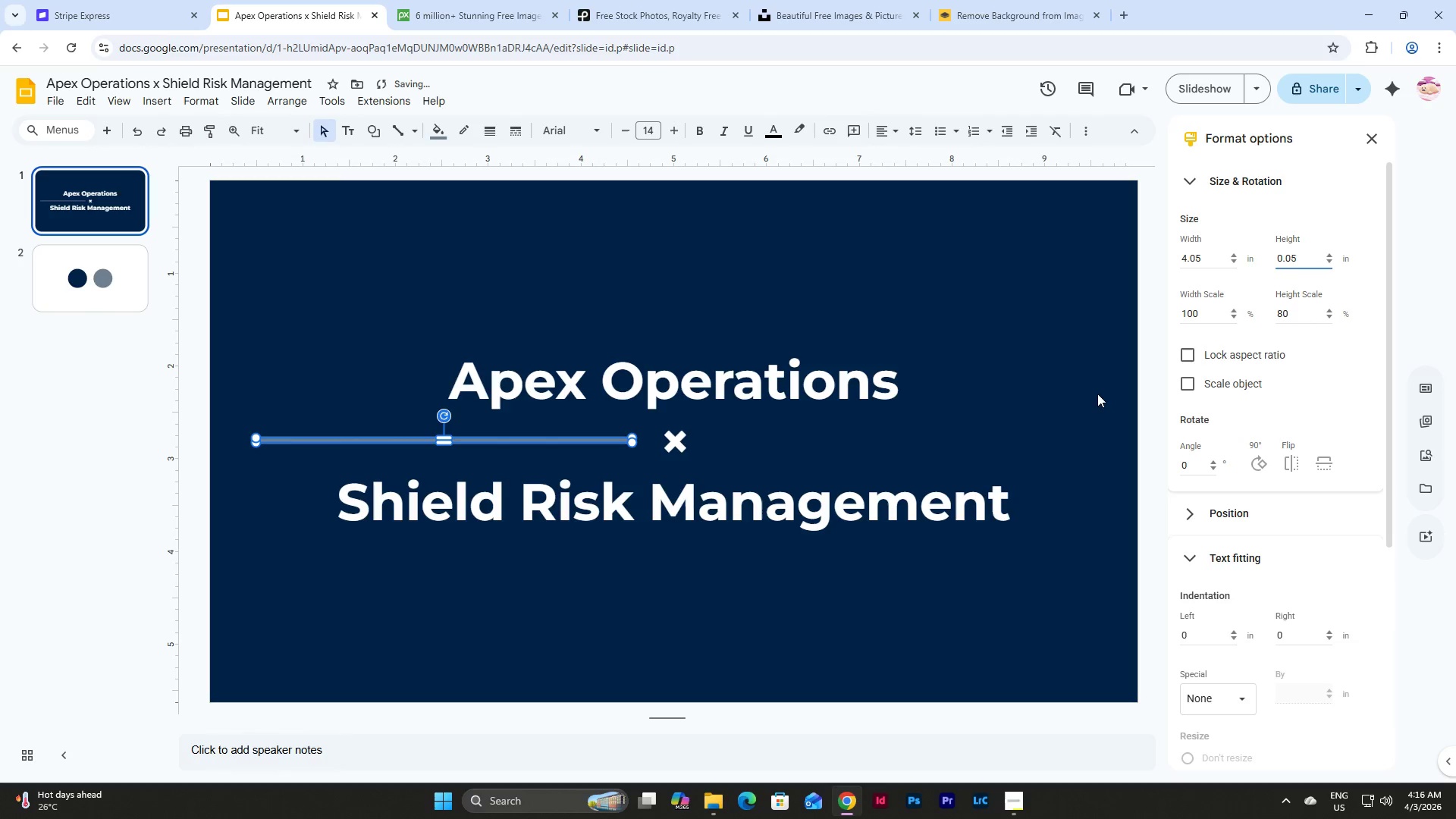 
left_click([974, 374])
 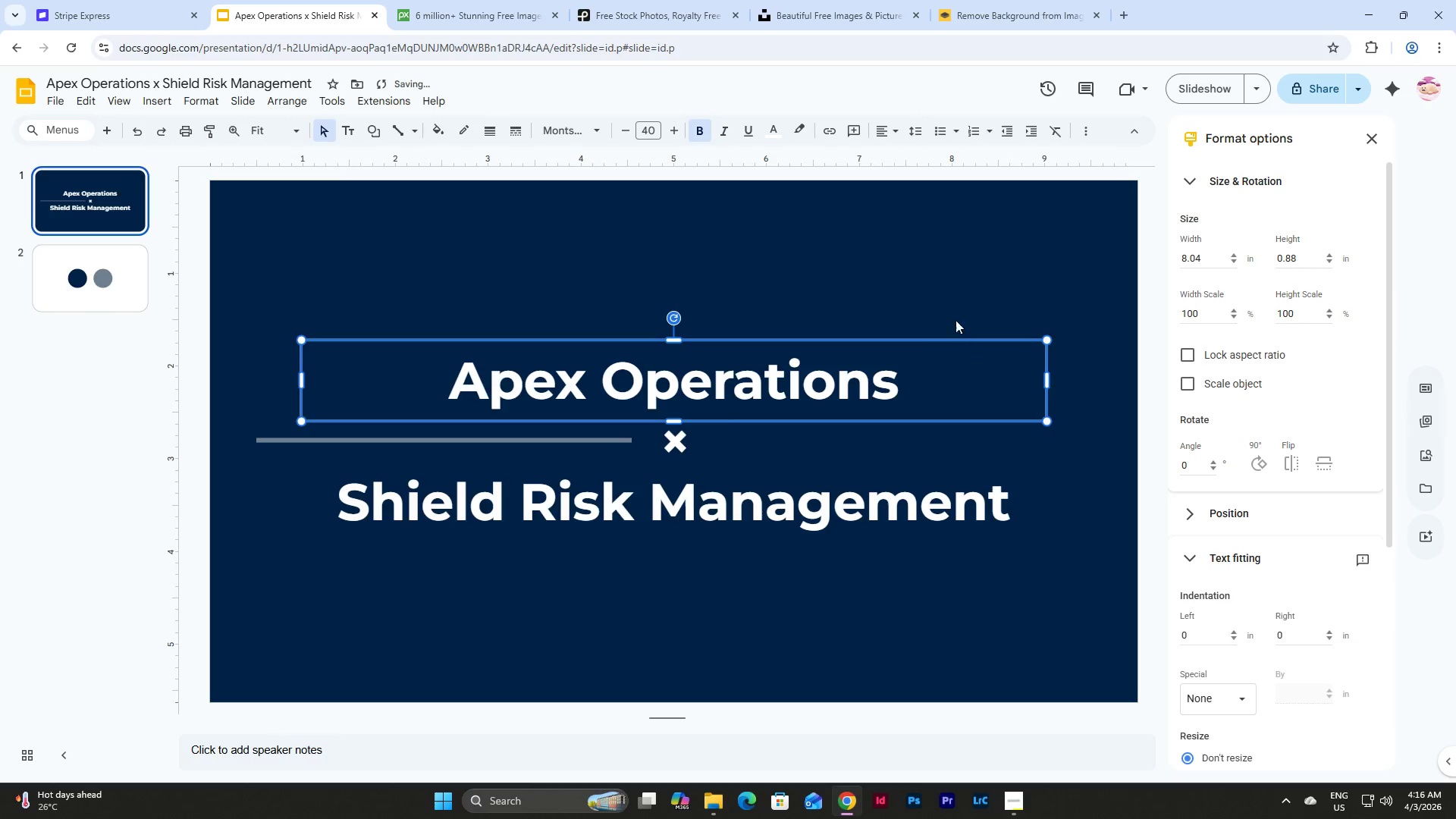 
left_click([953, 294])
 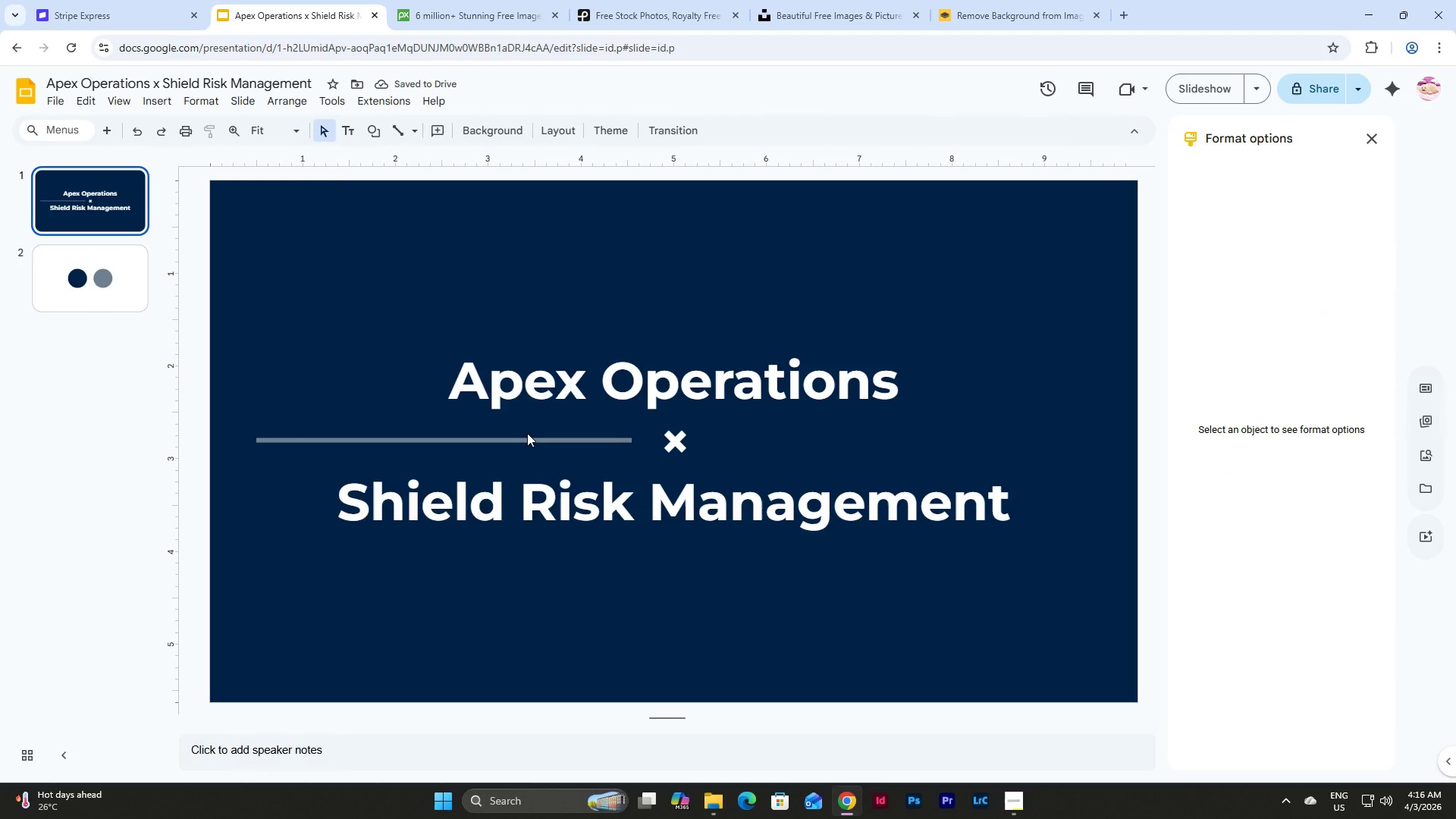 
double_click([527, 441])
 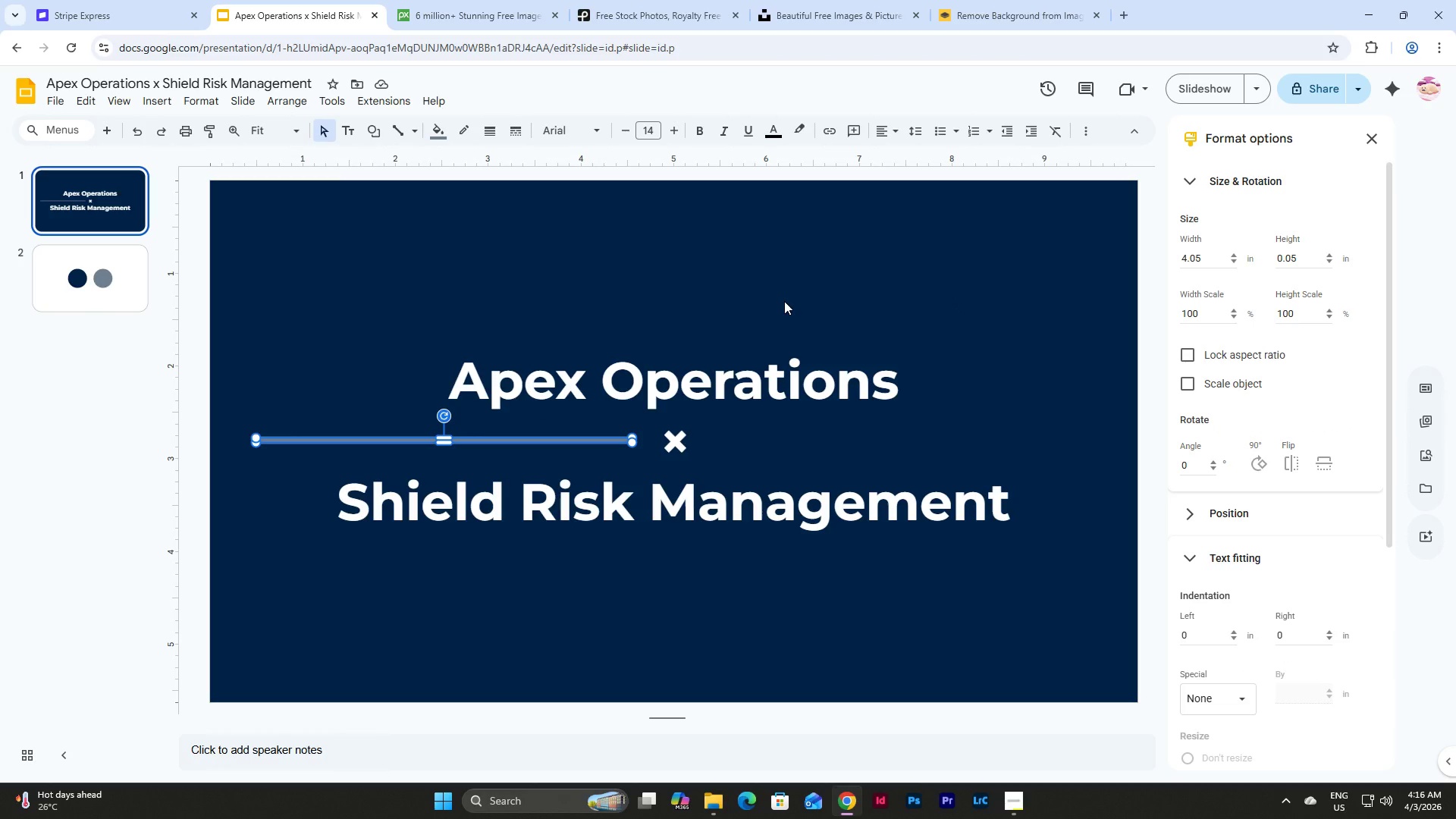 
key(Control+C)
 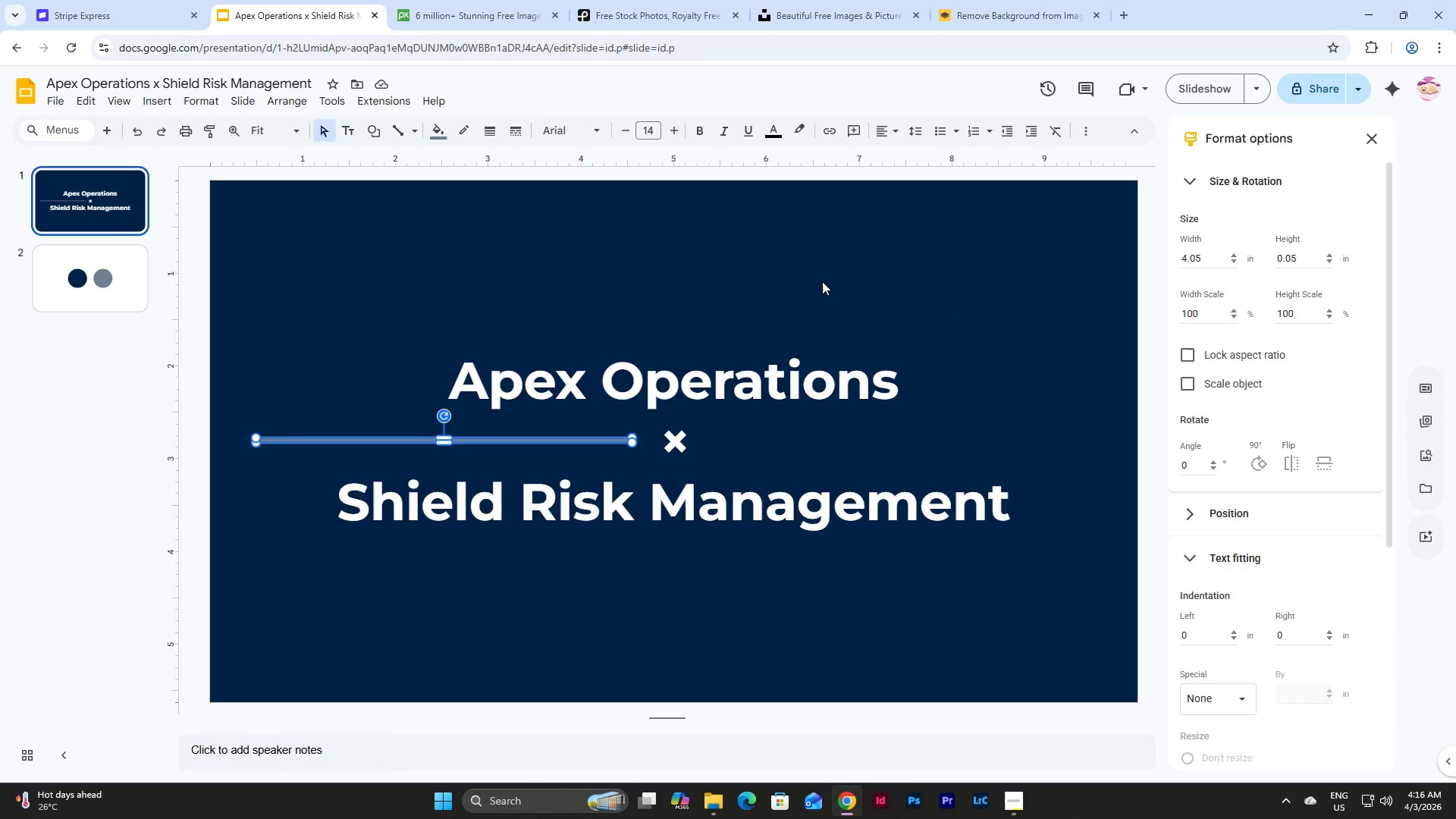 
left_click([822, 281])
 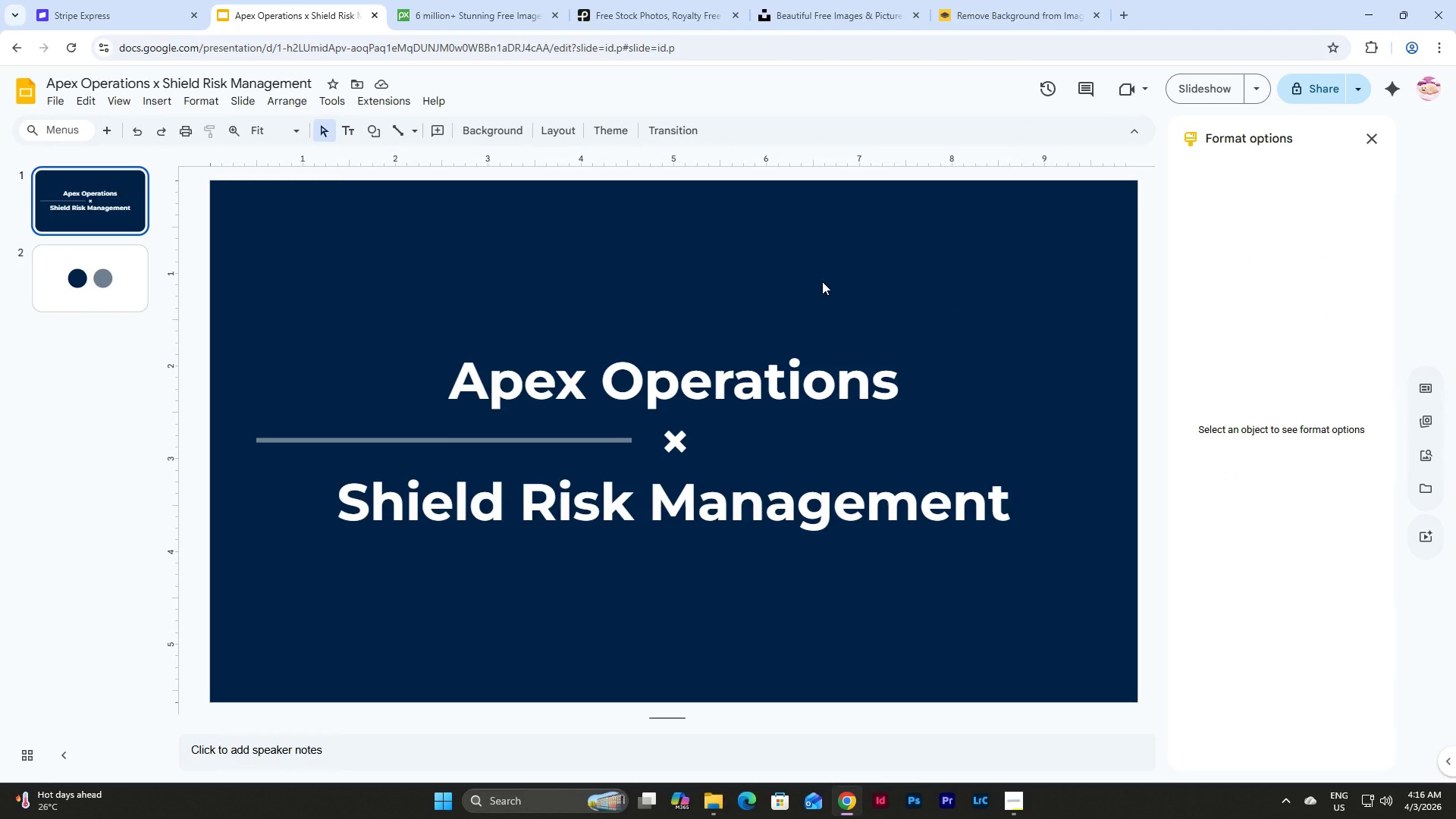 
key(Control+V)
 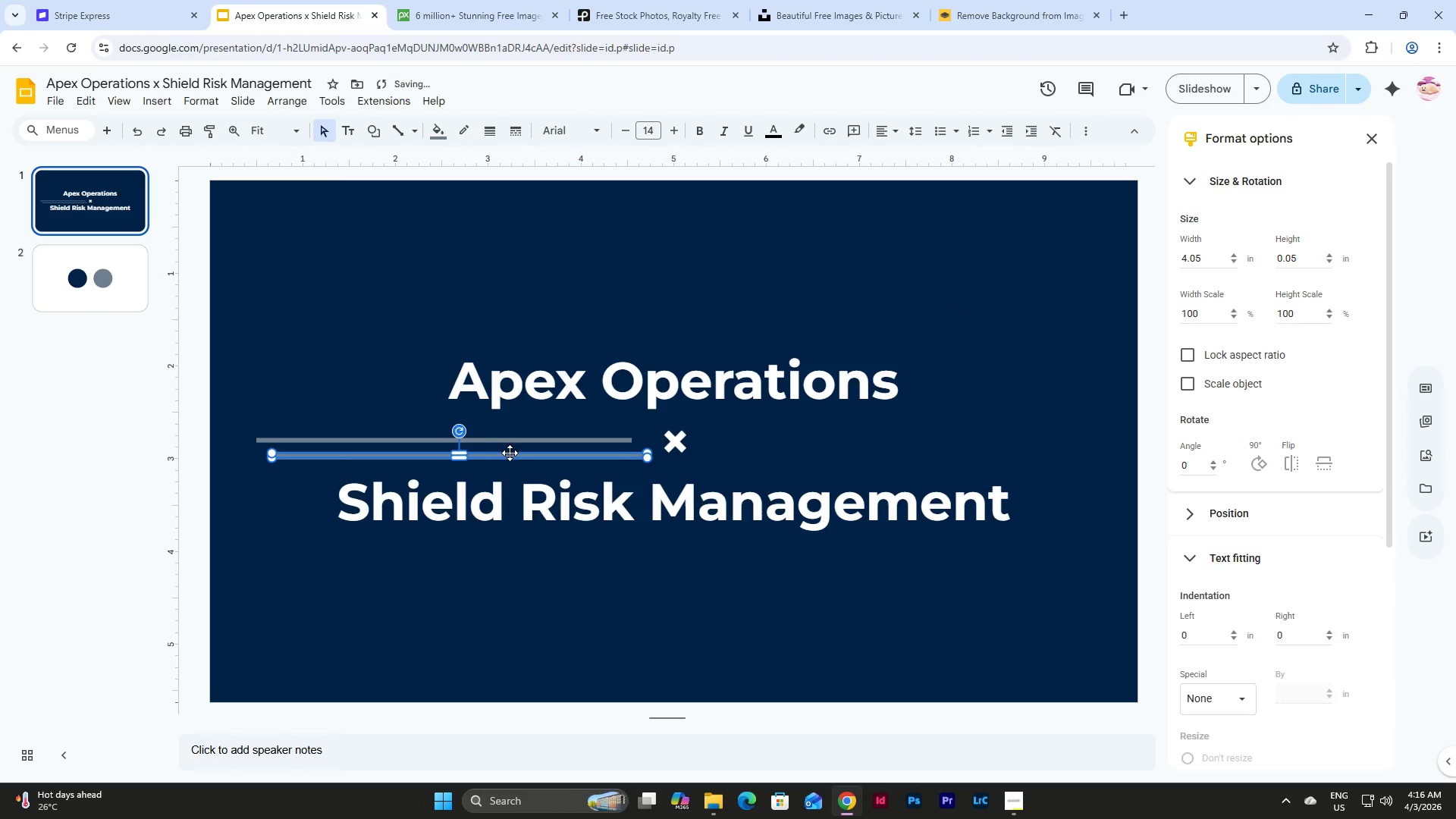 
left_click_drag(start_coordinate=[510, 453], to_coordinate=[954, 436])
 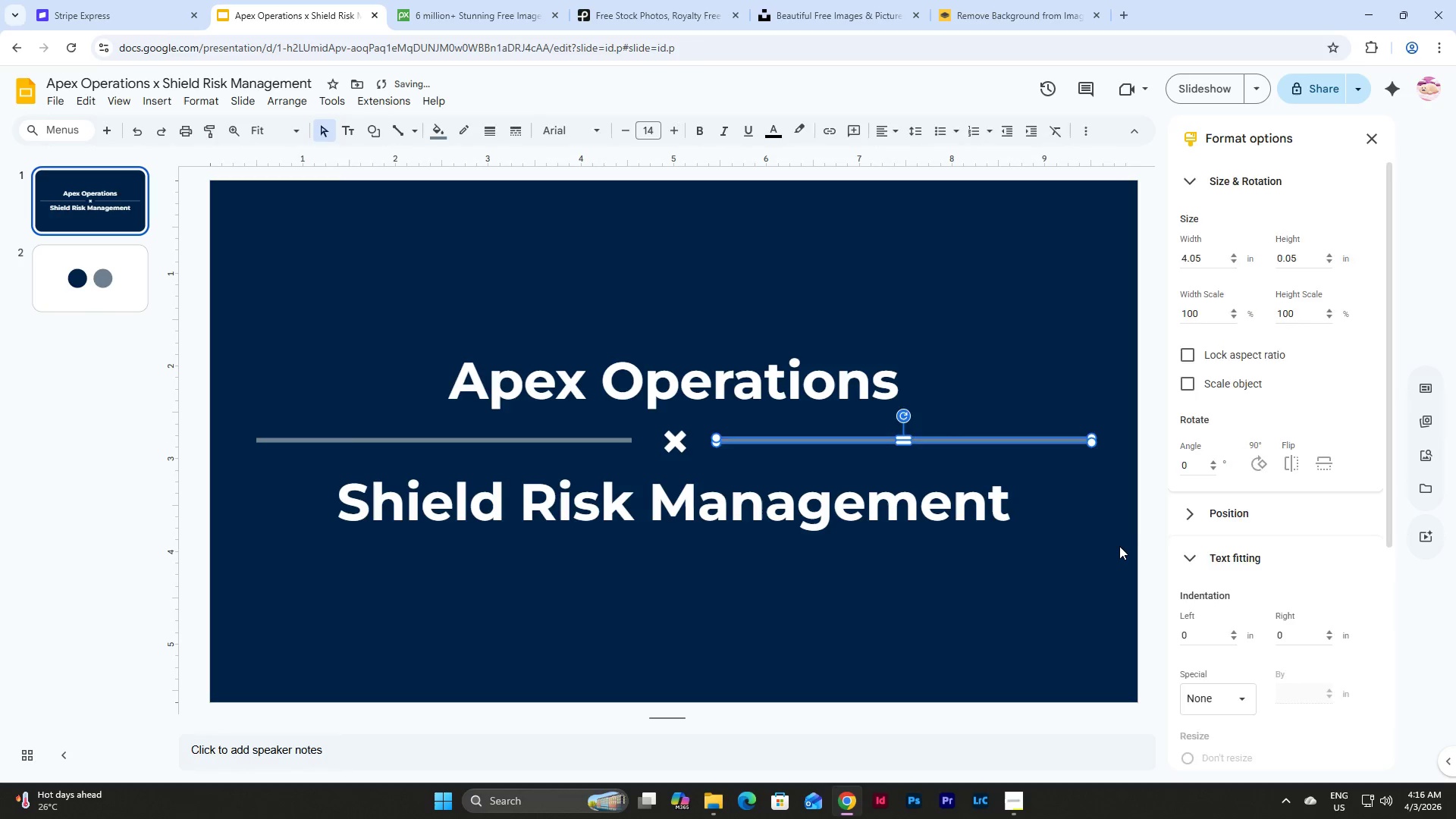 
left_click([1119, 546])
 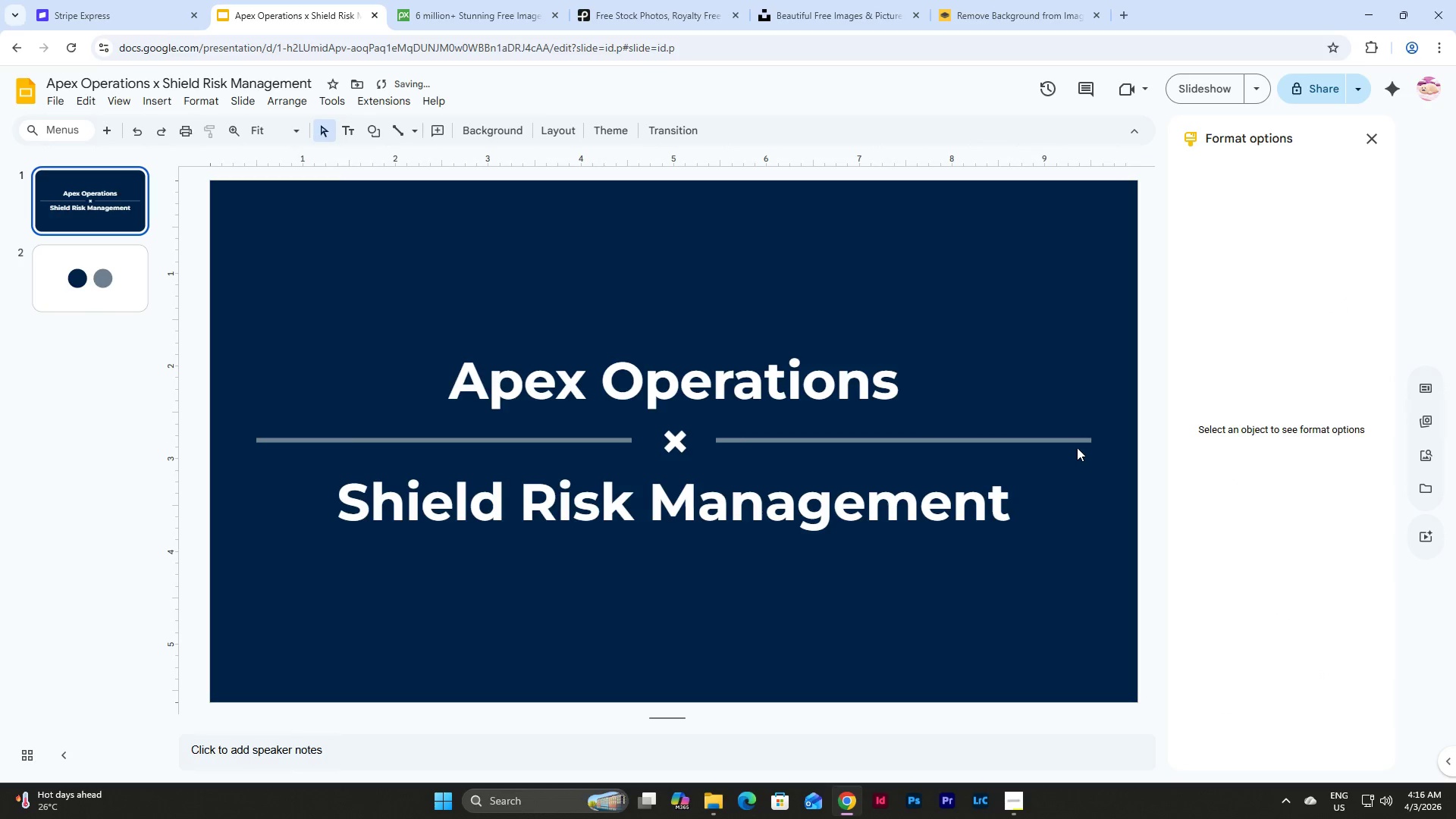 
left_click([1080, 443])
 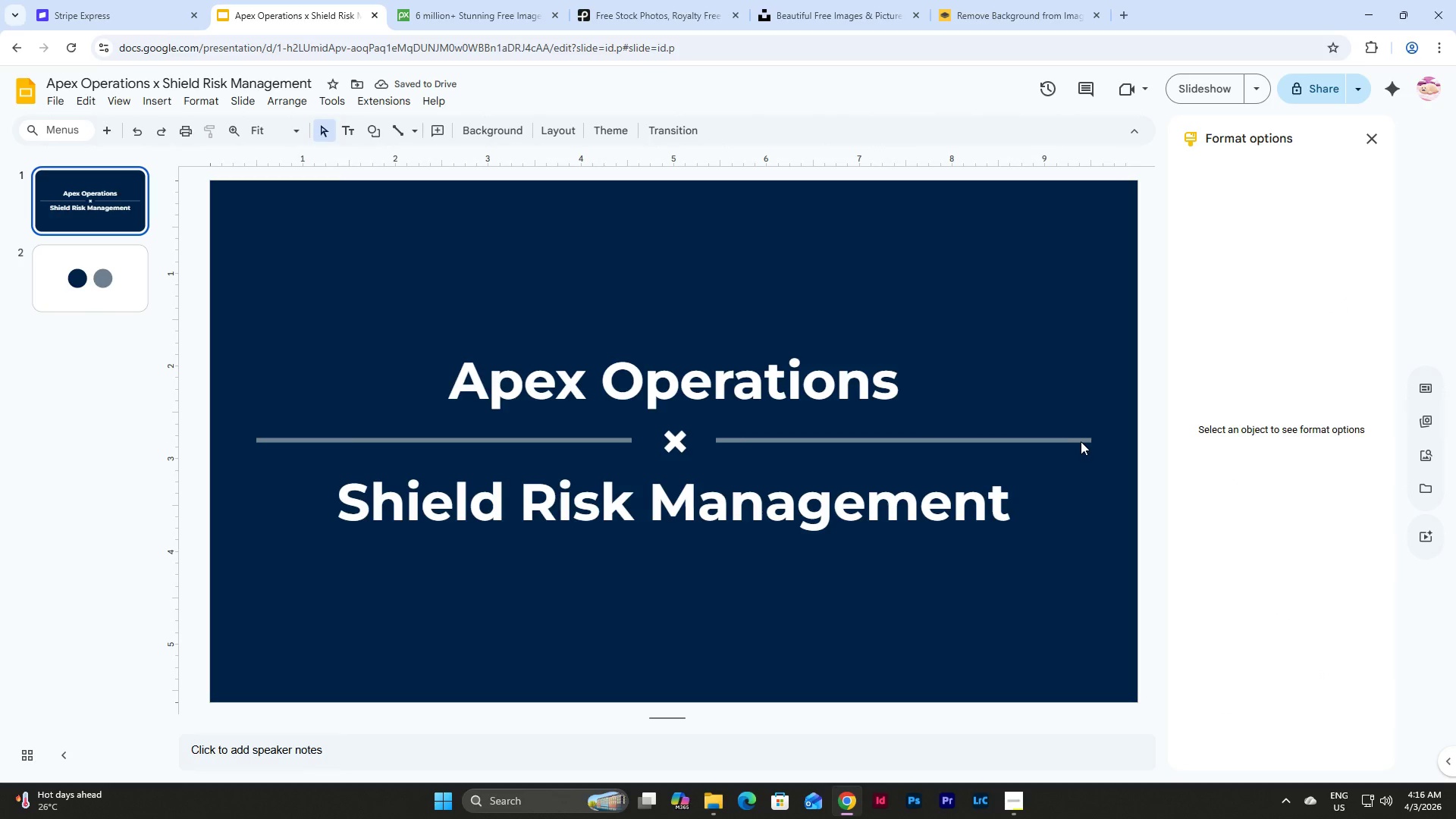 
left_click([1081, 441])
 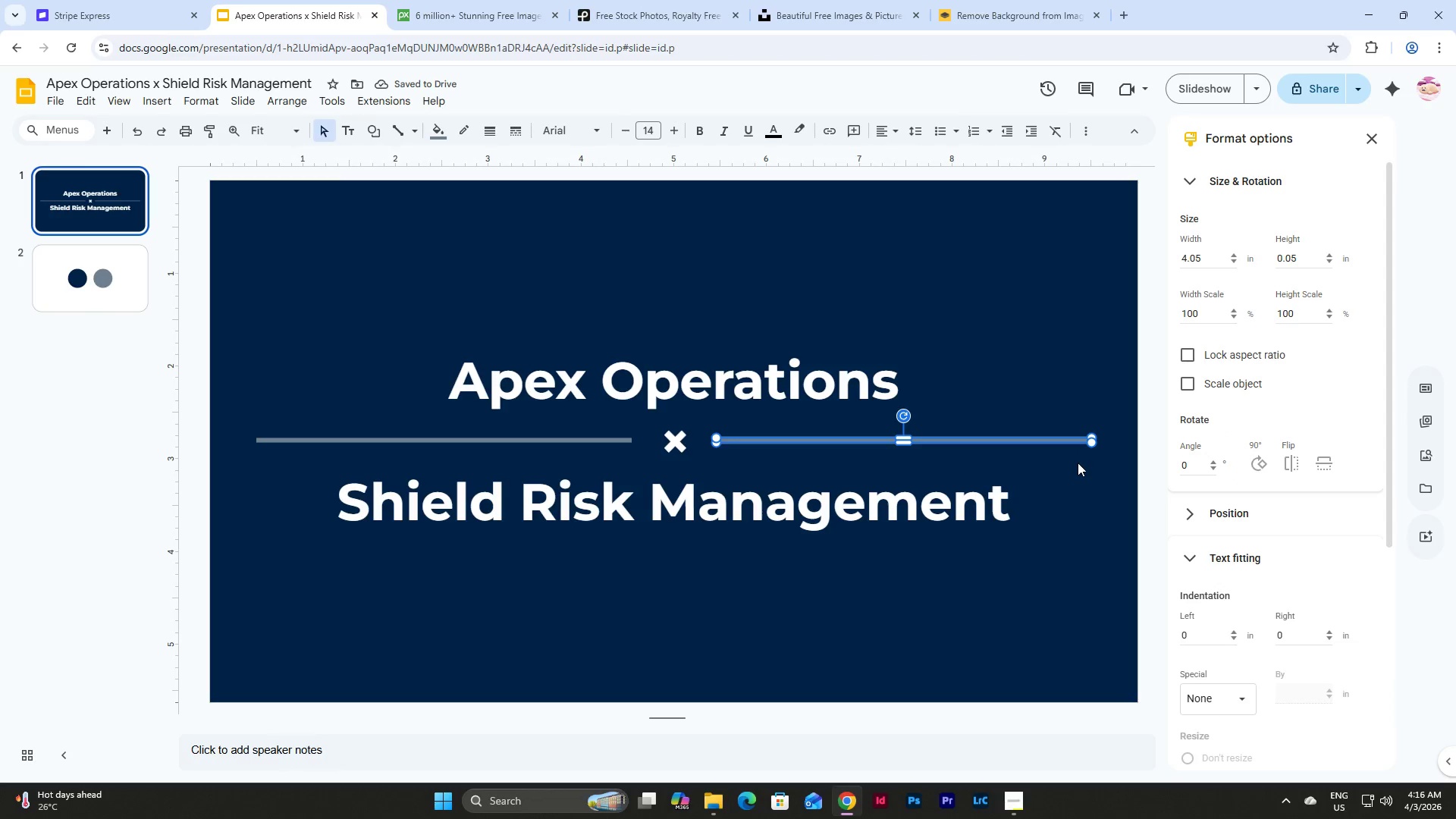 
left_click([980, 604])
 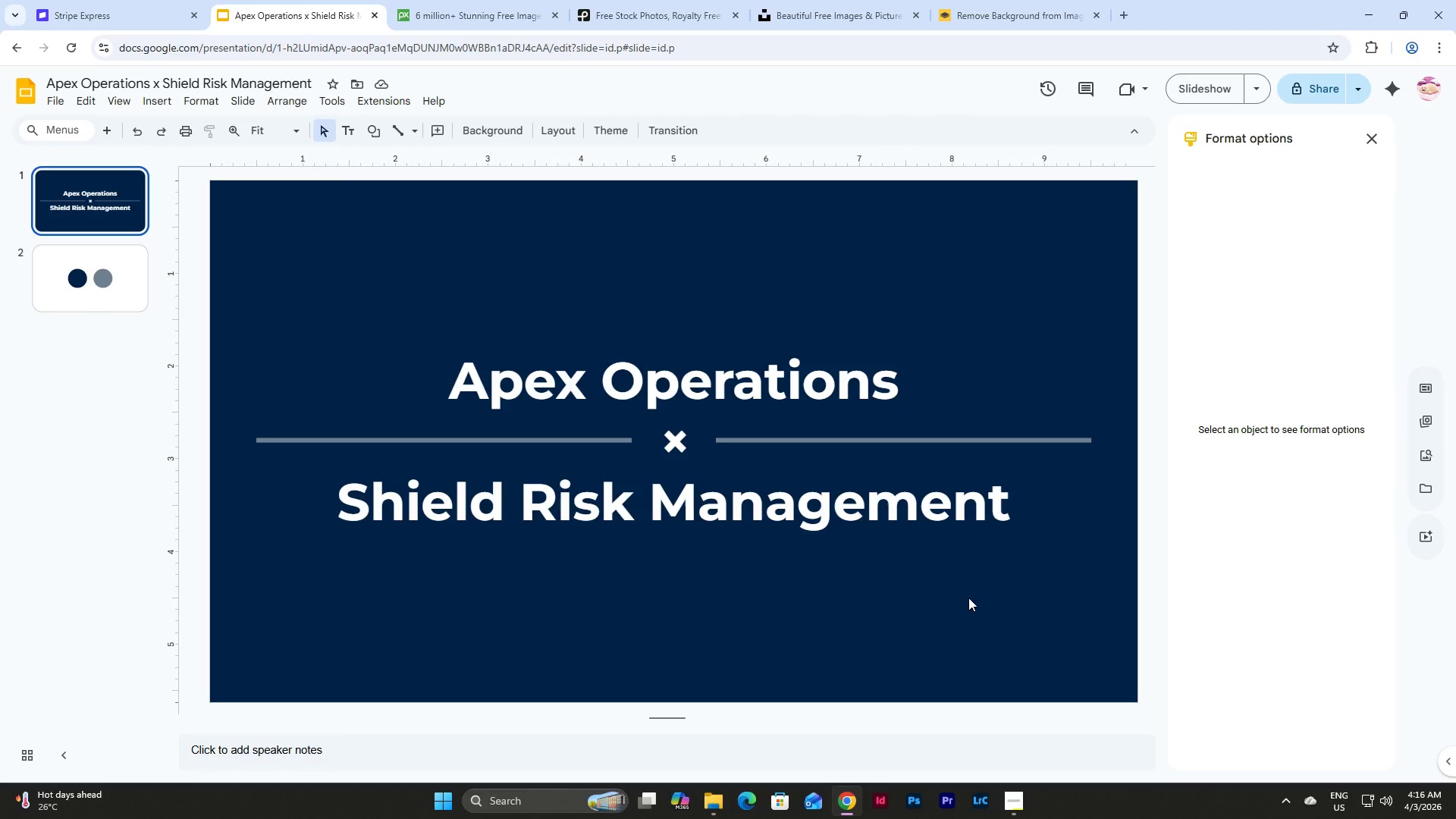 
wait(6.0)
 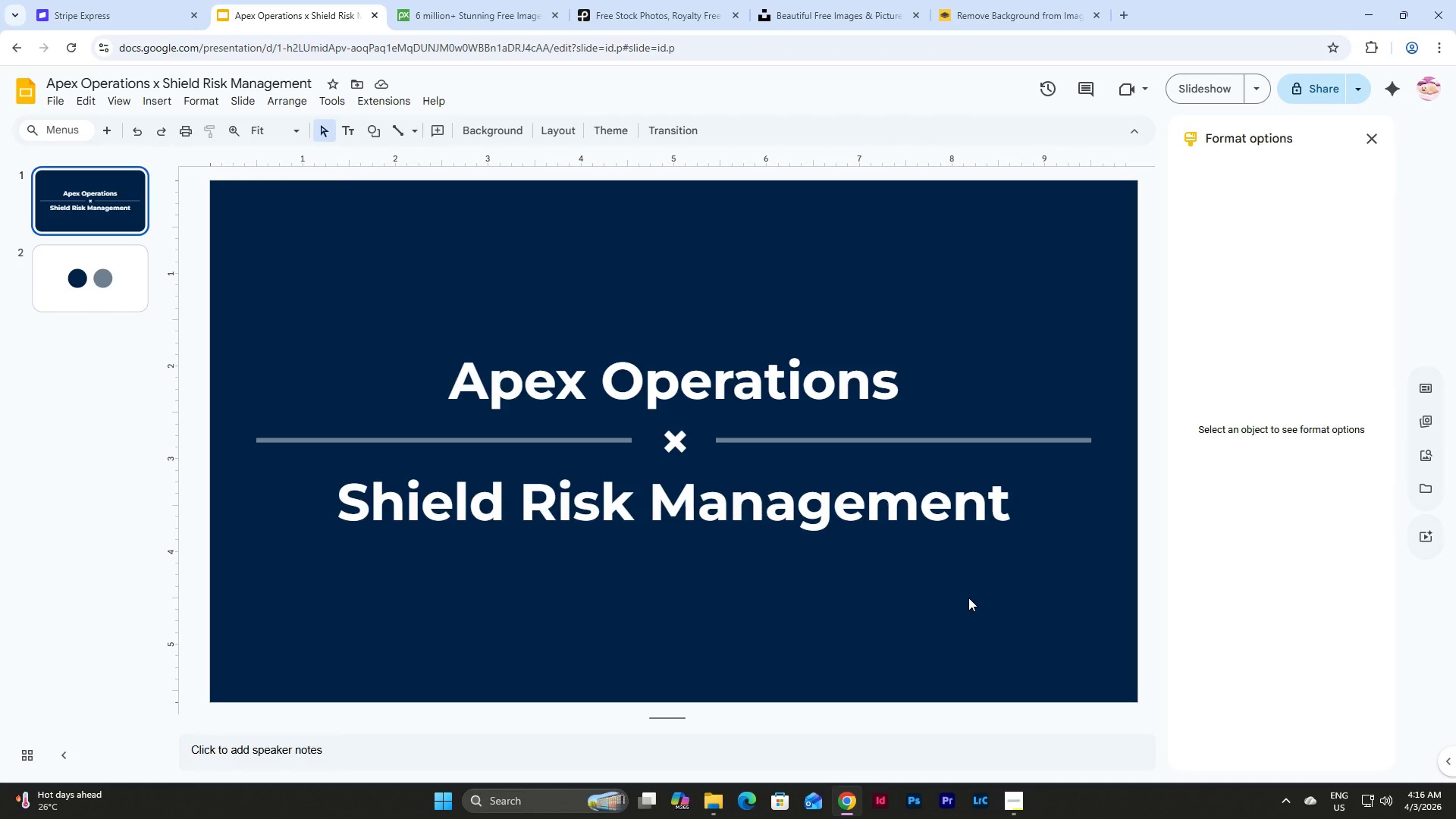 
left_click([797, 574])
 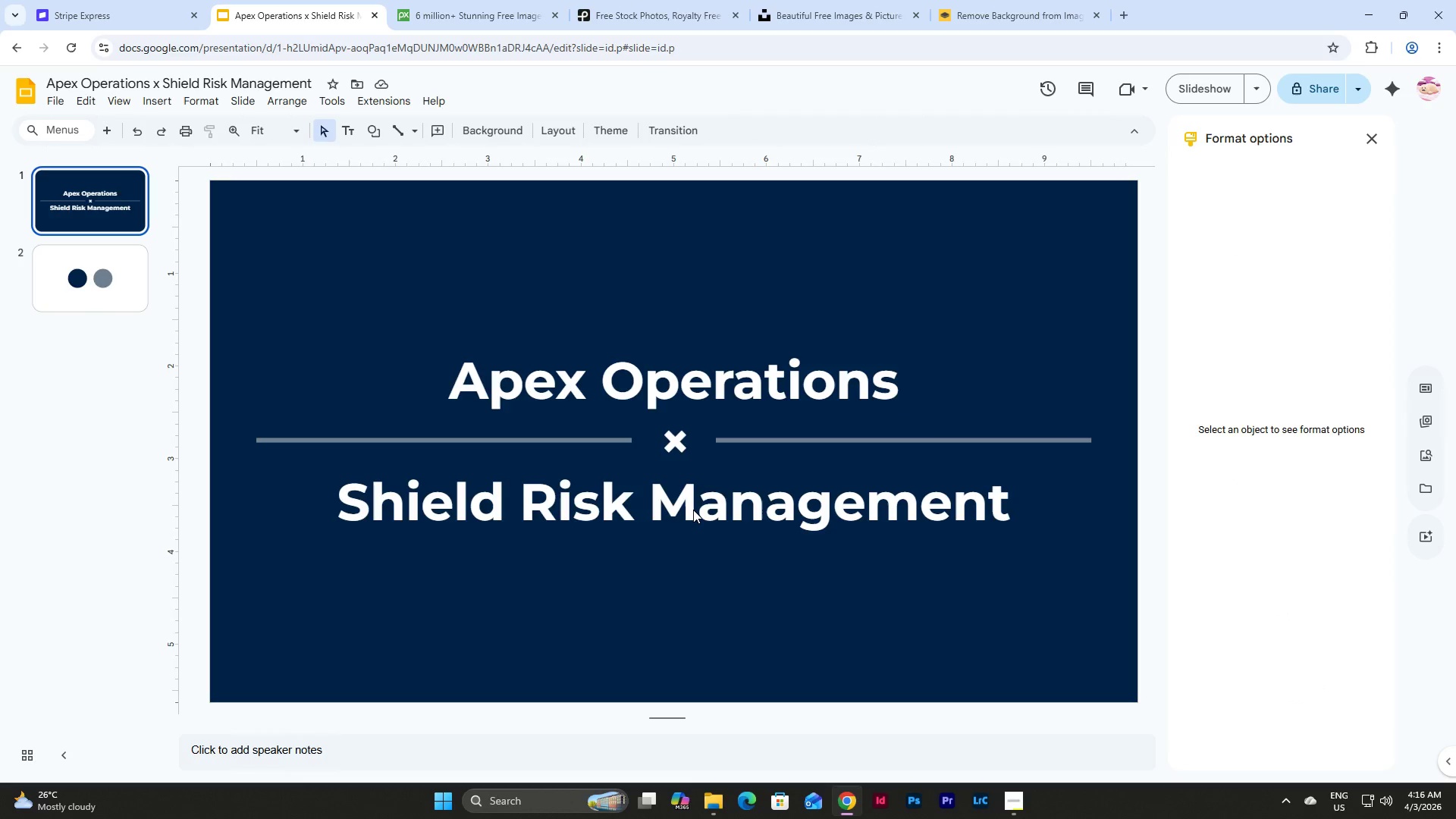 
left_click([693, 510])
 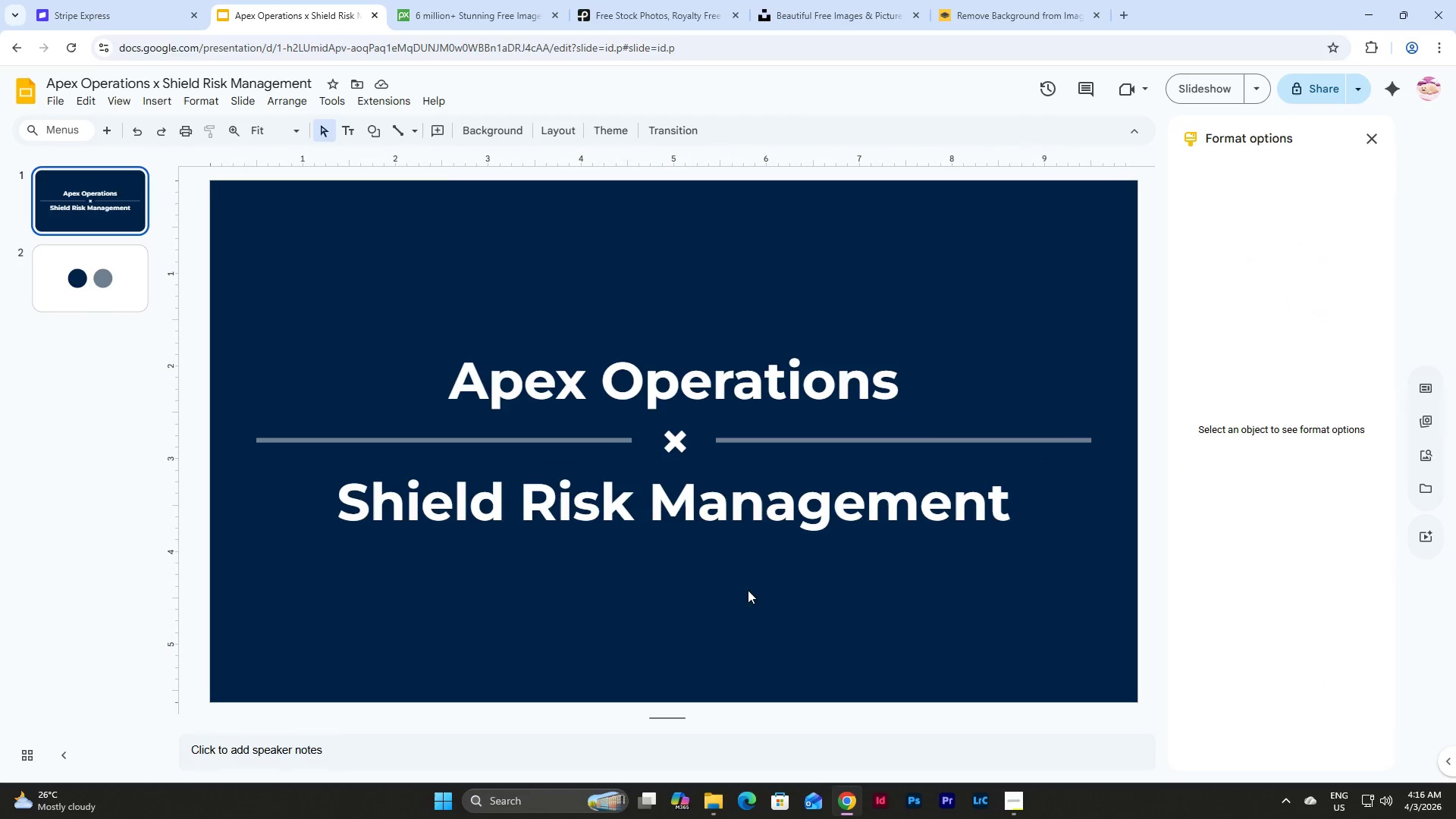 
double_click([727, 510])
 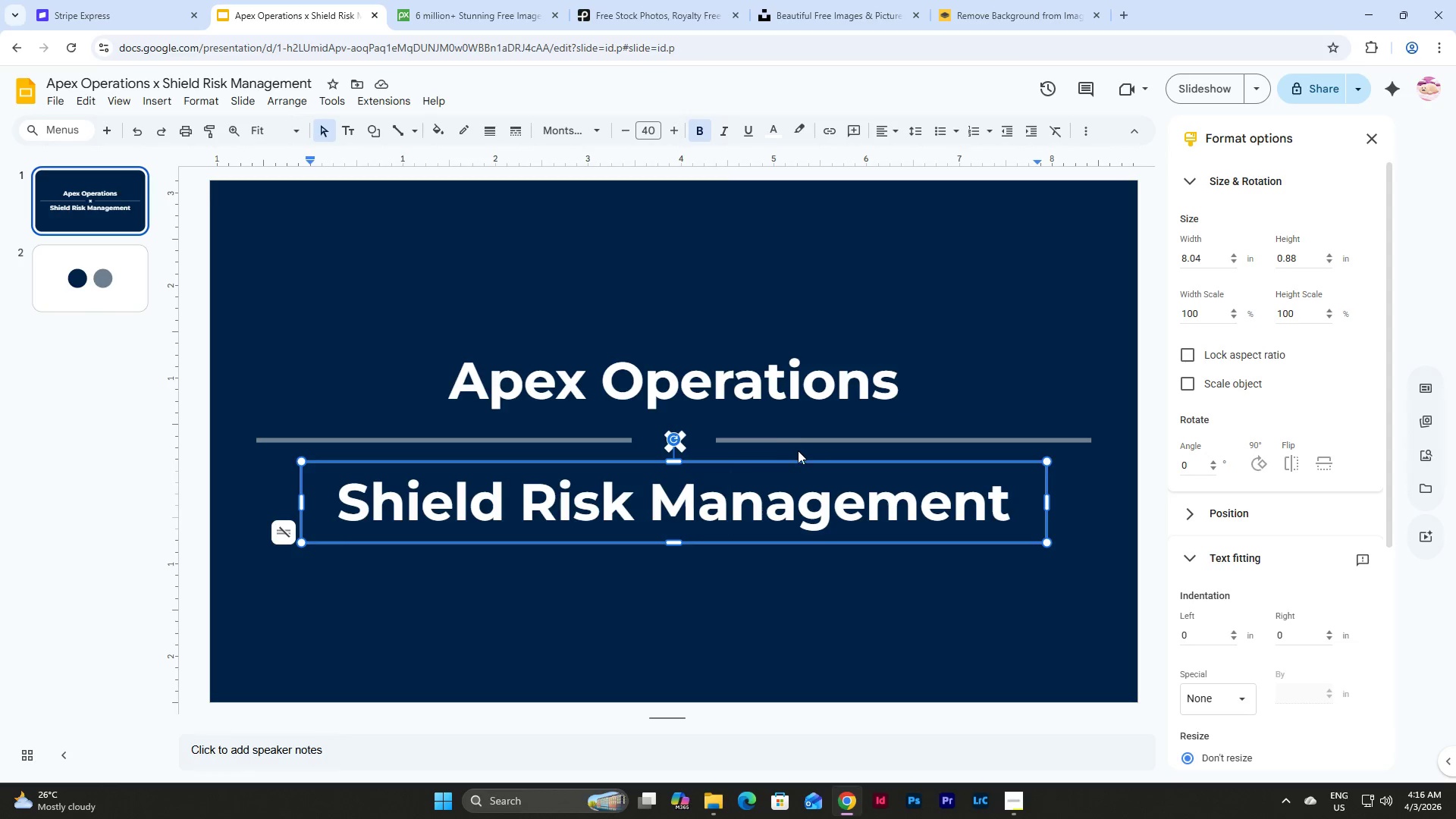 
left_click([800, 459])
 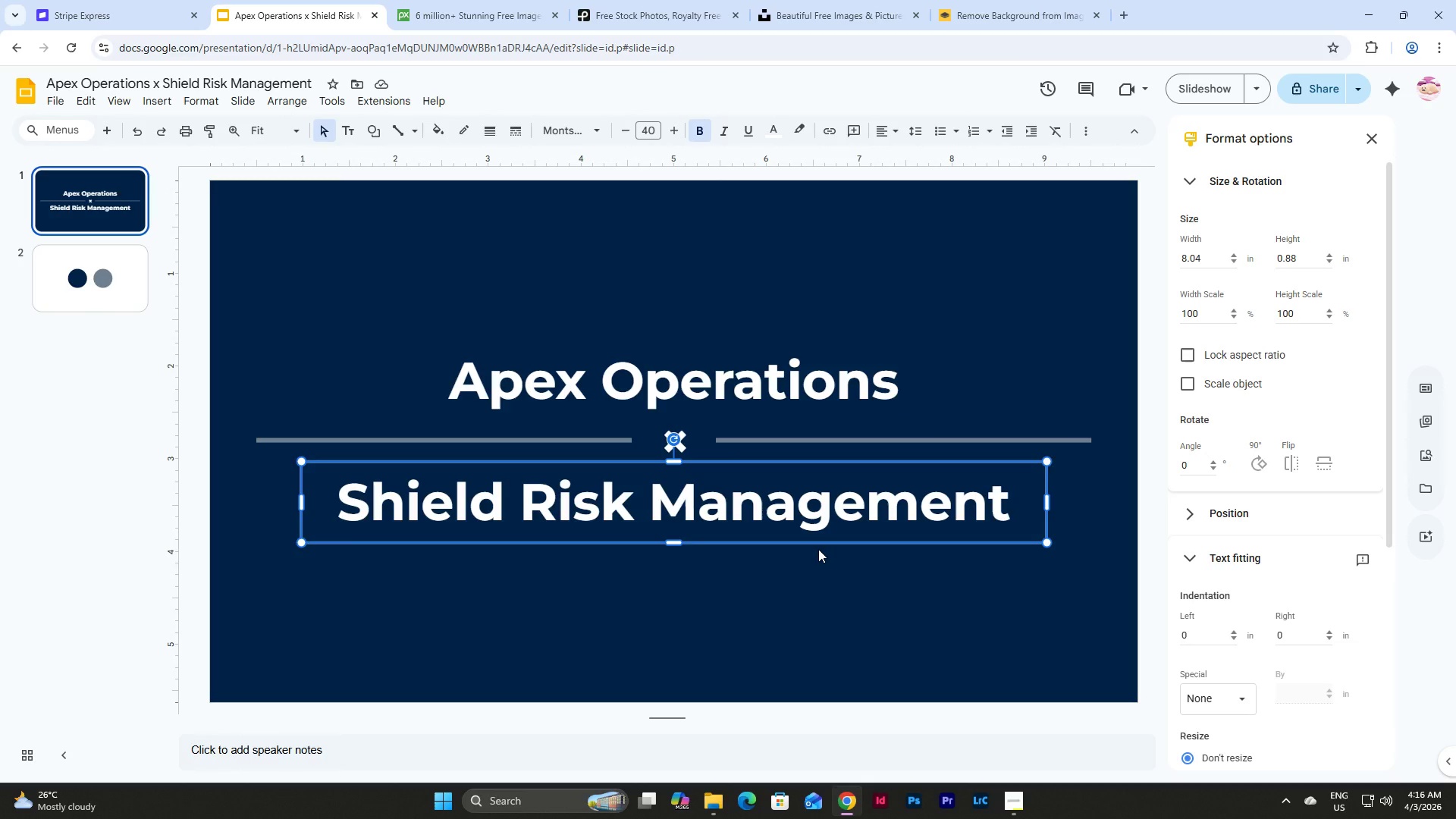 
key(Shift+ArrowUp)
 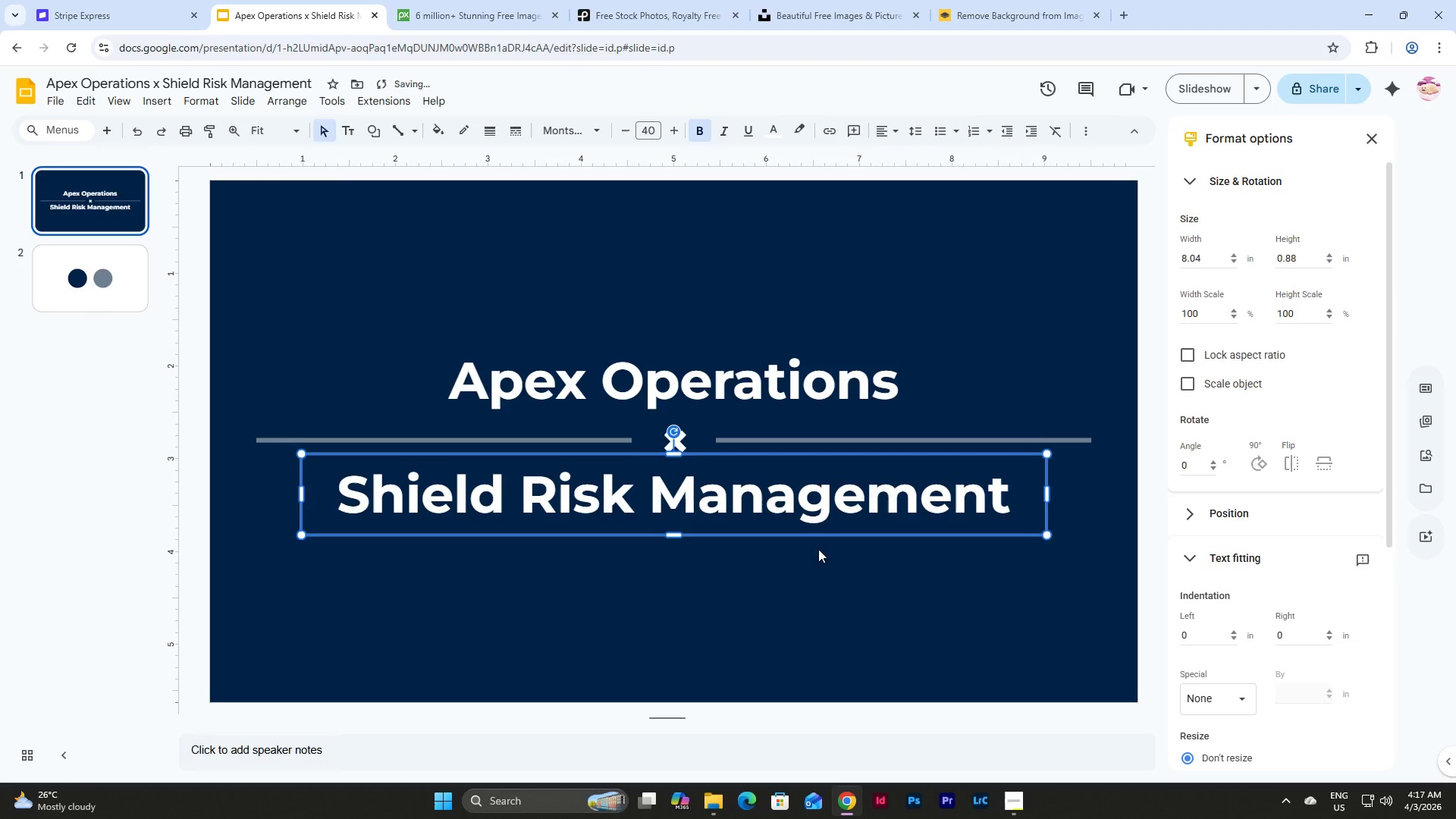 
key(Shift+ArrowUp)
 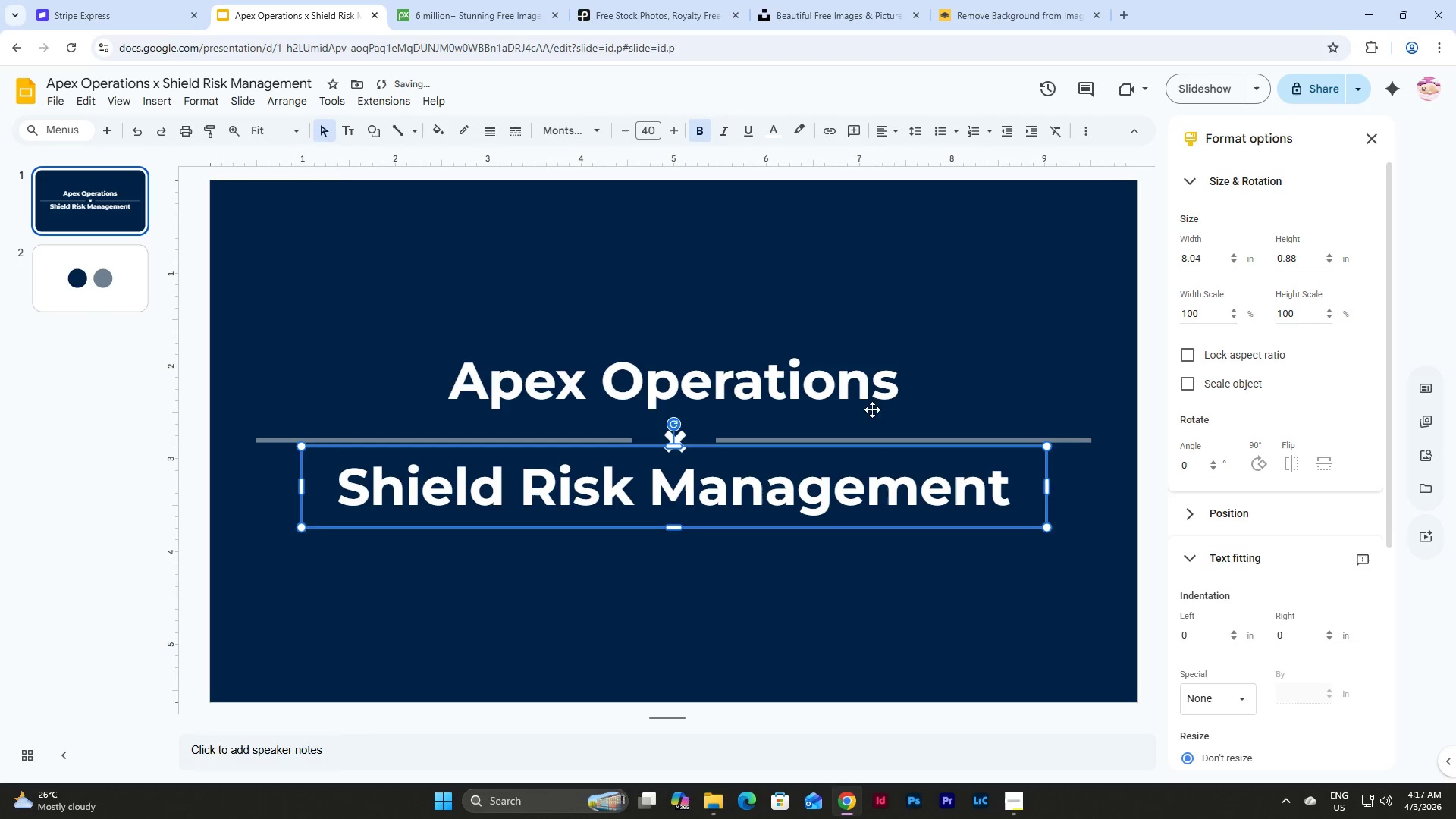 
left_click([808, 393])
 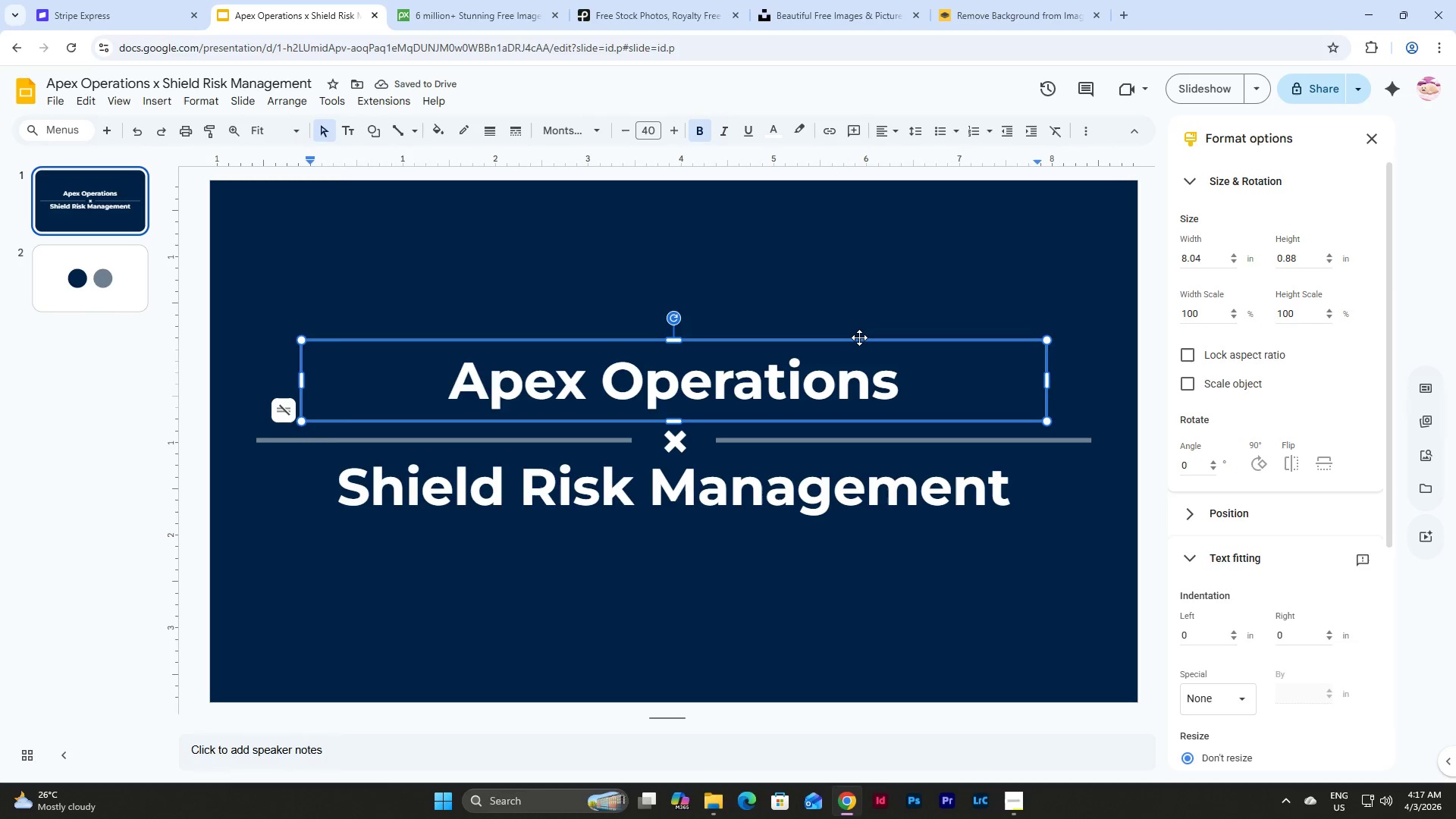 
left_click([859, 337])
 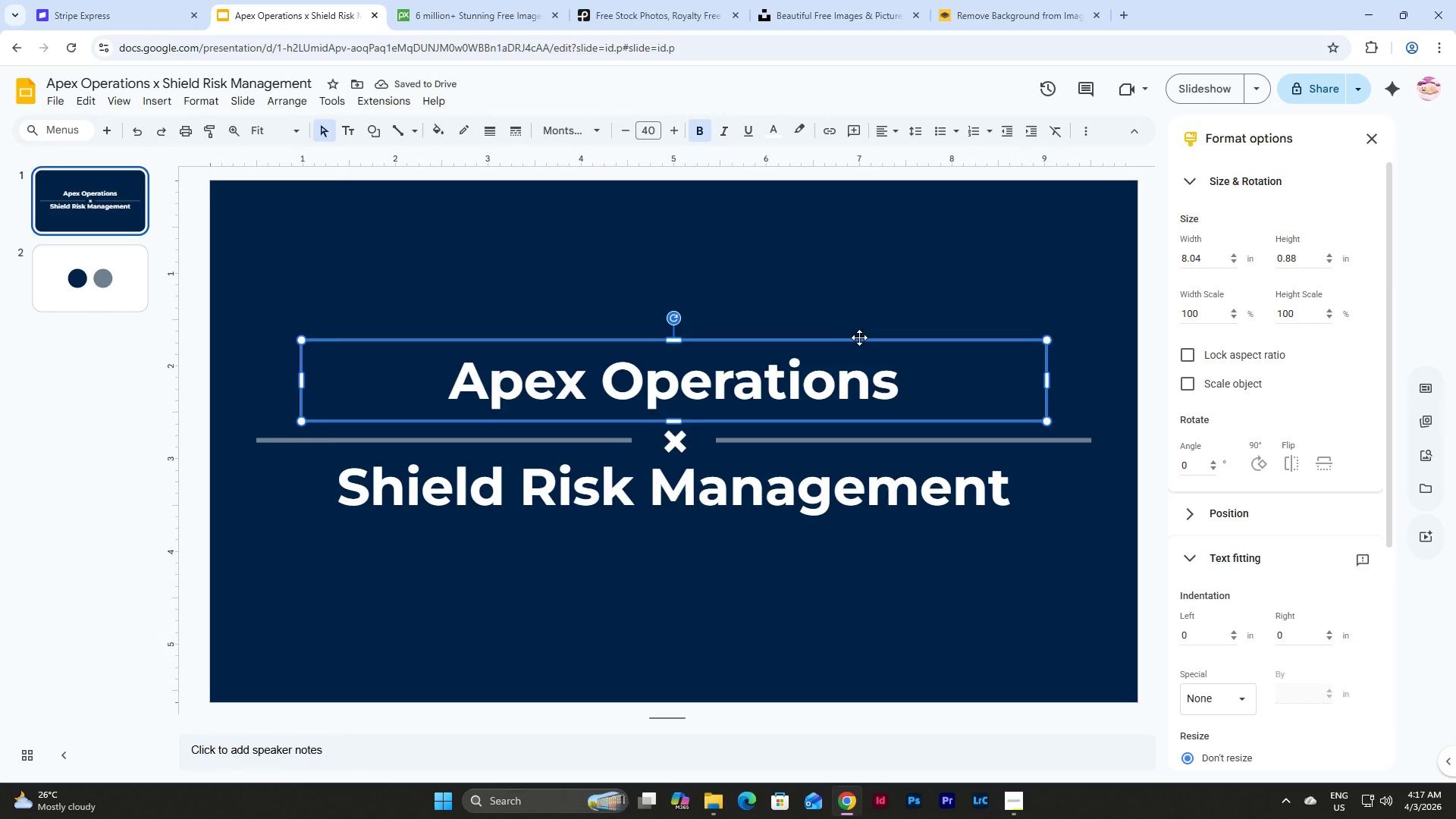 
key(Shift+ArrowDown)
 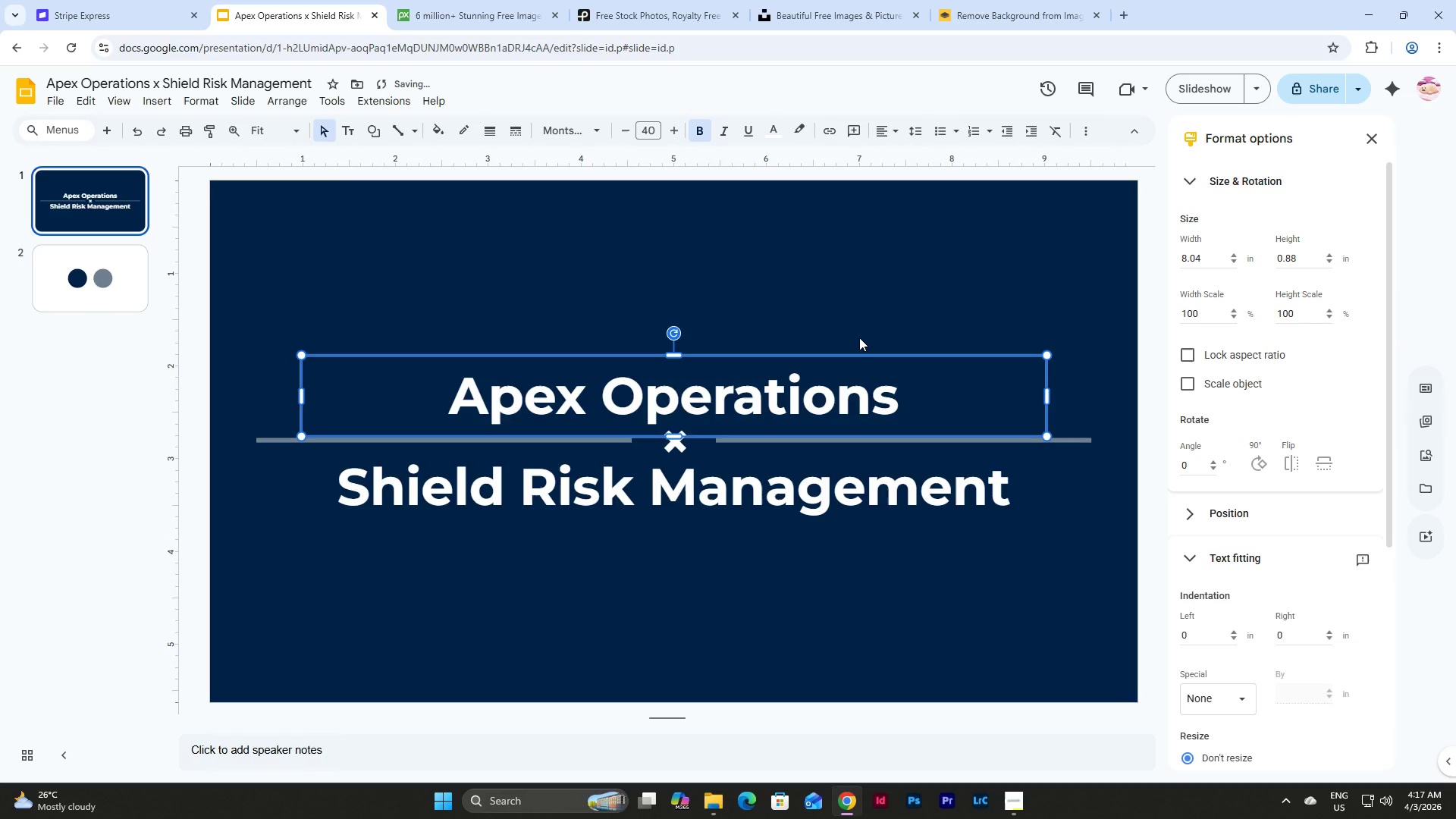 
key(Shift+ArrowDown)
 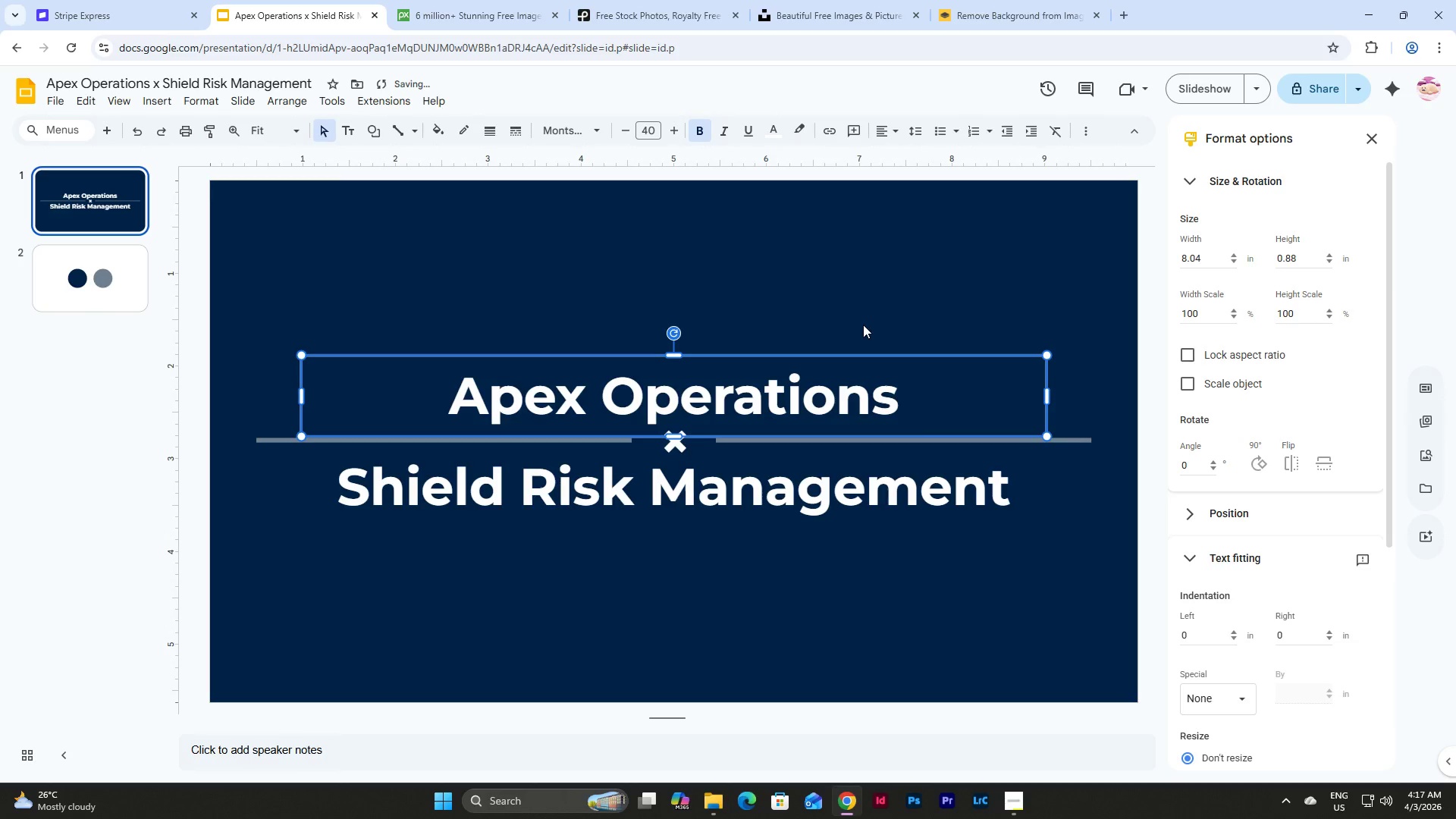 
left_click([848, 240])
 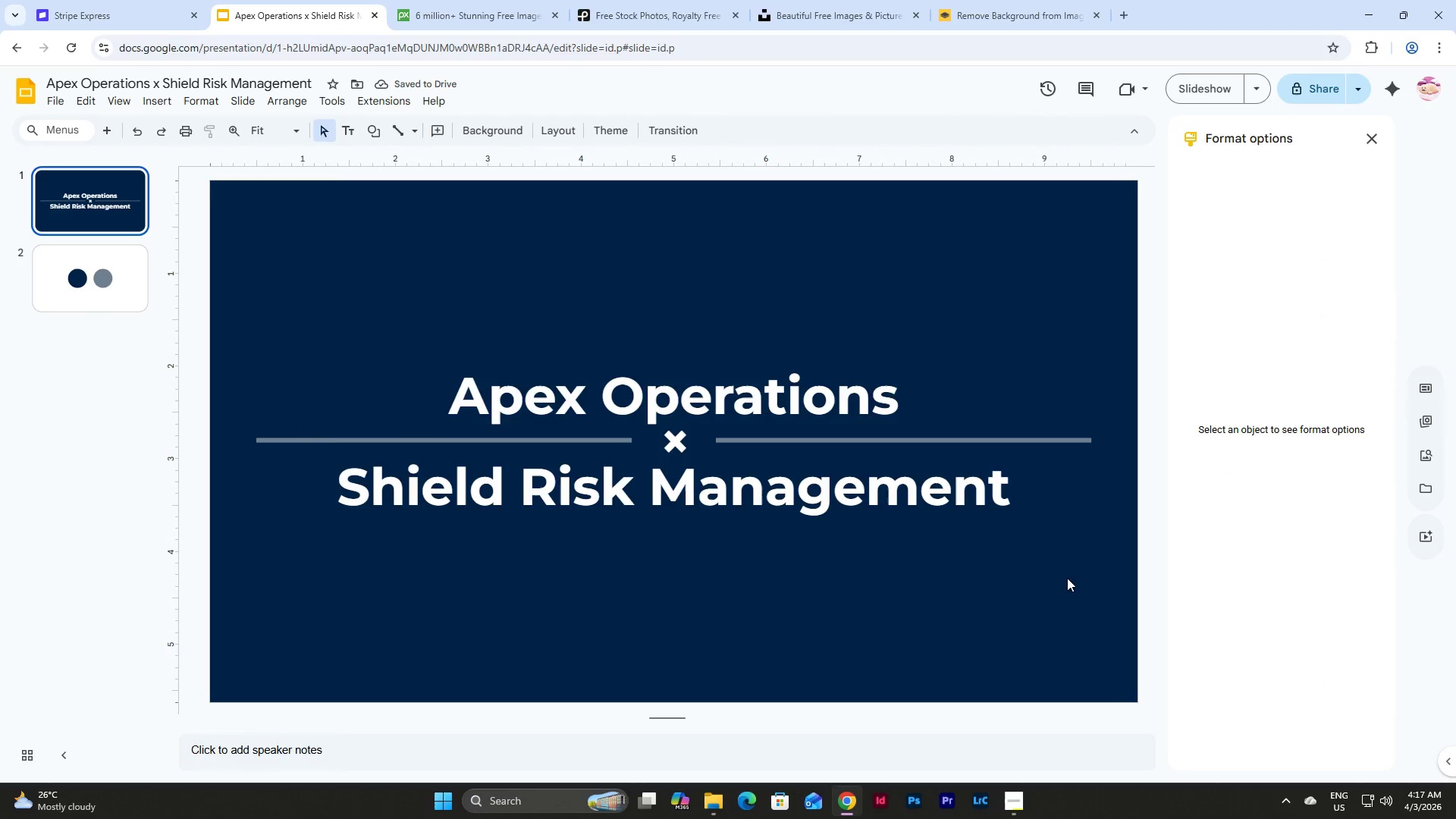 
wait(5.17)
 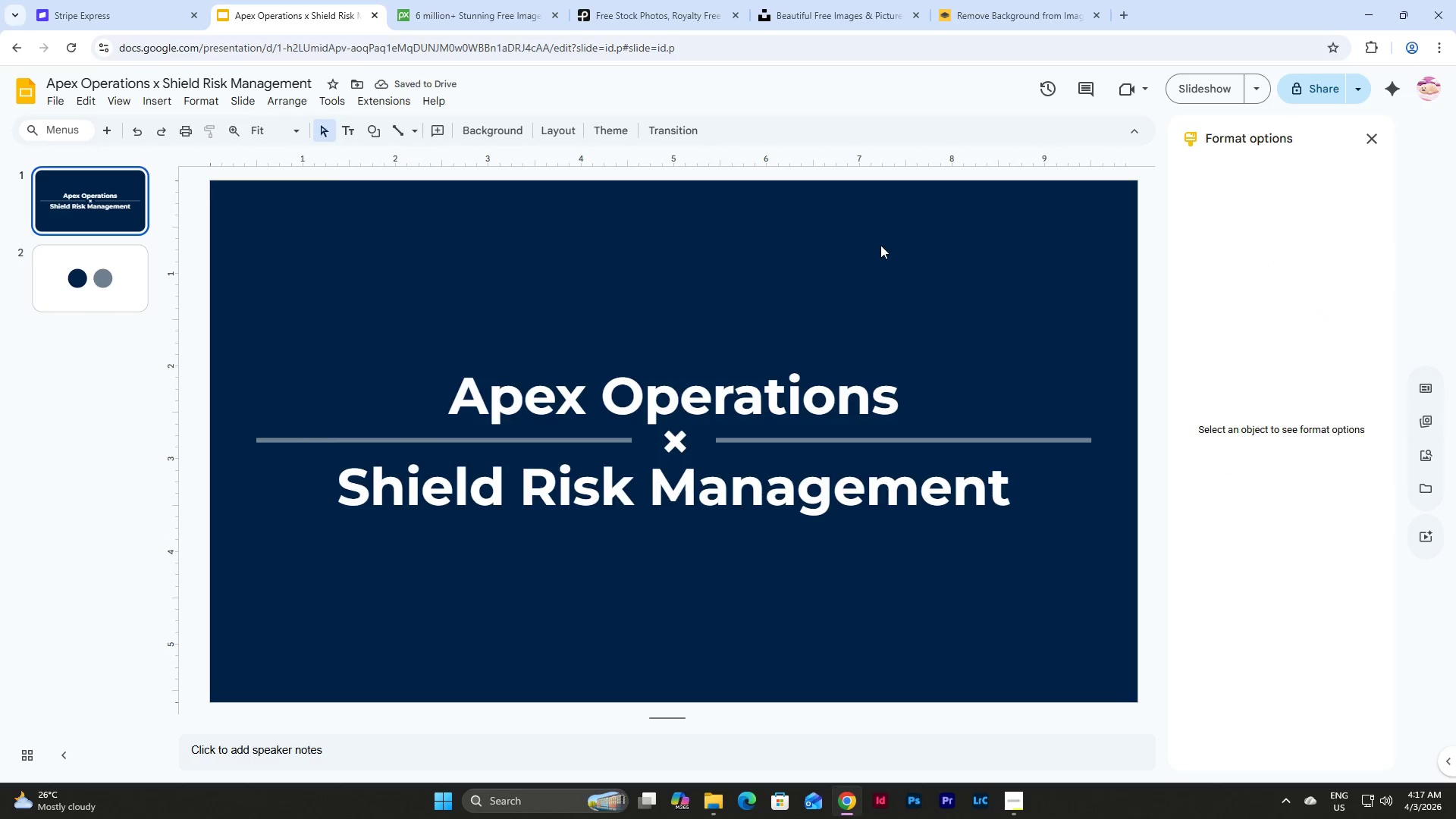 
left_click([837, 386])
 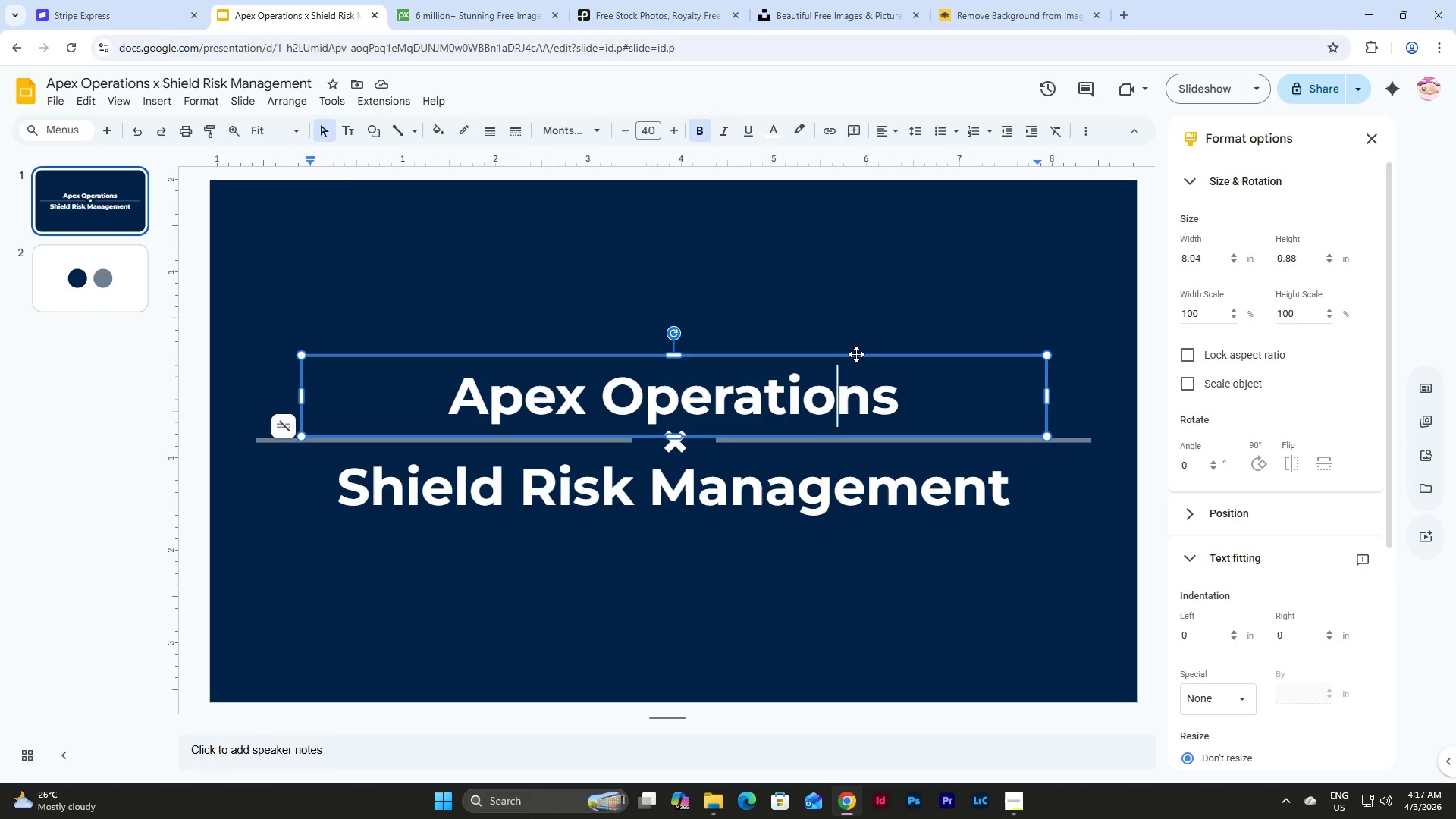 
left_click([856, 354])
 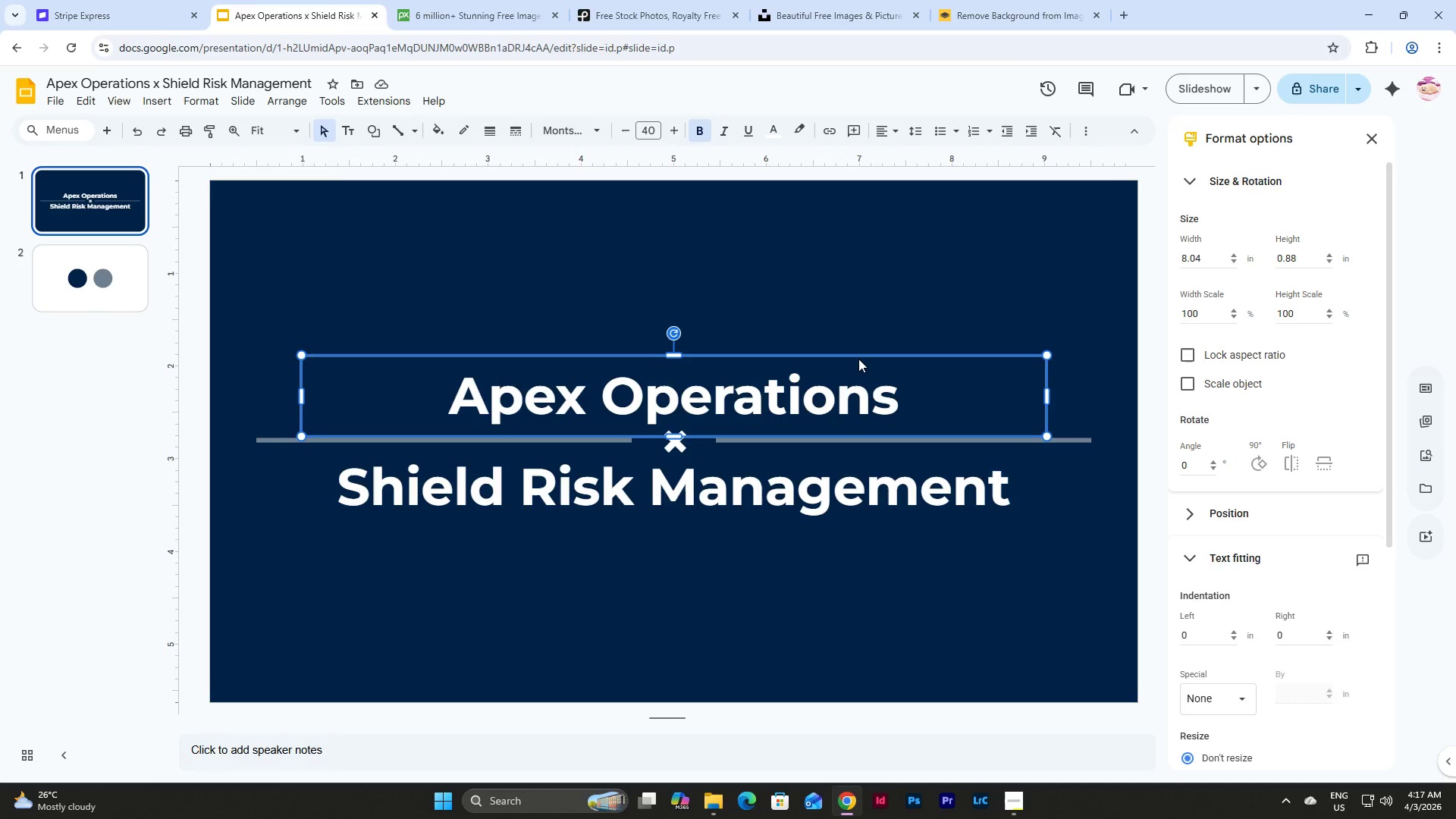 
key(Shift+ArrowUp)
 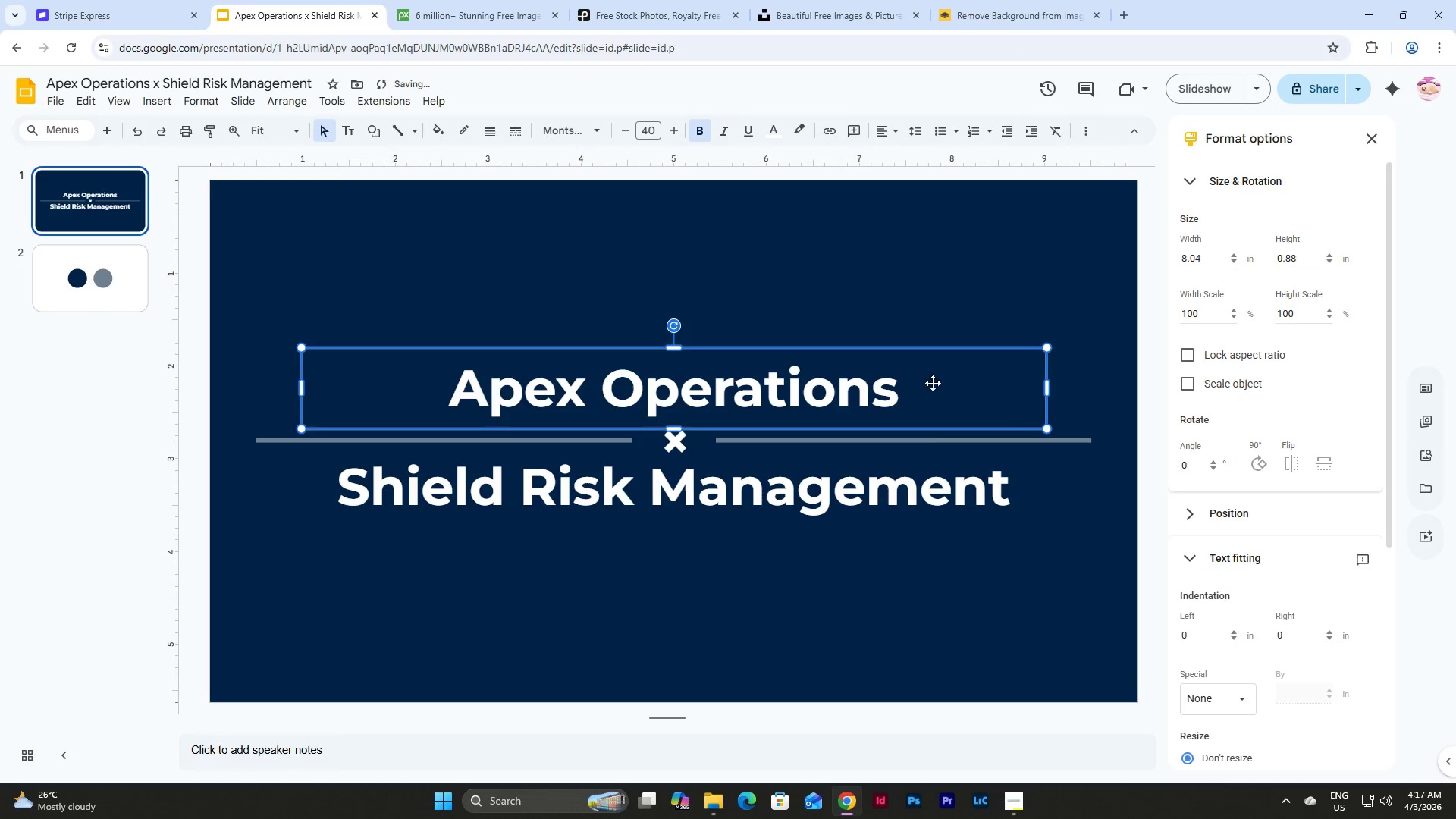 
left_click([901, 510])
 